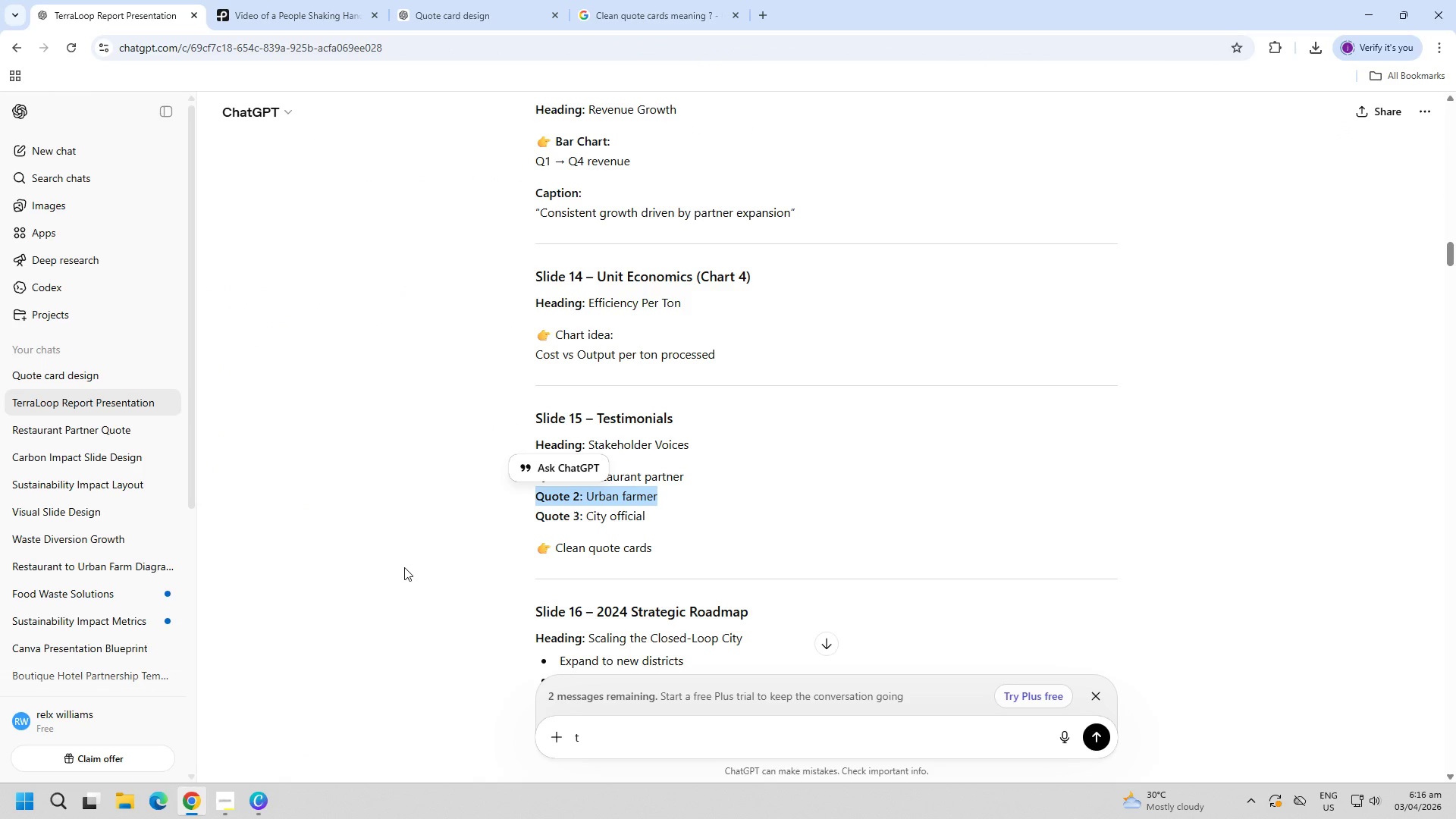 
left_click([404, 567])
 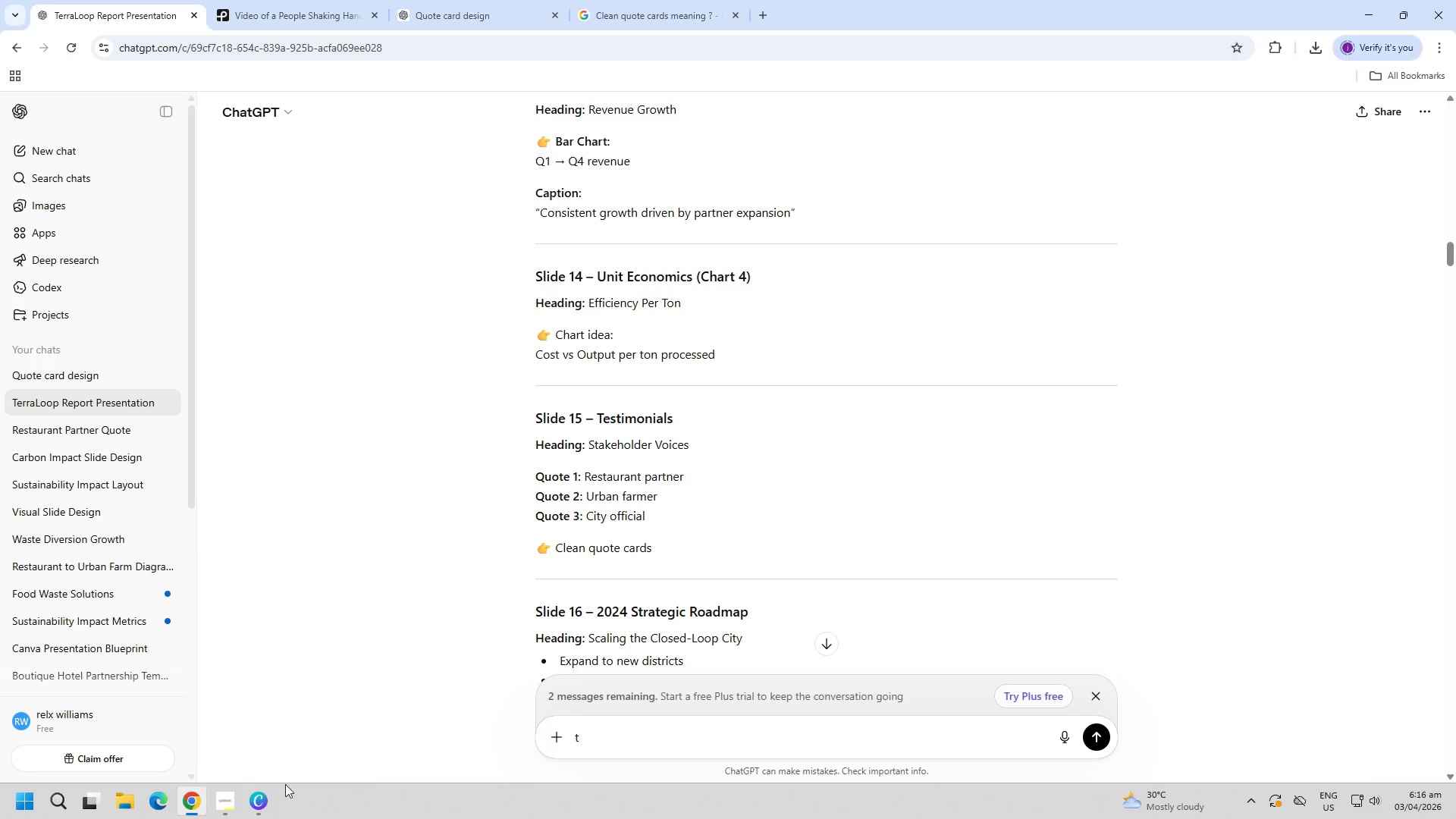 
double_click([690, 556])
 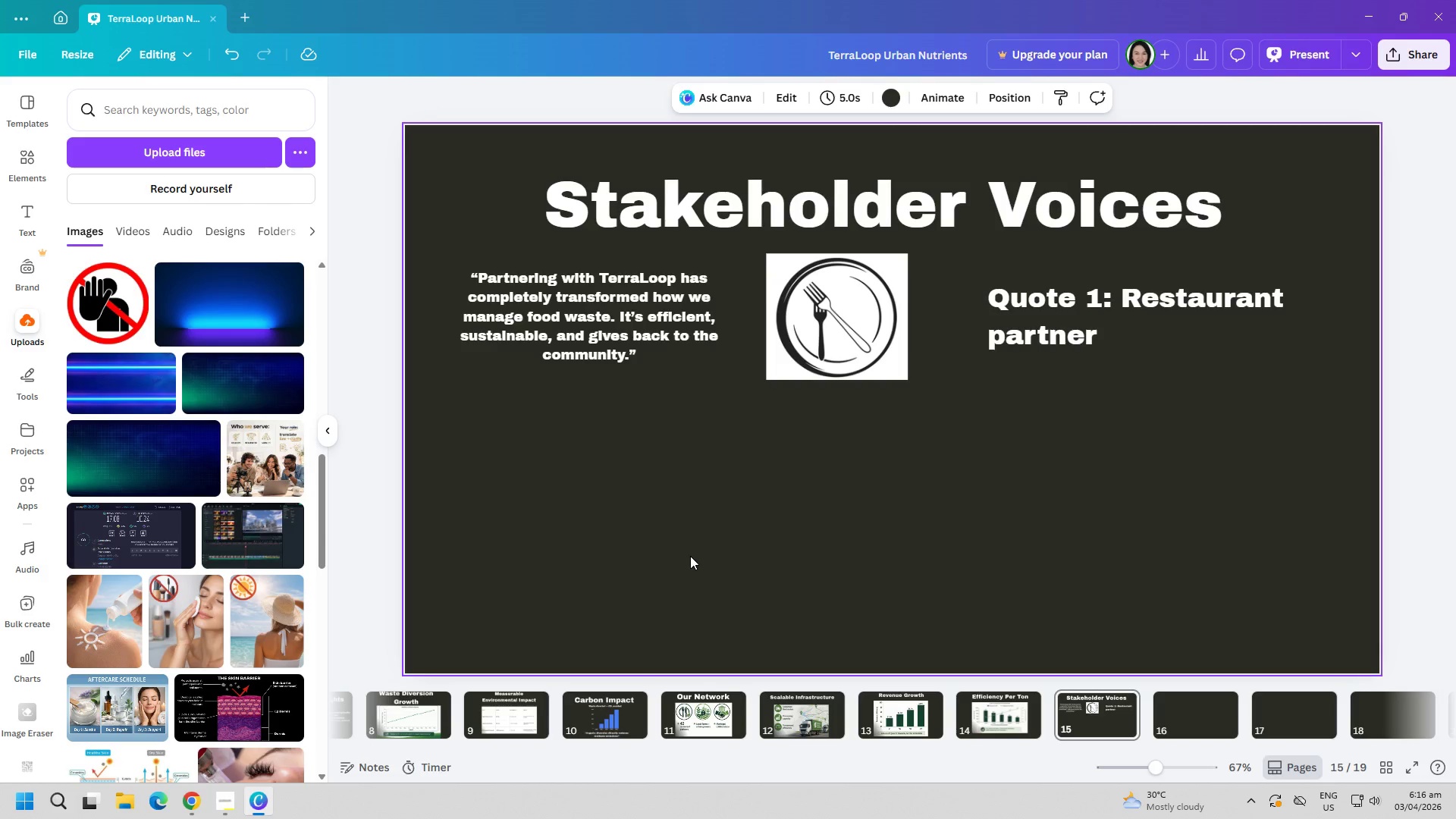 
key(Control+ControlLeft)
 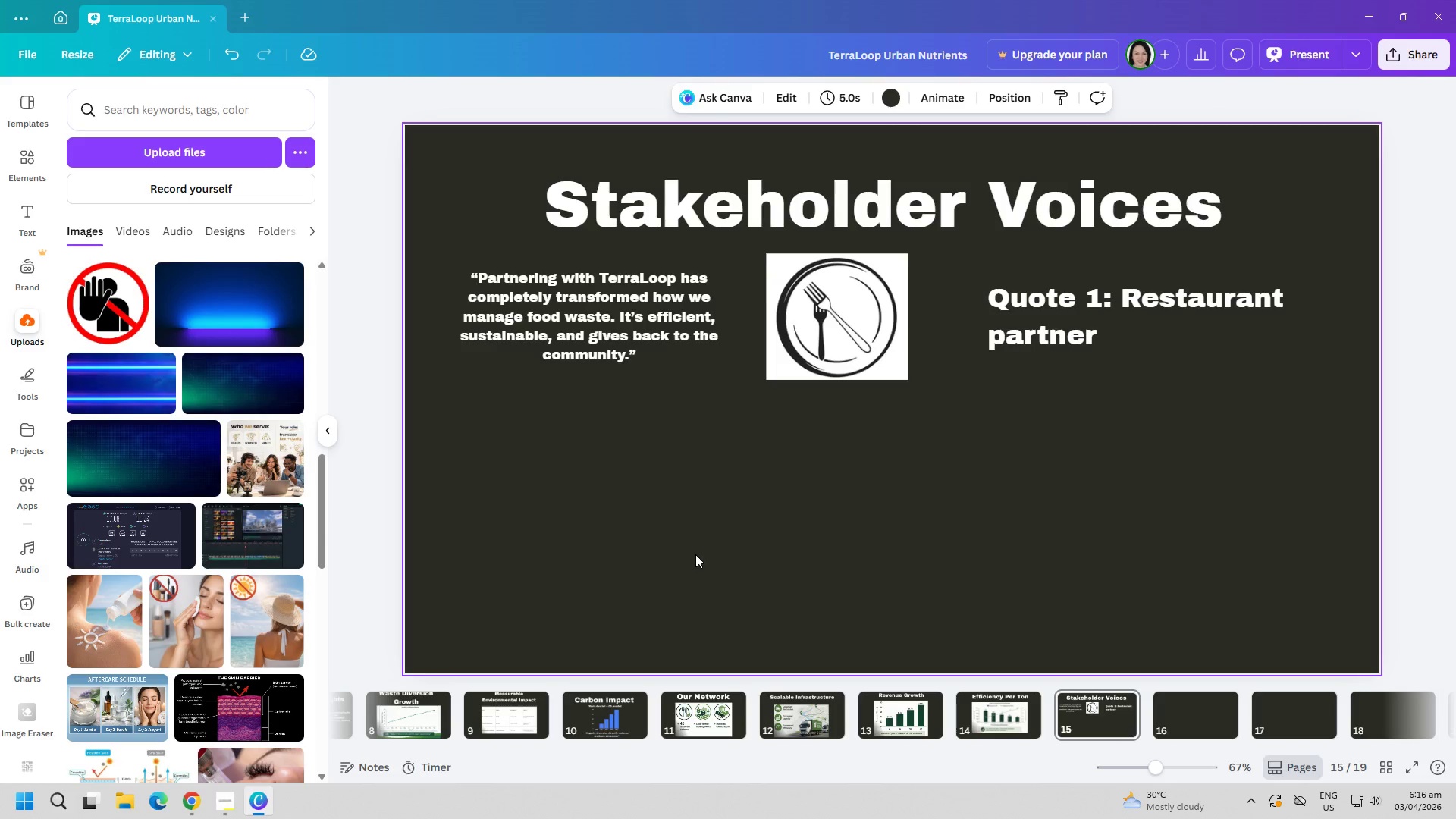 
key(Control+V)
 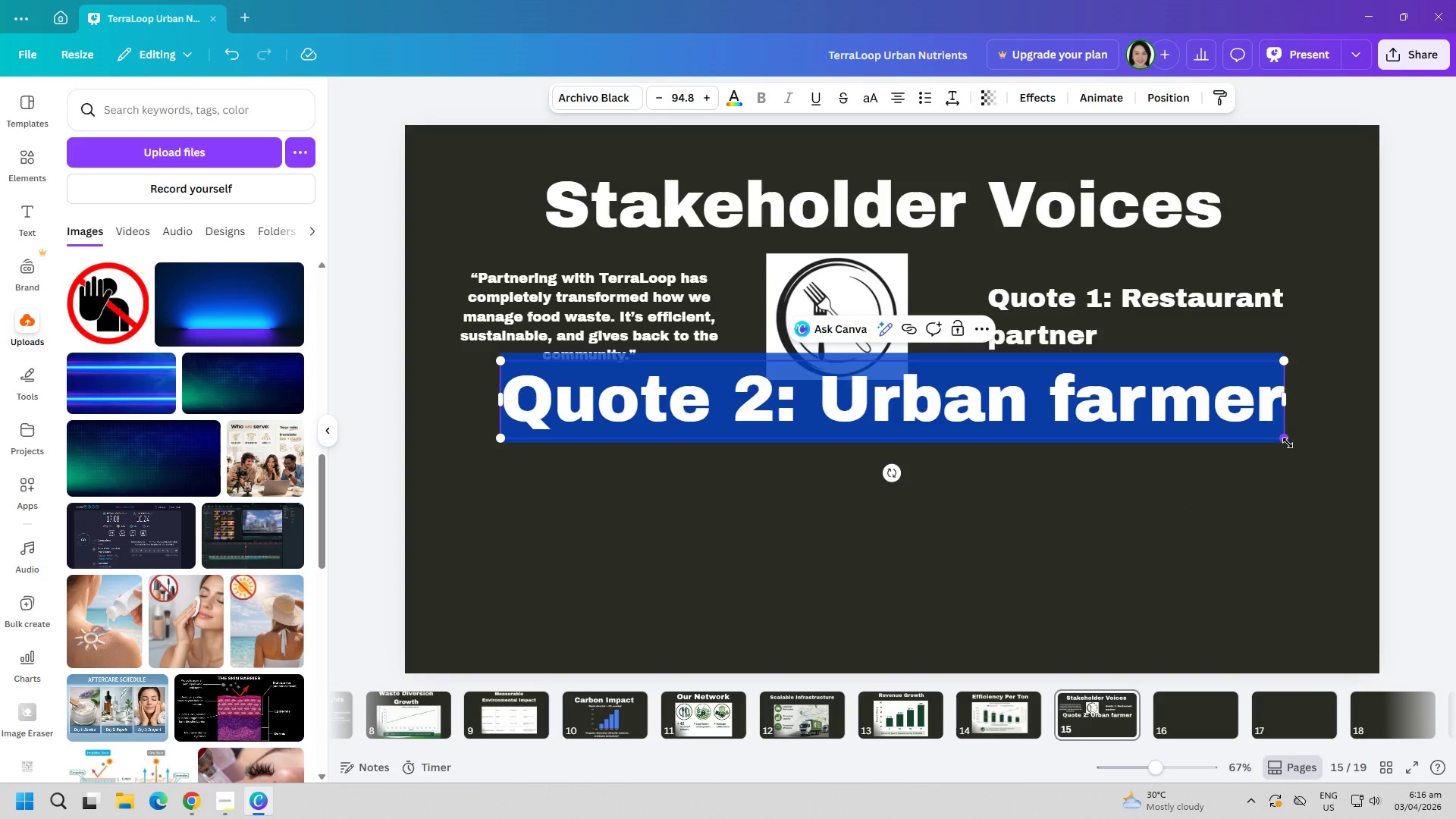 
left_click_drag(start_coordinate=[1288, 443], to_coordinate=[872, 422])
 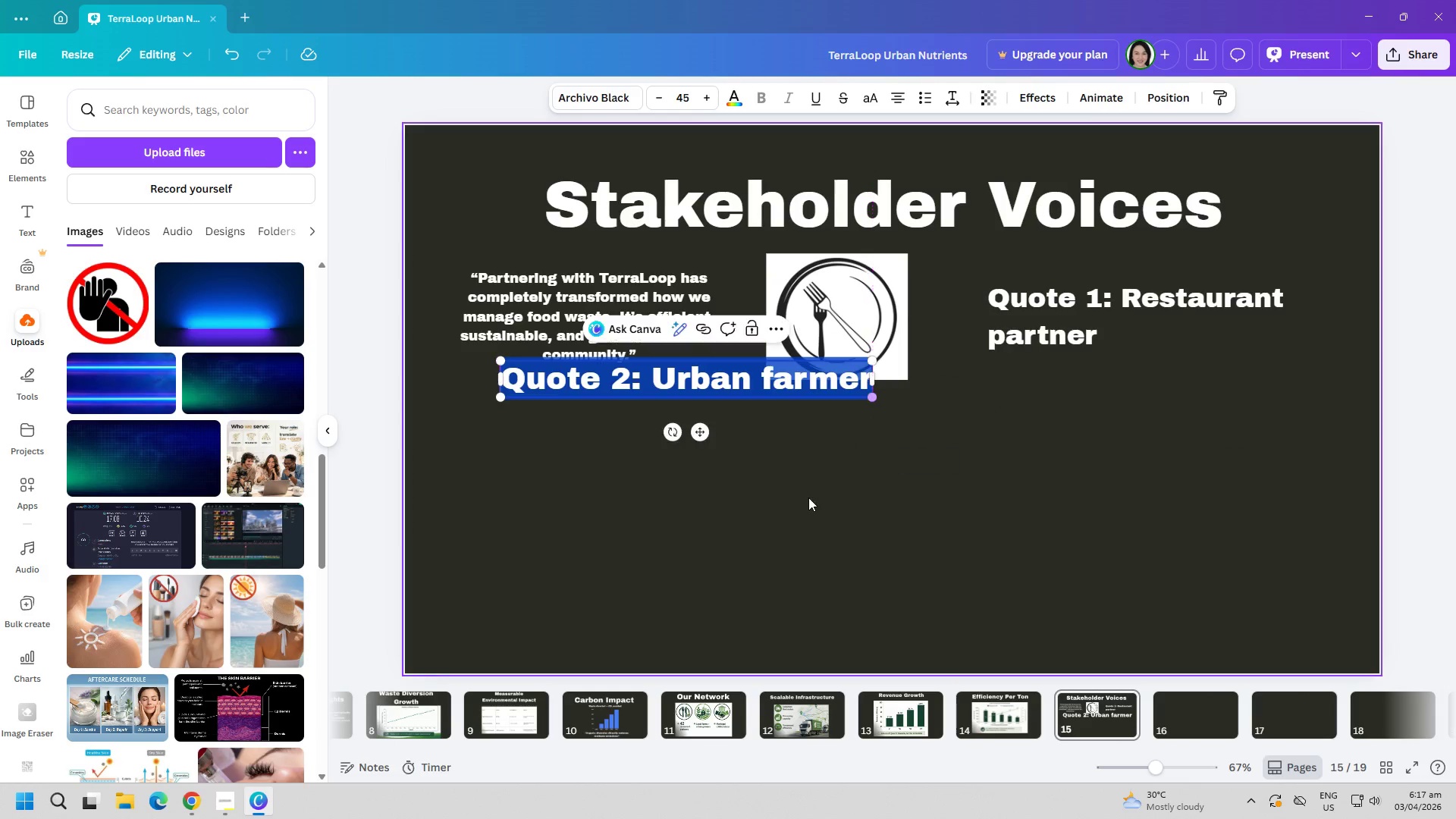 
left_click([807, 499])
 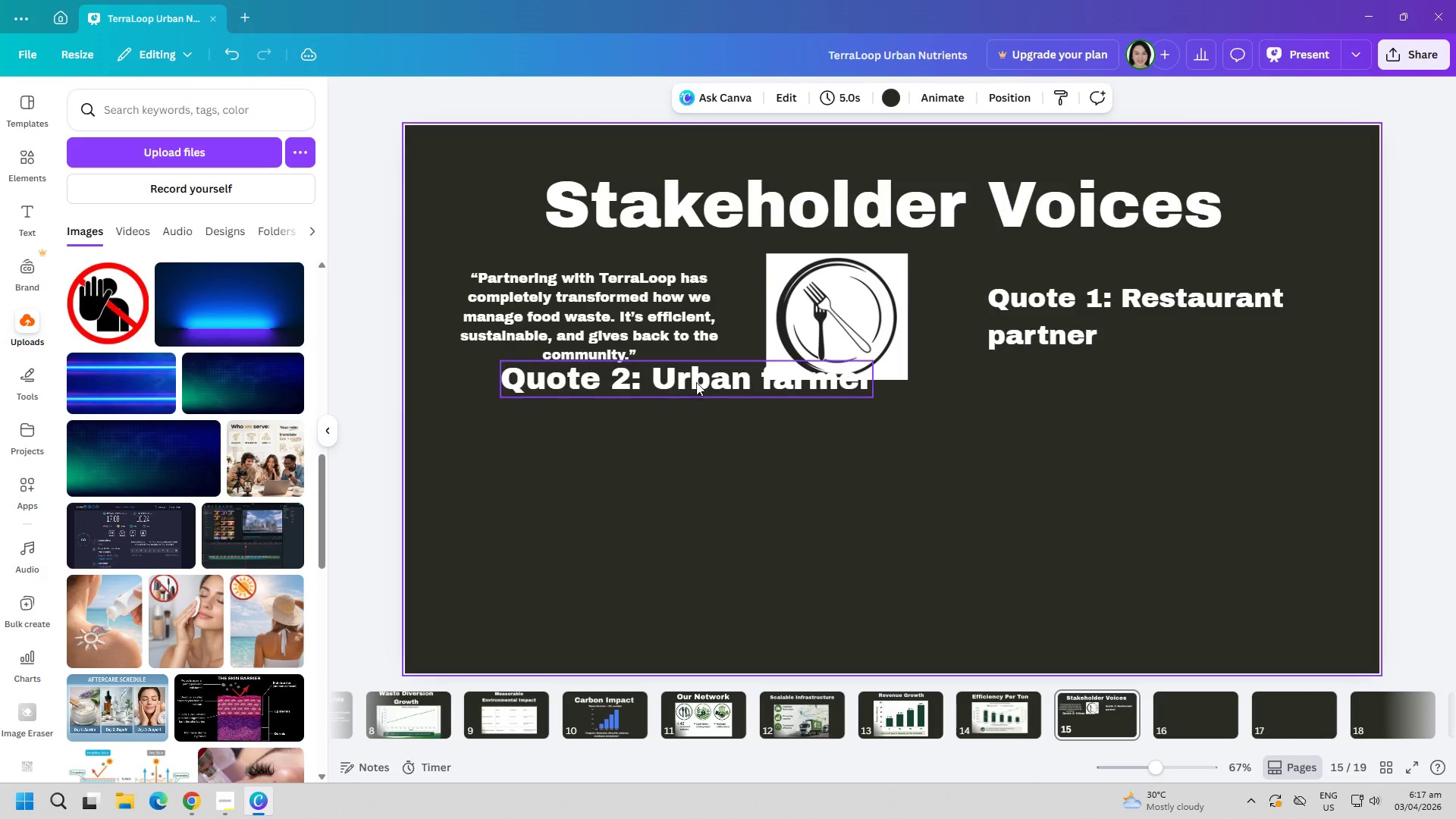 
left_click_drag(start_coordinate=[695, 378], to_coordinate=[1177, 415])
 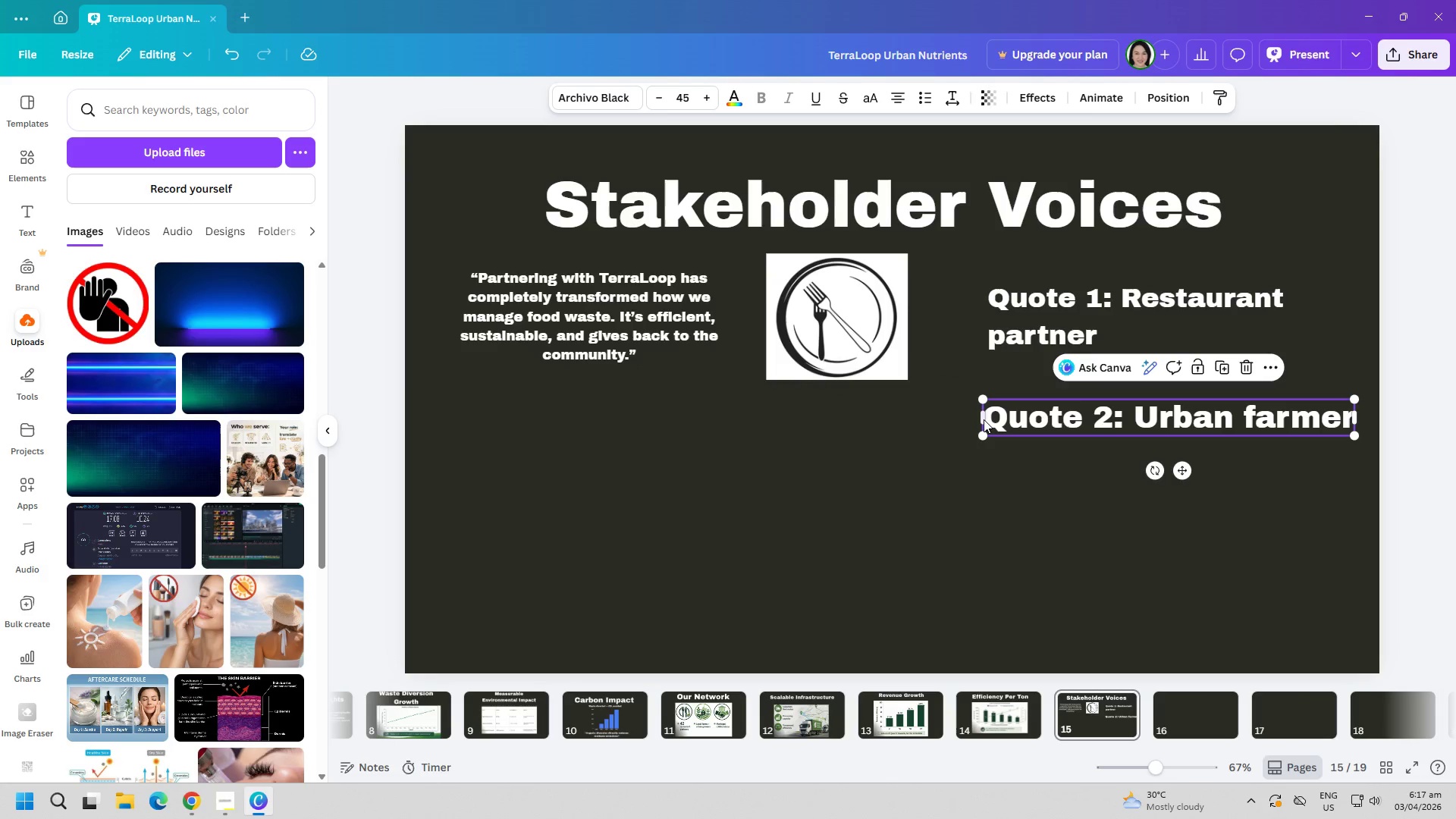 
left_click_drag(start_coordinate=[984, 419], to_coordinate=[969, 429])
 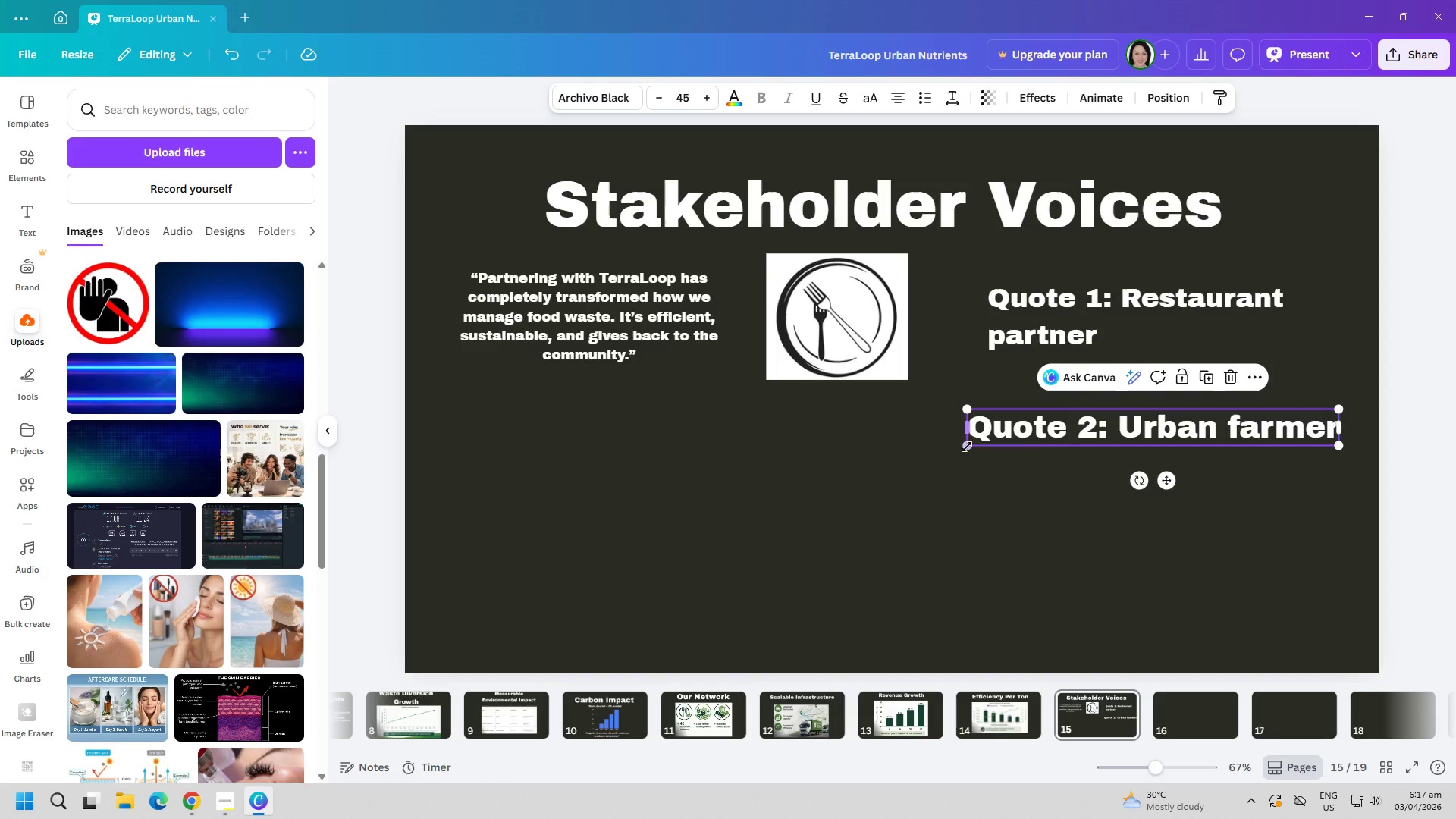 
left_click_drag(start_coordinate=[968, 450], to_coordinate=[1005, 443])
 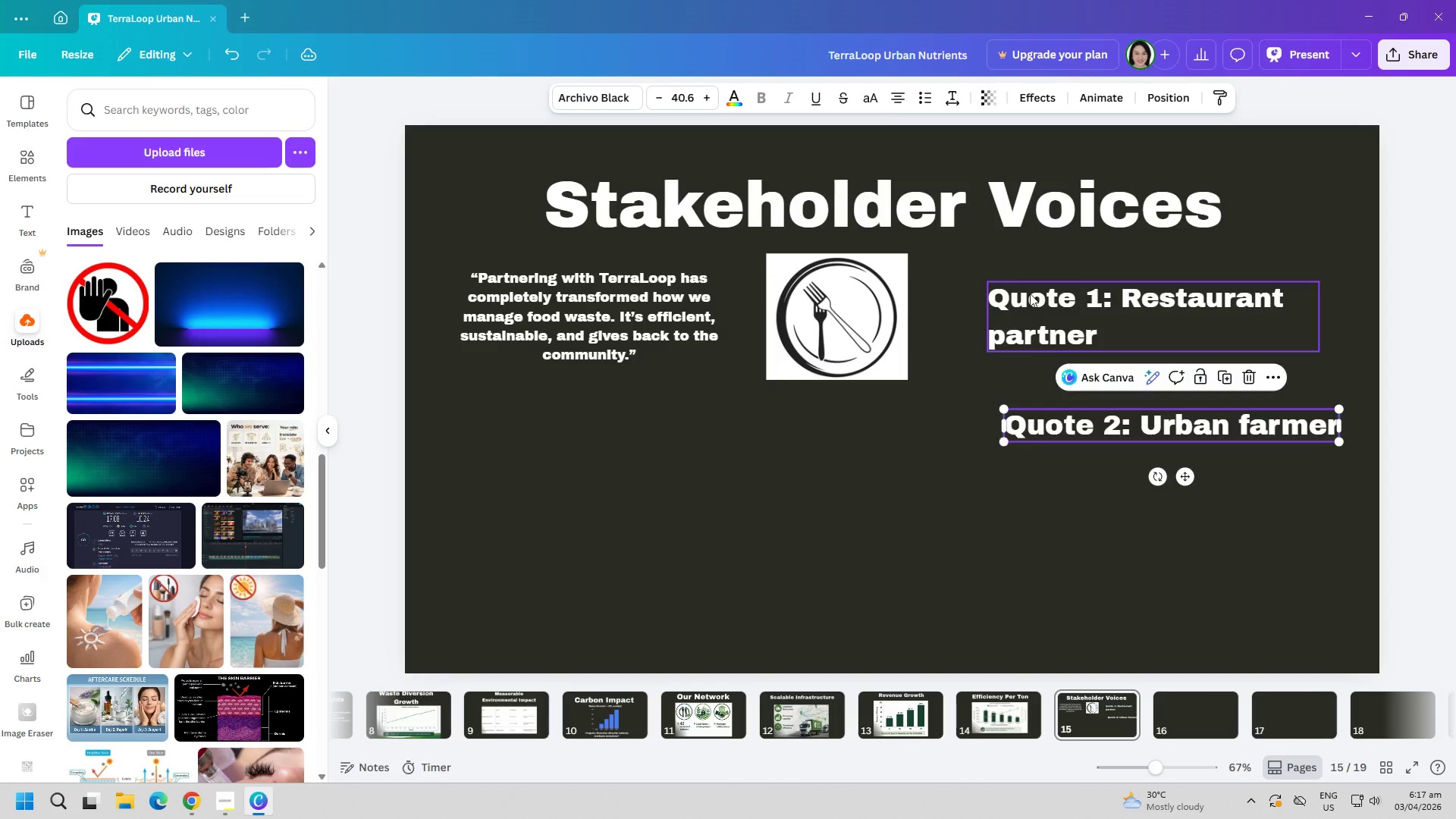 
left_click([1030, 293])
 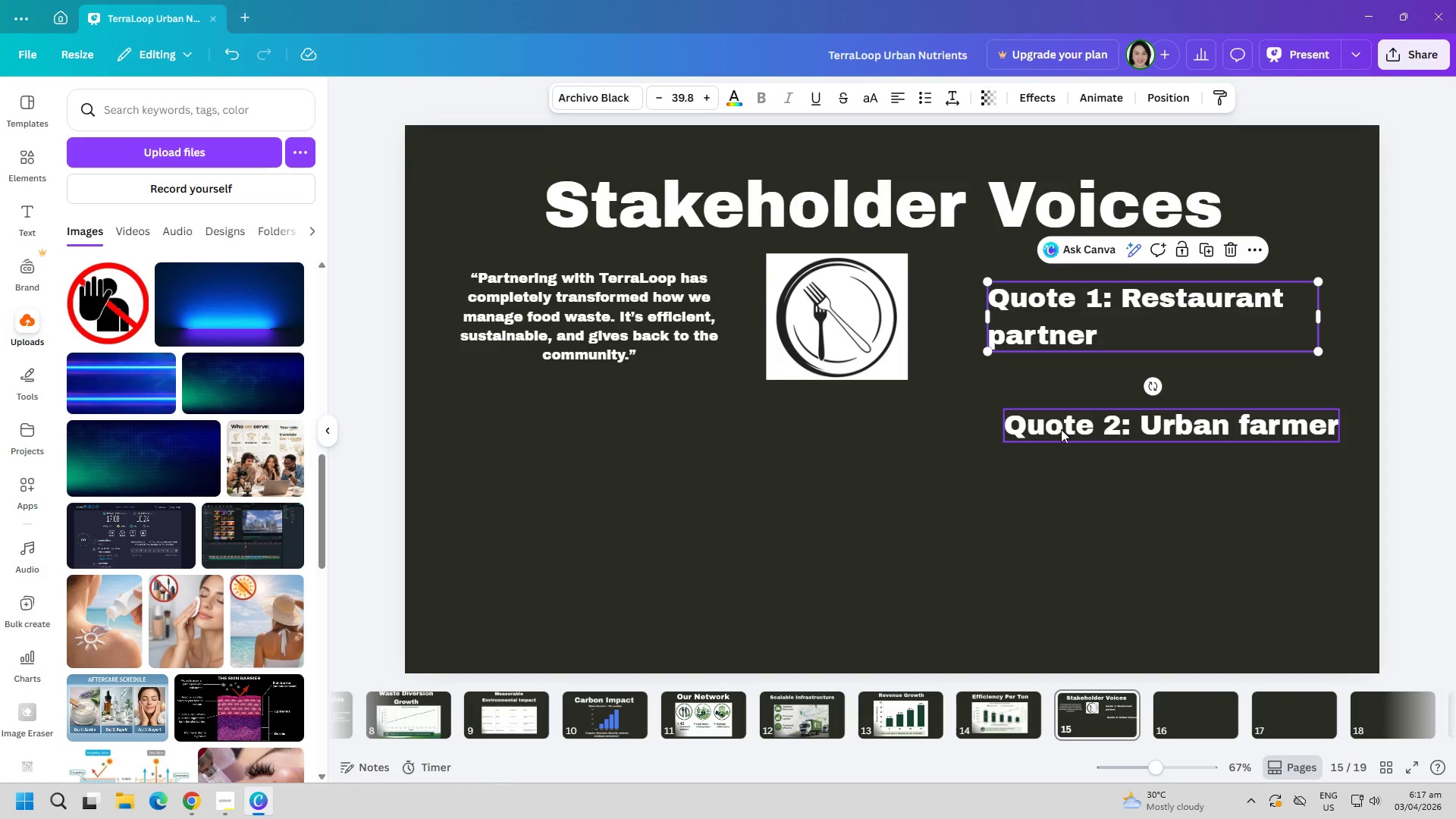 
left_click([1061, 431])
 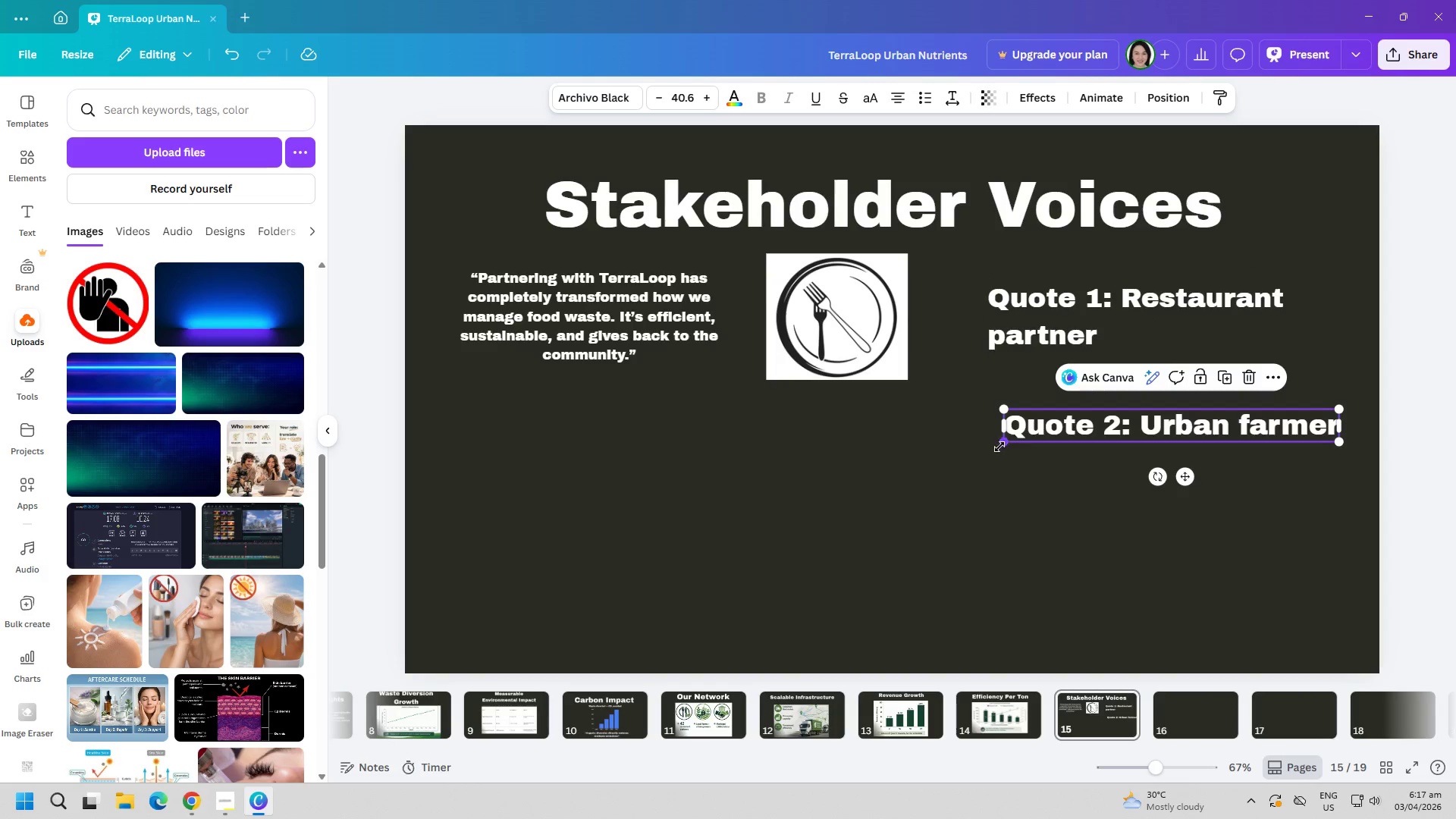 
left_click_drag(start_coordinate=[1003, 447], to_coordinate=[984, 457])
 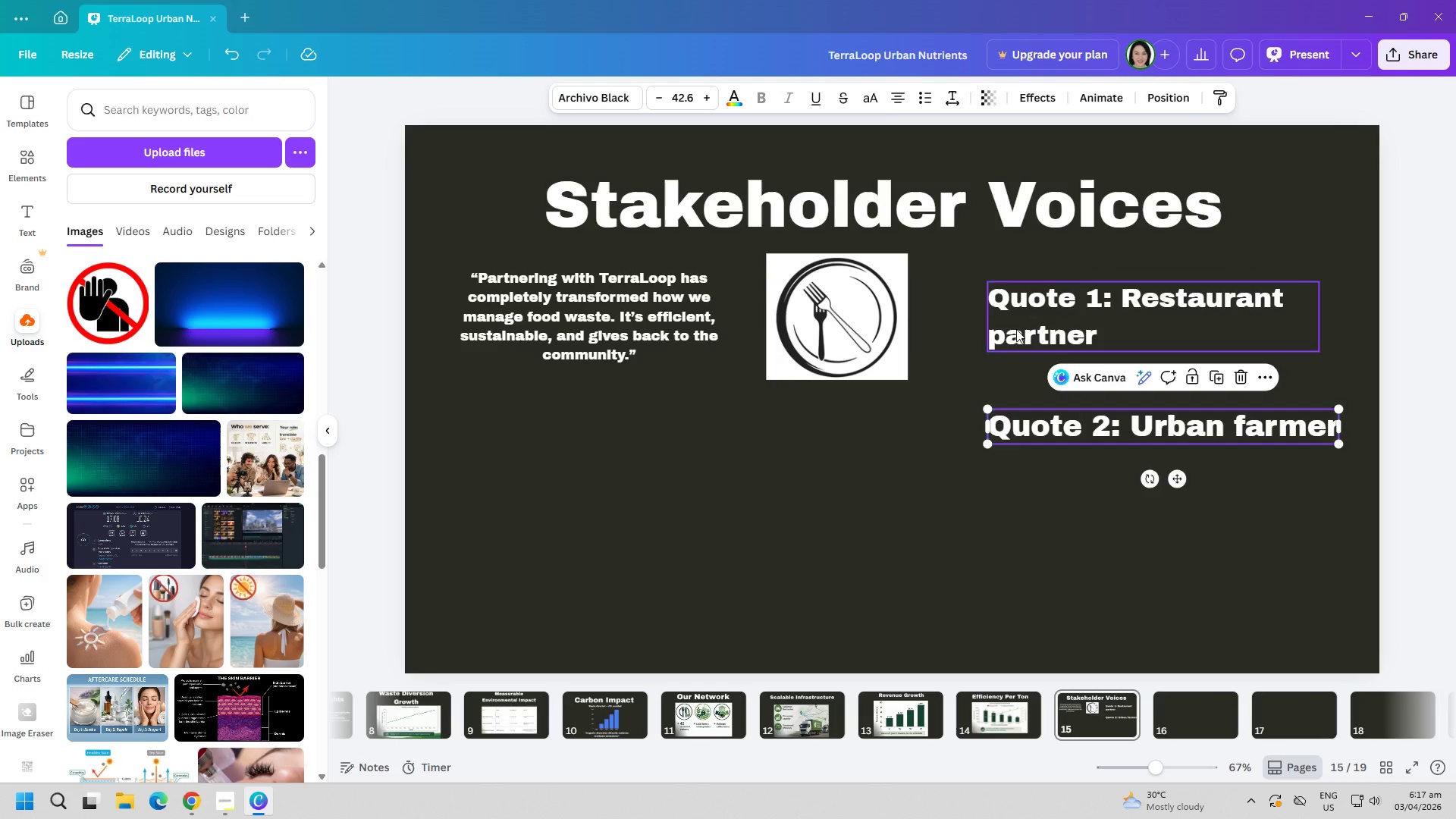 
left_click([1016, 329])
 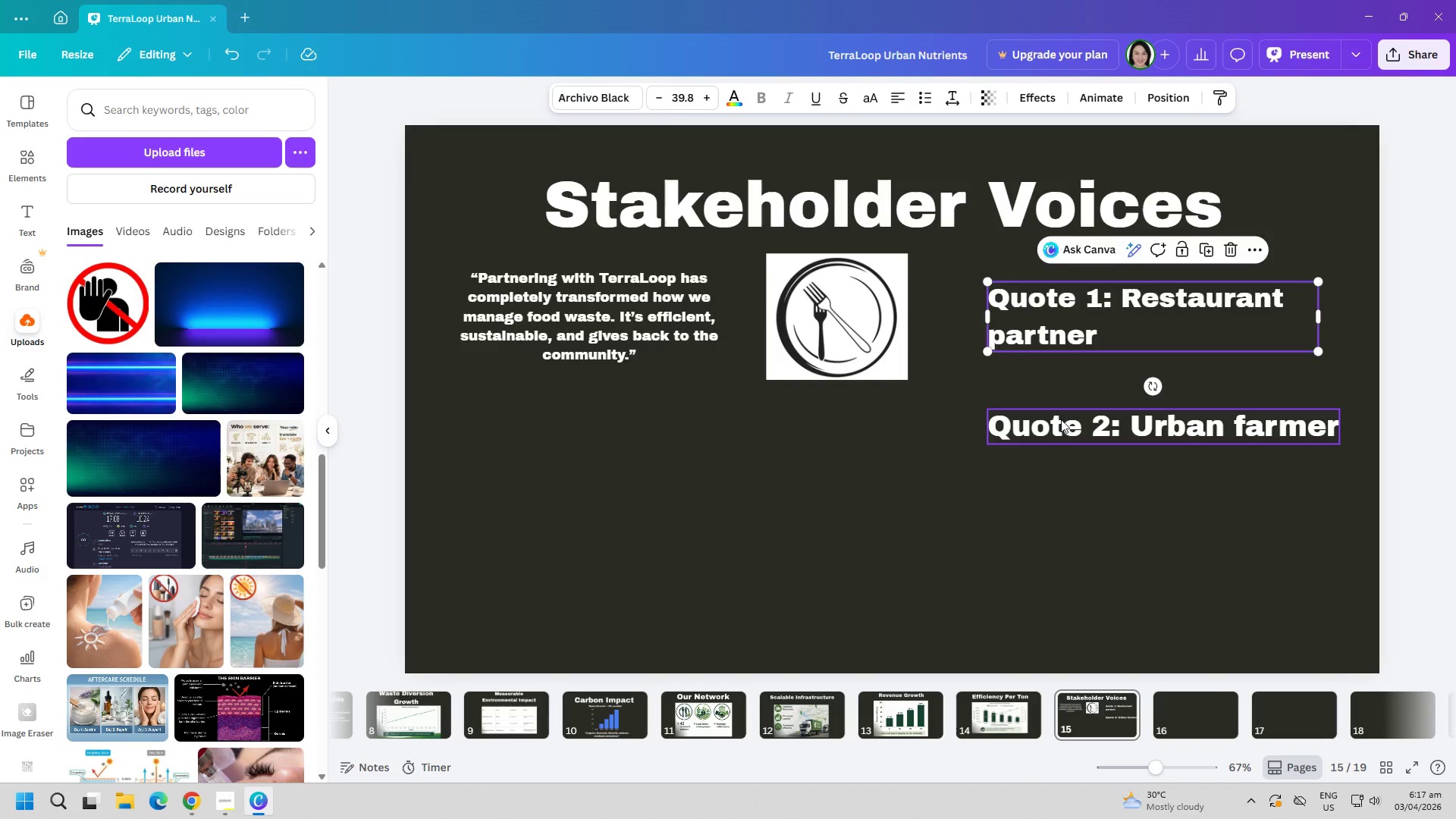 
left_click([1062, 422])
 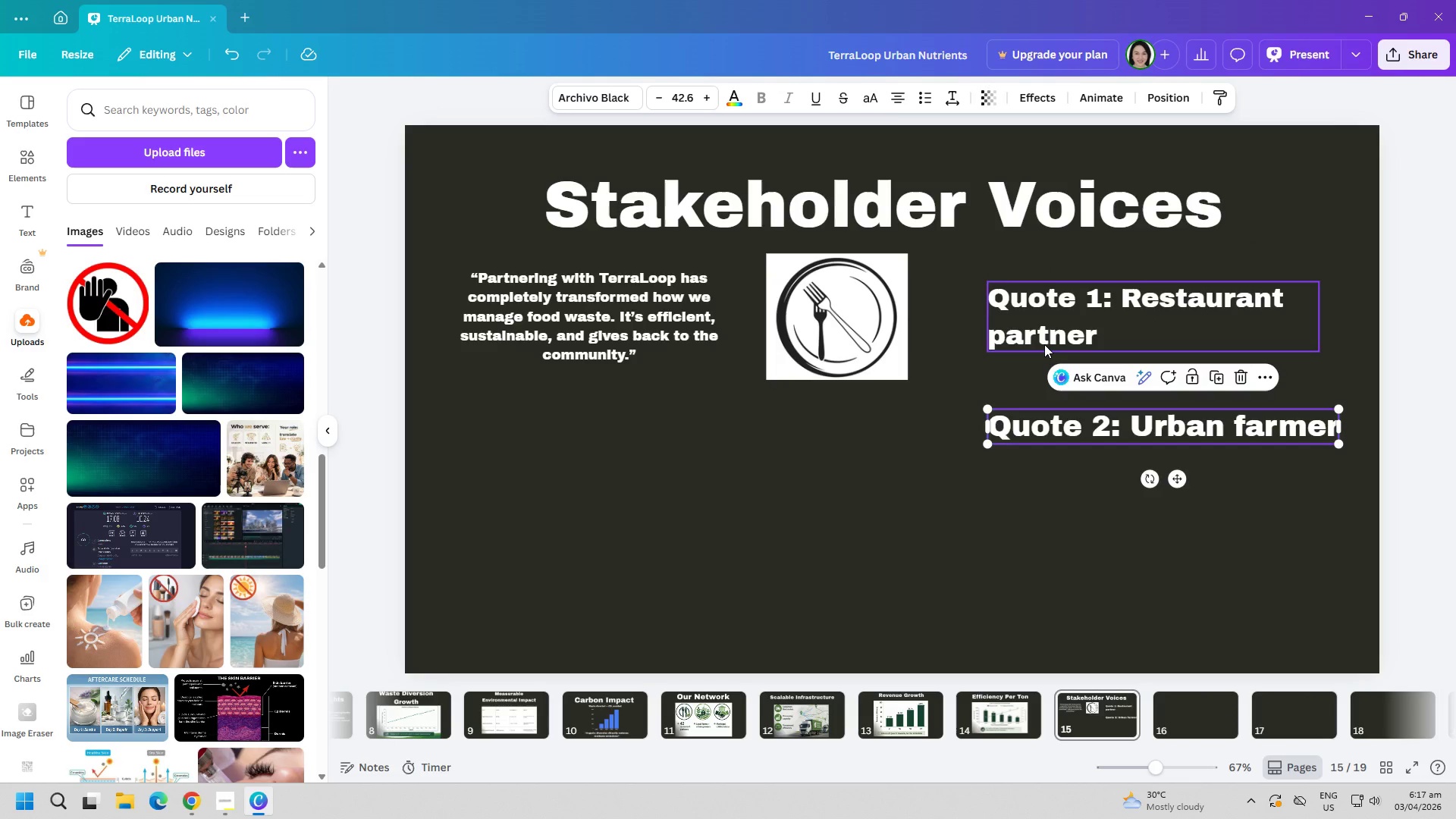 
left_click([1044, 344])
 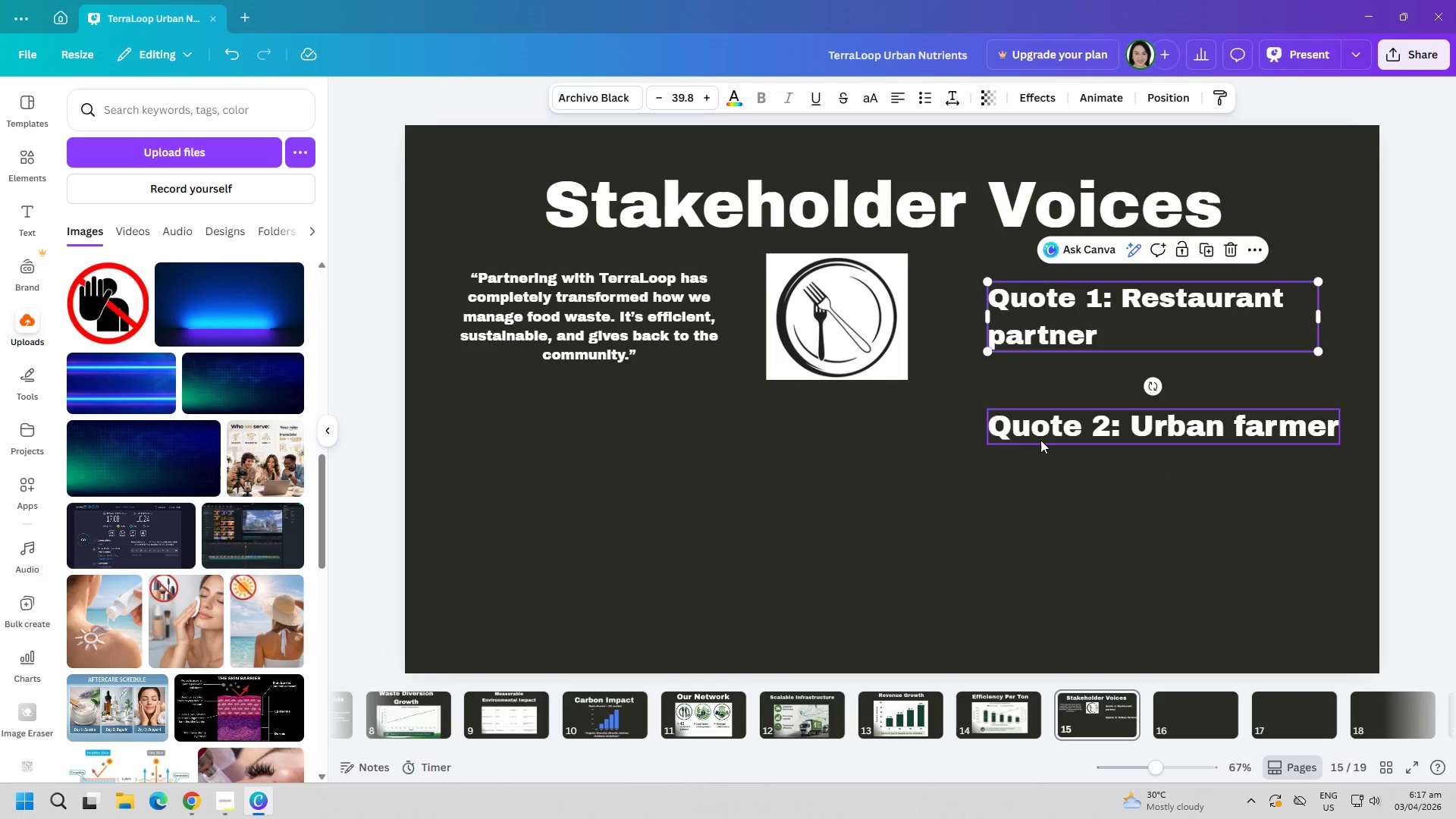 
left_click([1040, 440])
 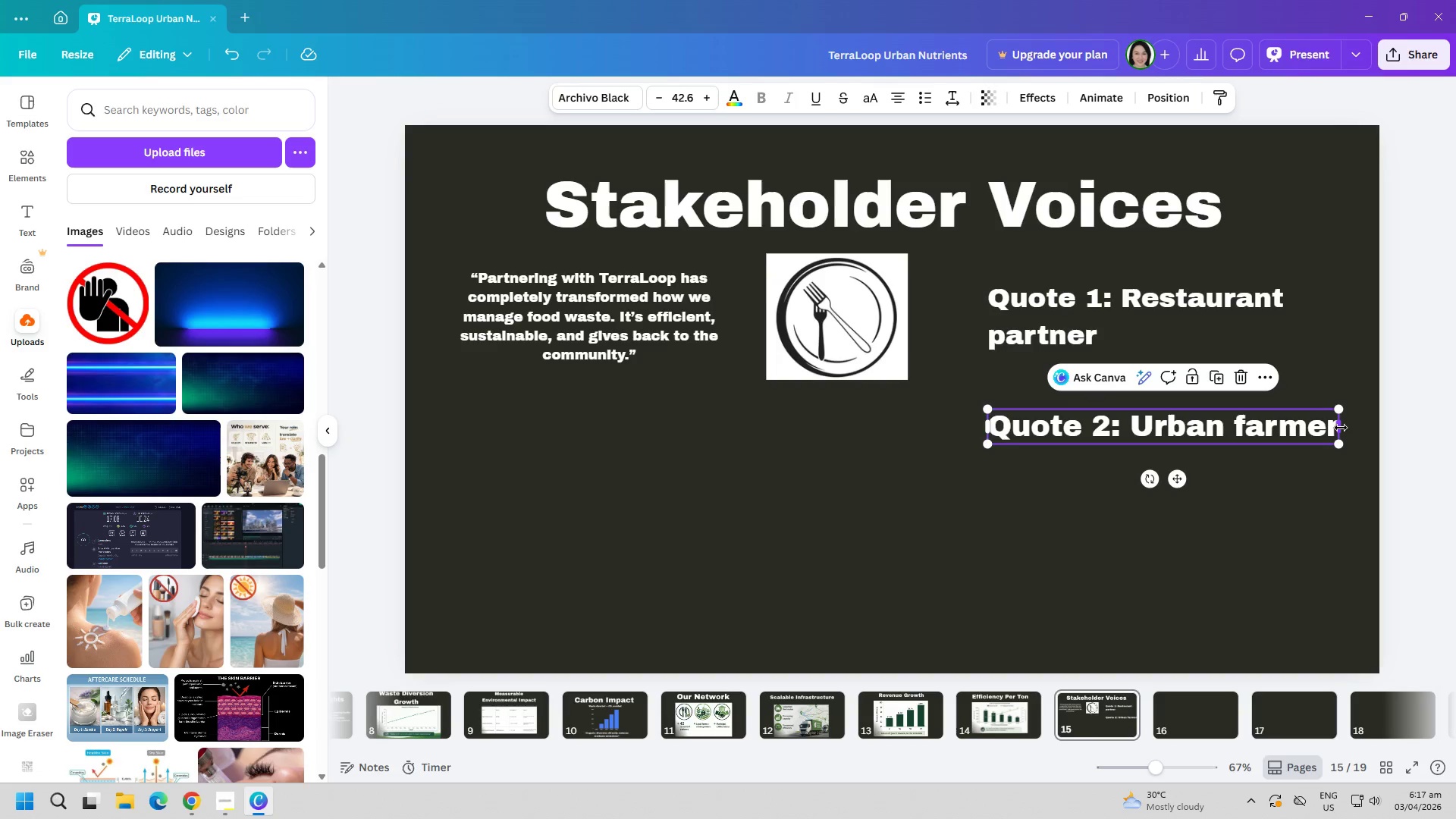 
left_click_drag(start_coordinate=[1338, 428], to_coordinate=[1323, 428])
 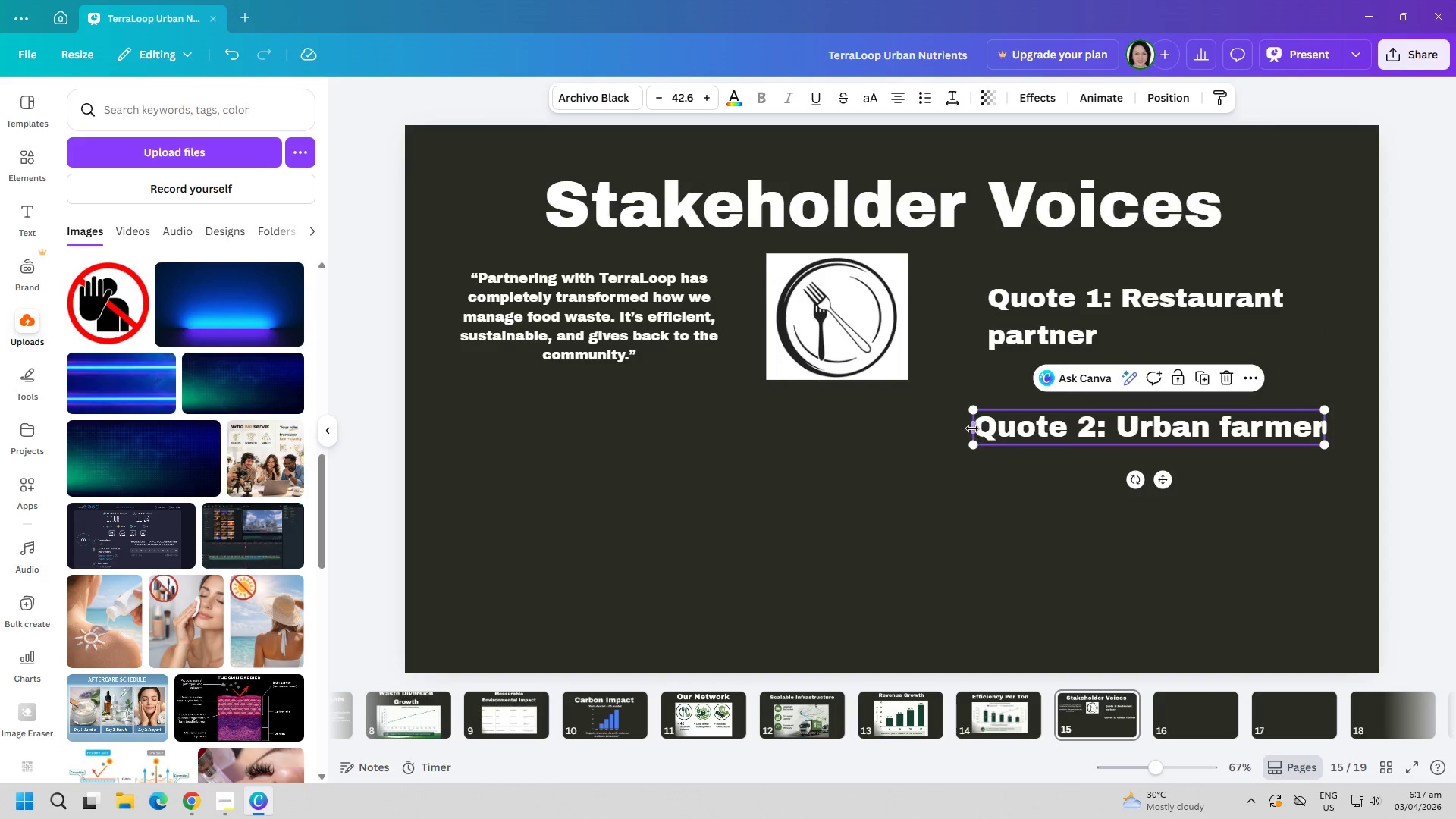 
left_click_drag(start_coordinate=[971, 428], to_coordinate=[982, 428])
 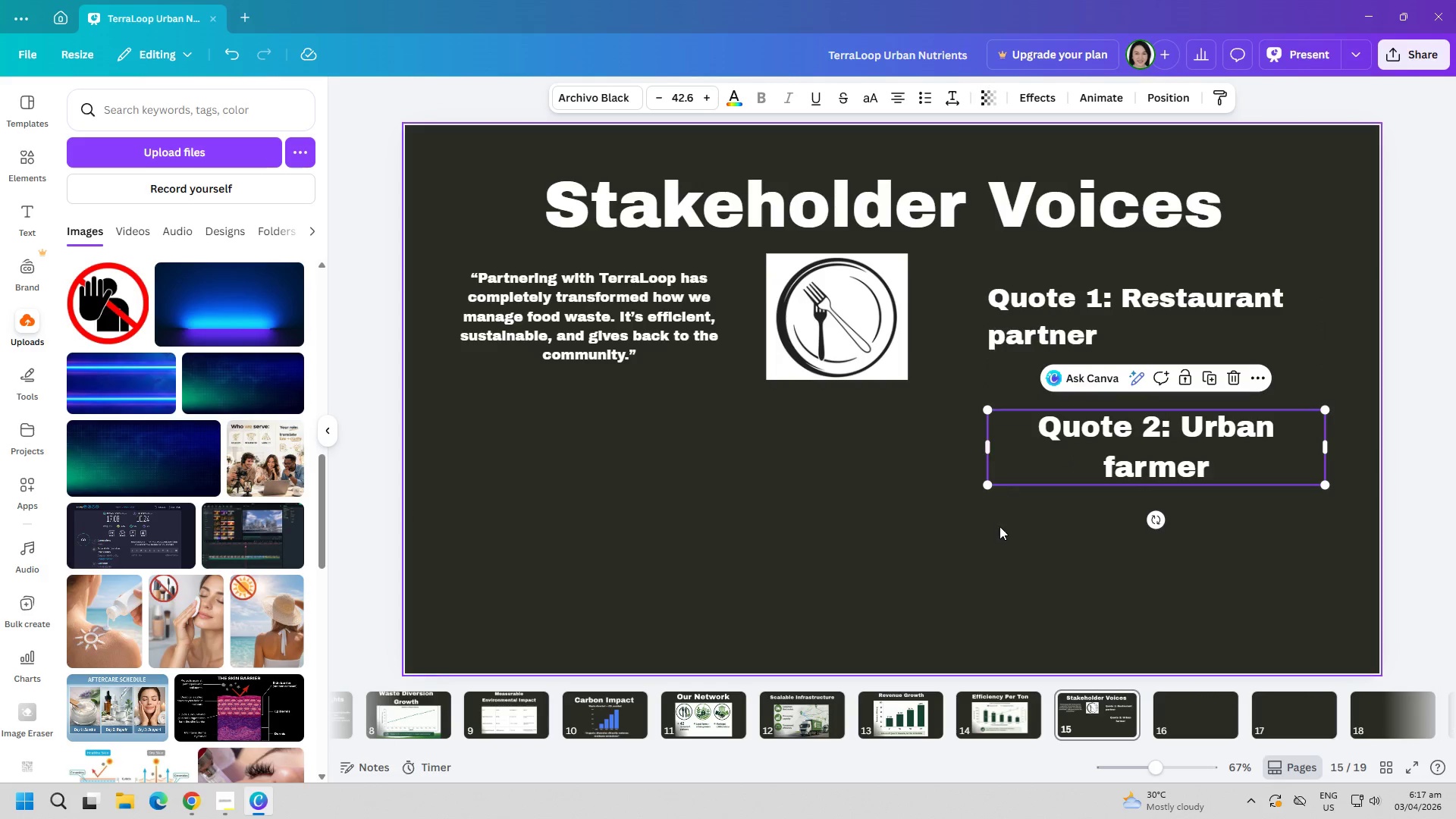 
left_click([999, 526])
 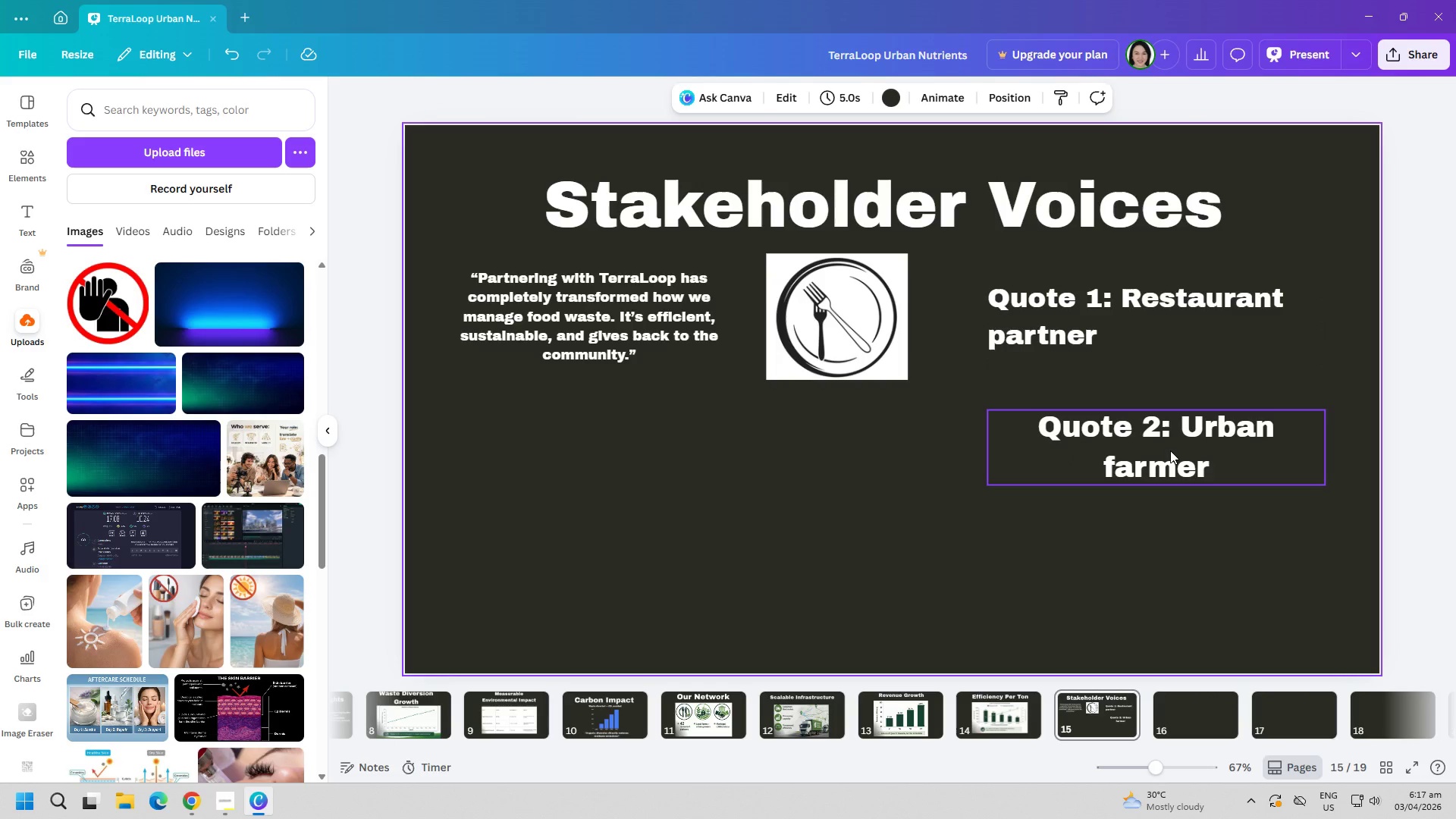 
left_click([1153, 438])
 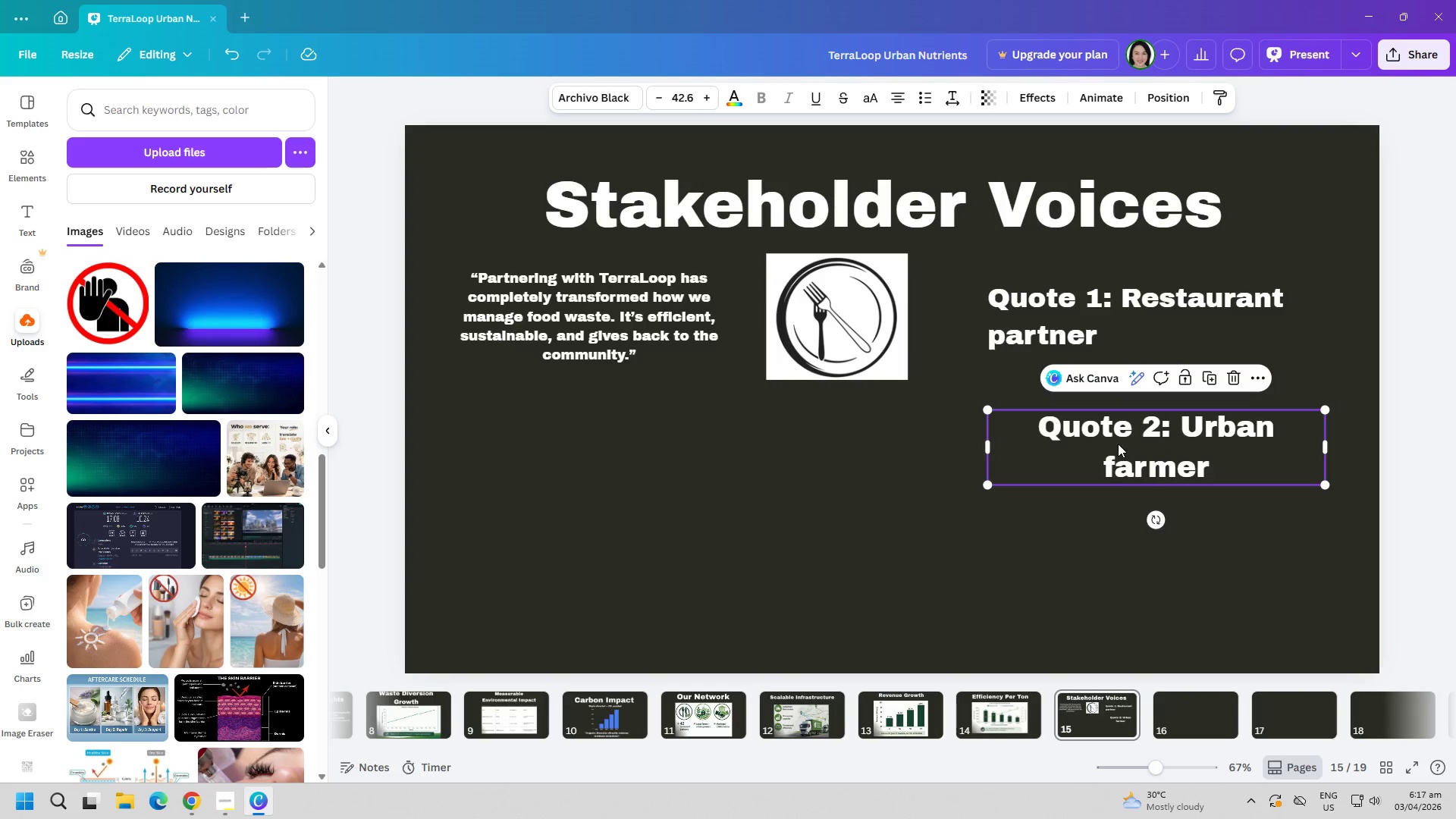 
left_click([1034, 428])
 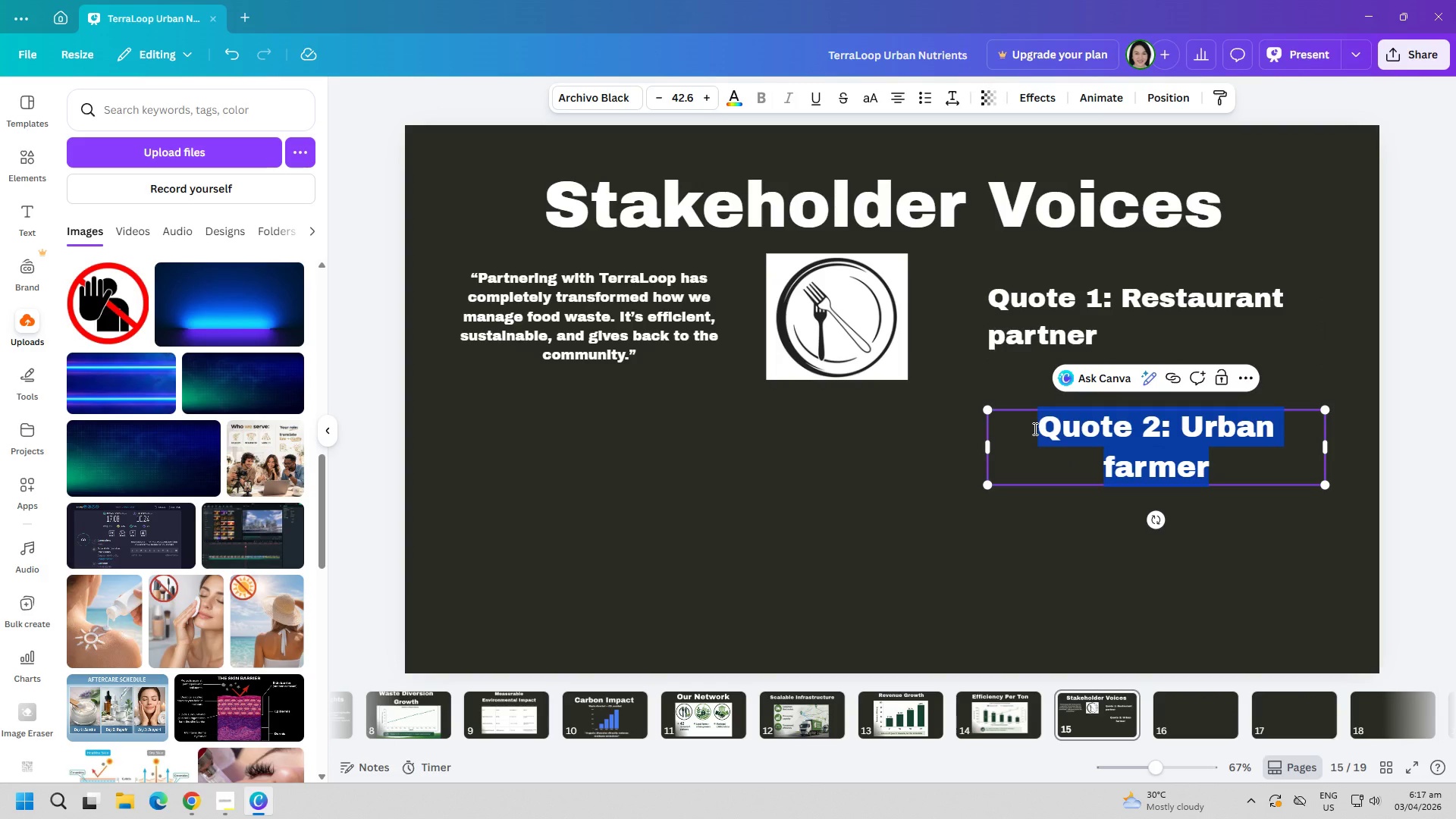 
left_click([1034, 428])
 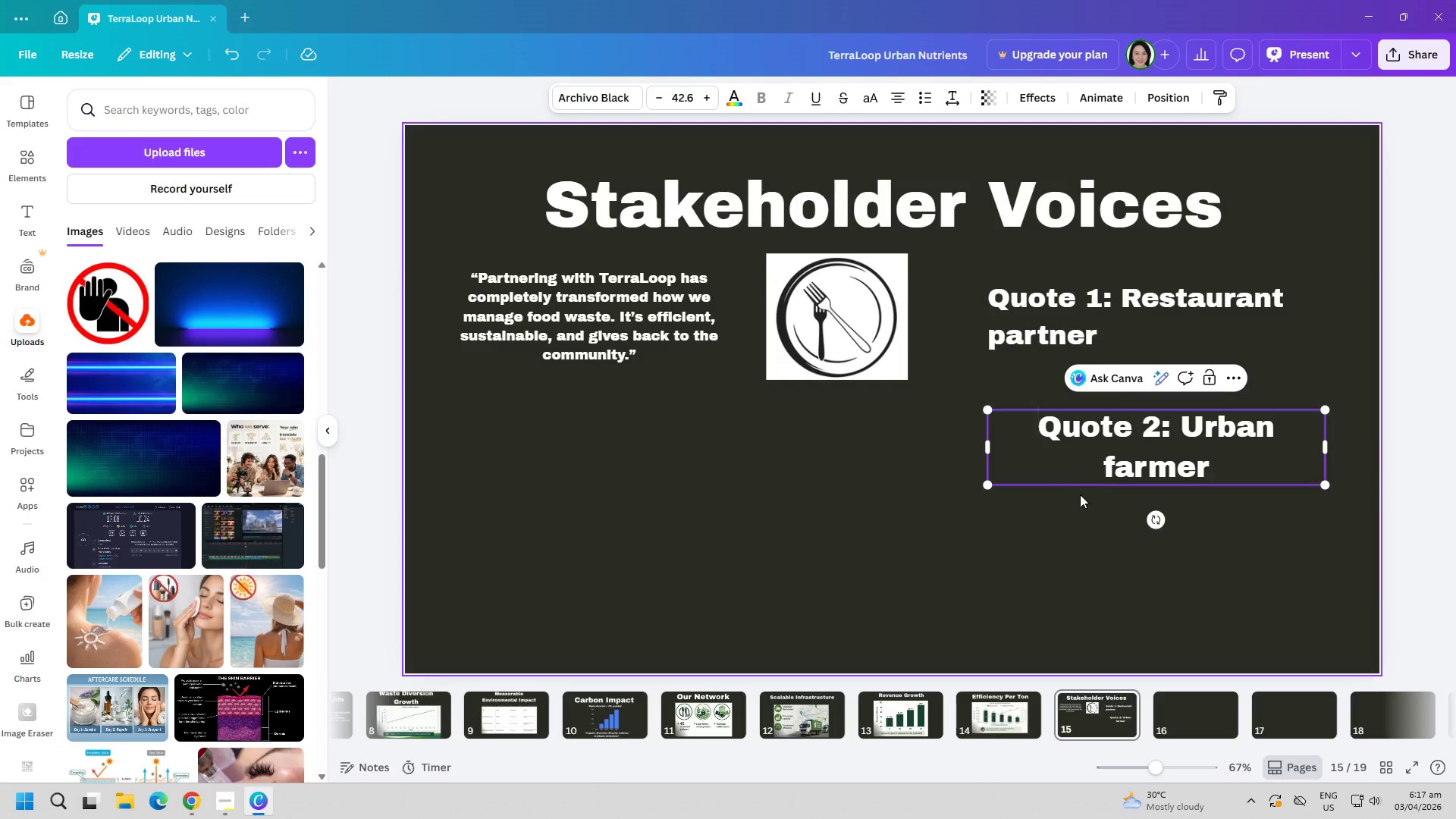 
key(Backspace)
 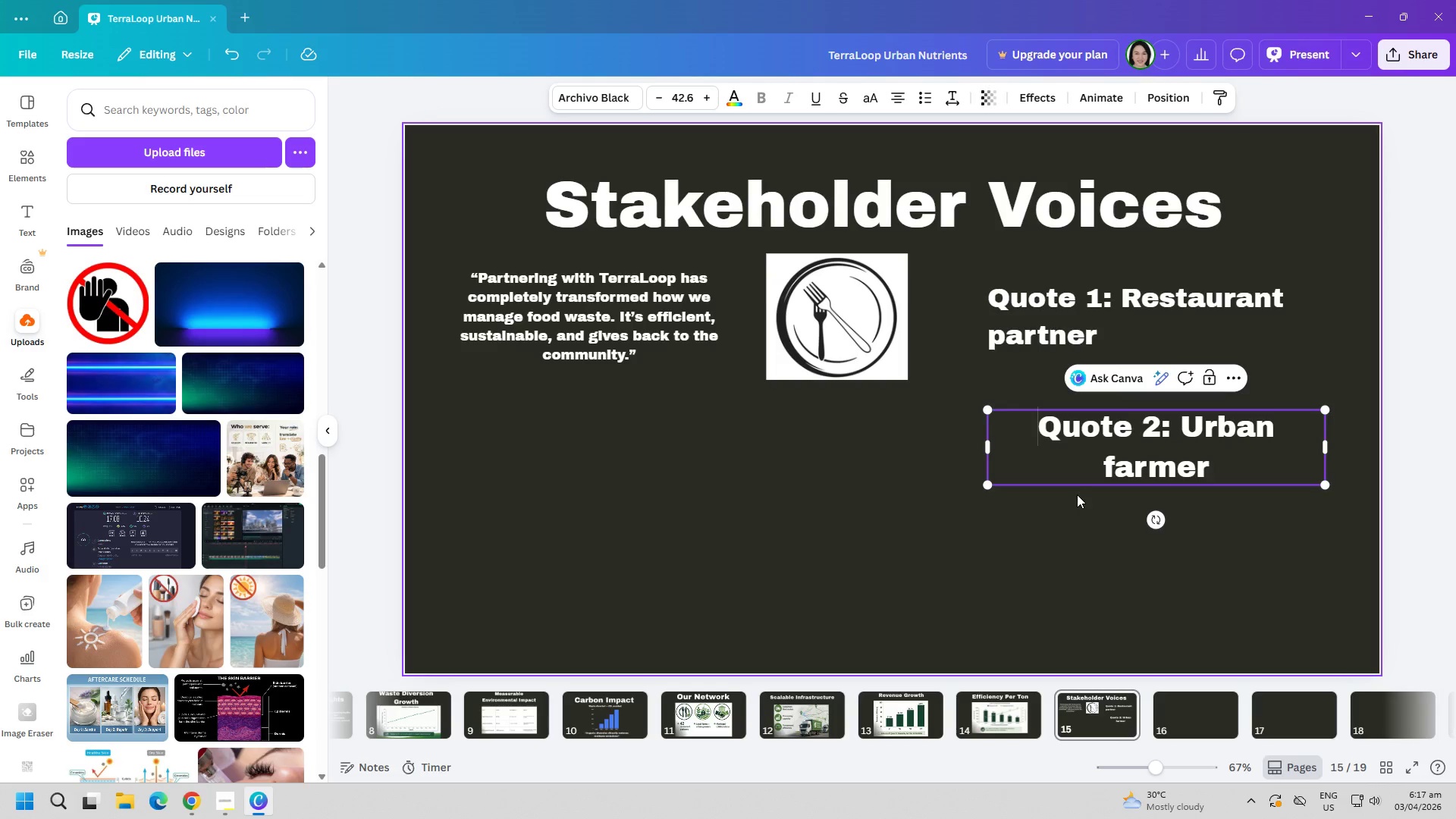 
key(Backspace)
 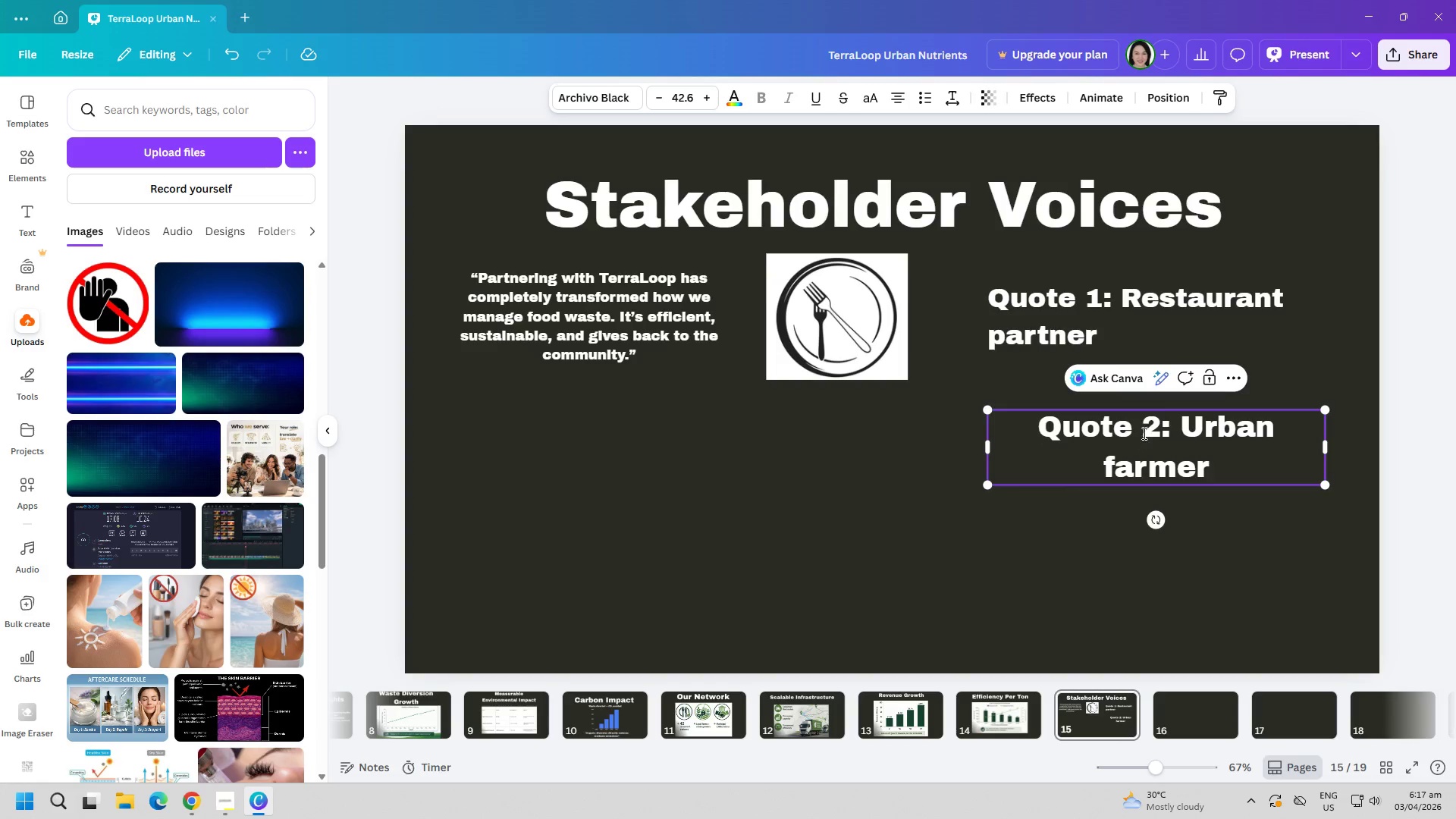 
left_click_drag(start_coordinate=[1143, 433], to_coordinate=[1121, 440])
 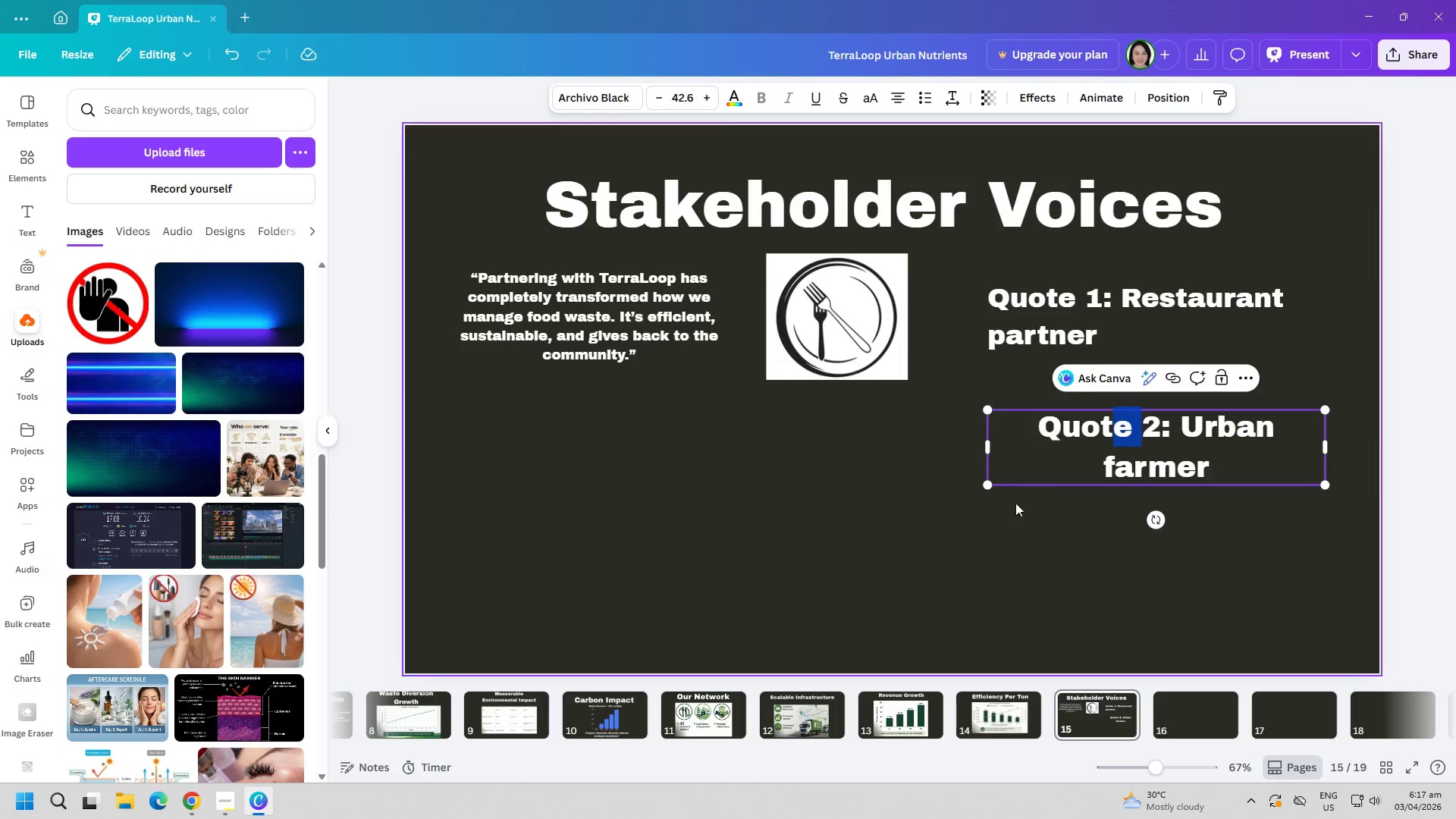 
left_click([1002, 529])
 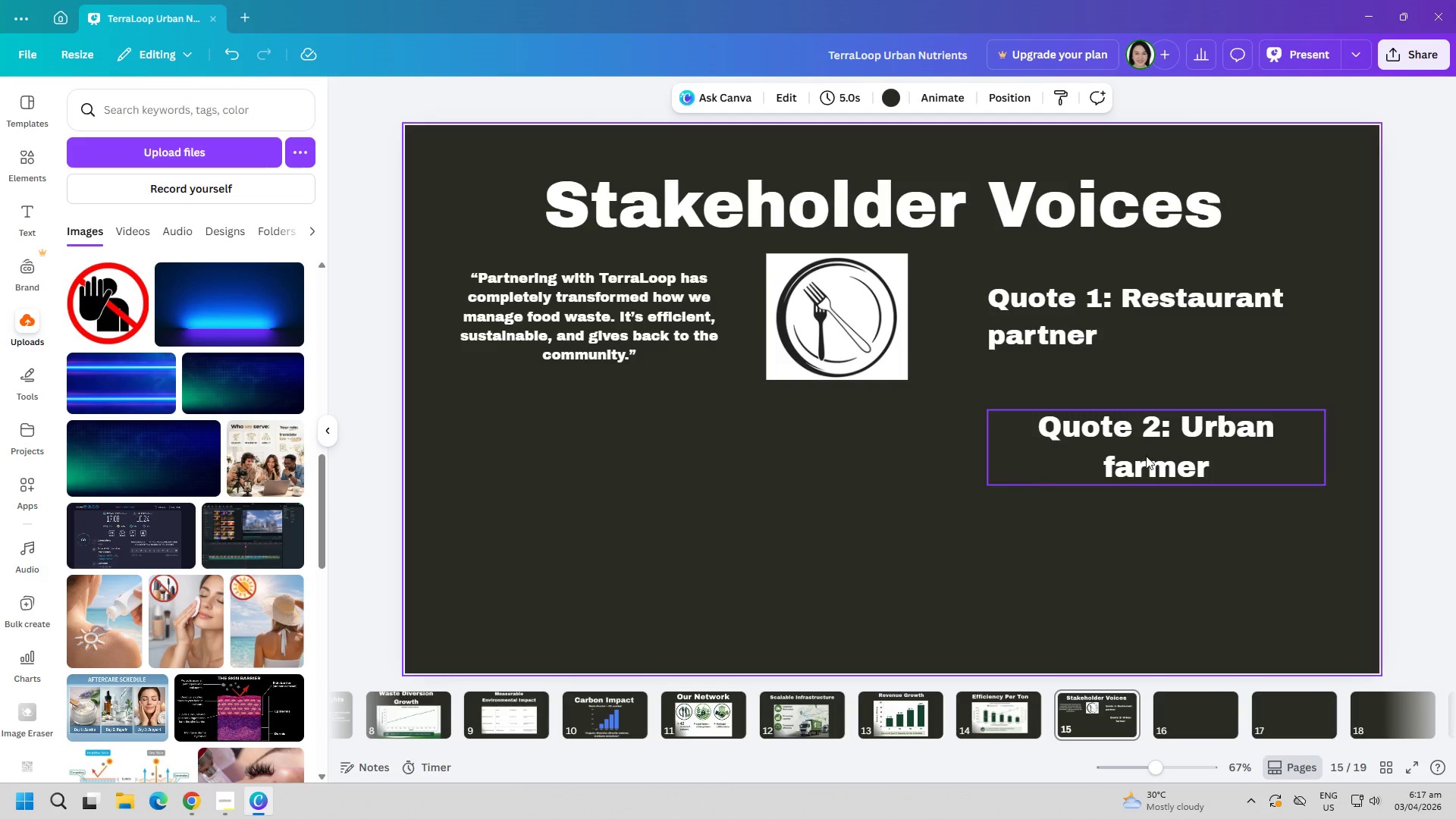 
left_click([1240, 457])
 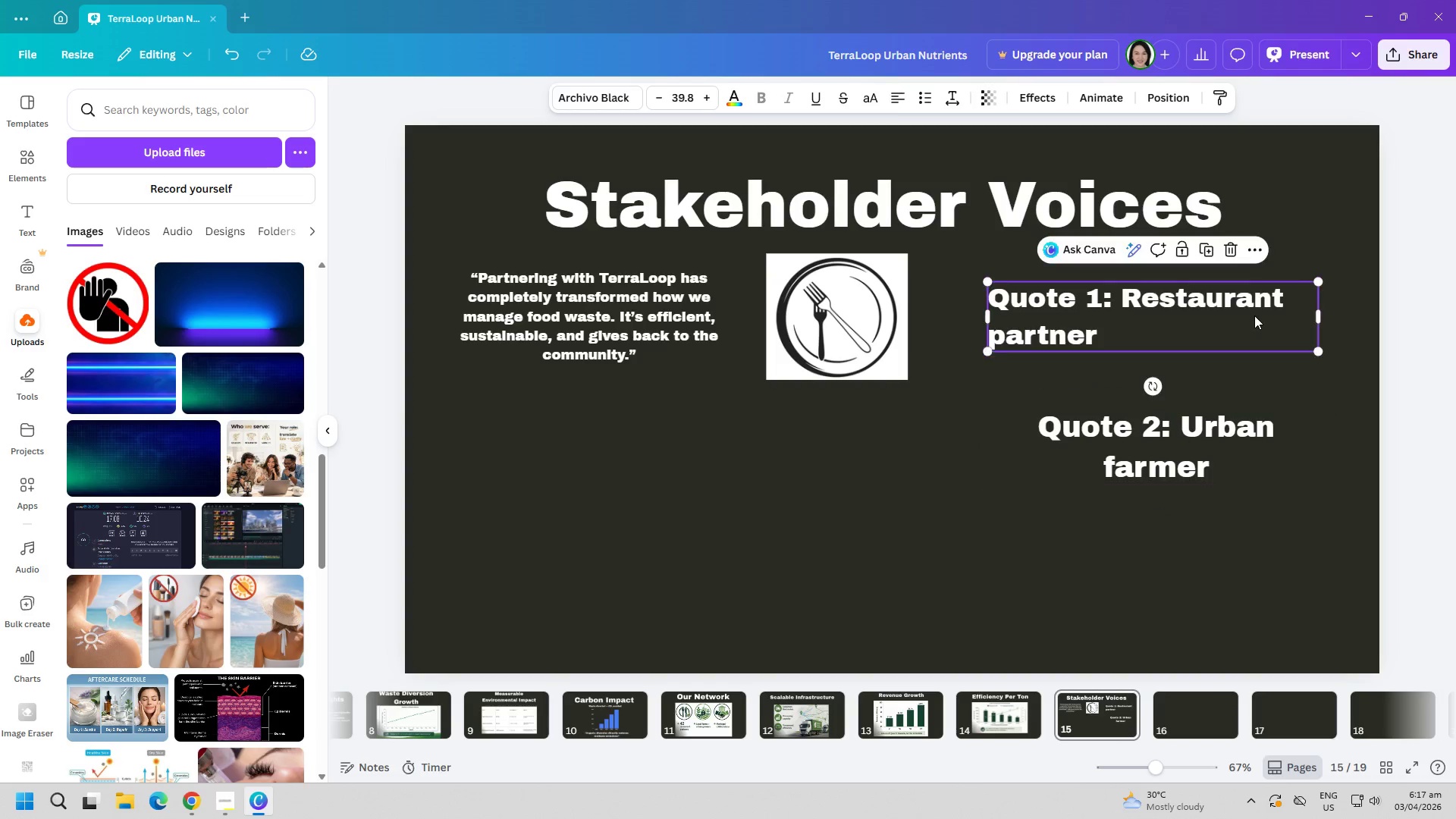 
double_click([1242, 444])
 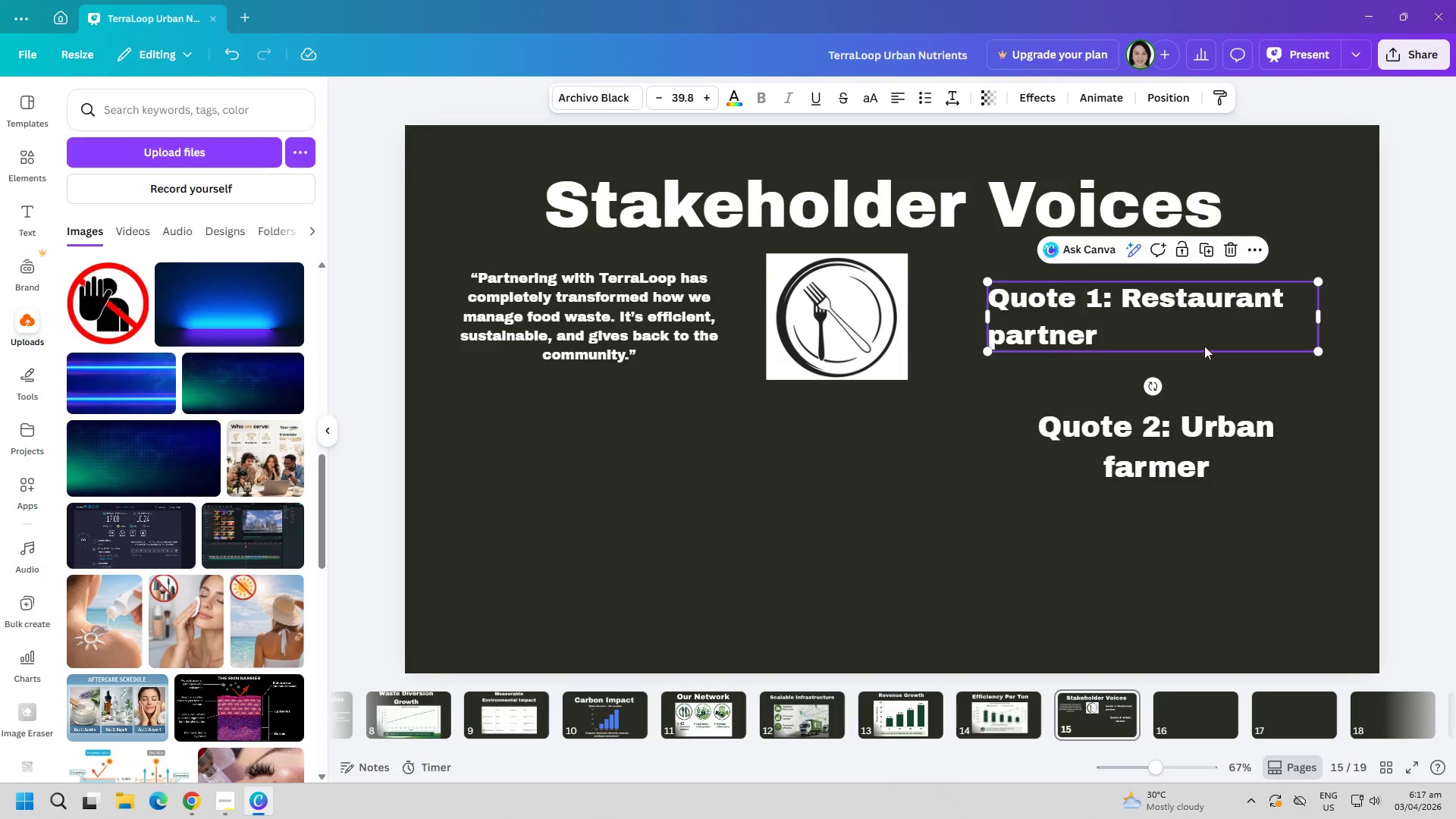 
double_click([1140, 557])
 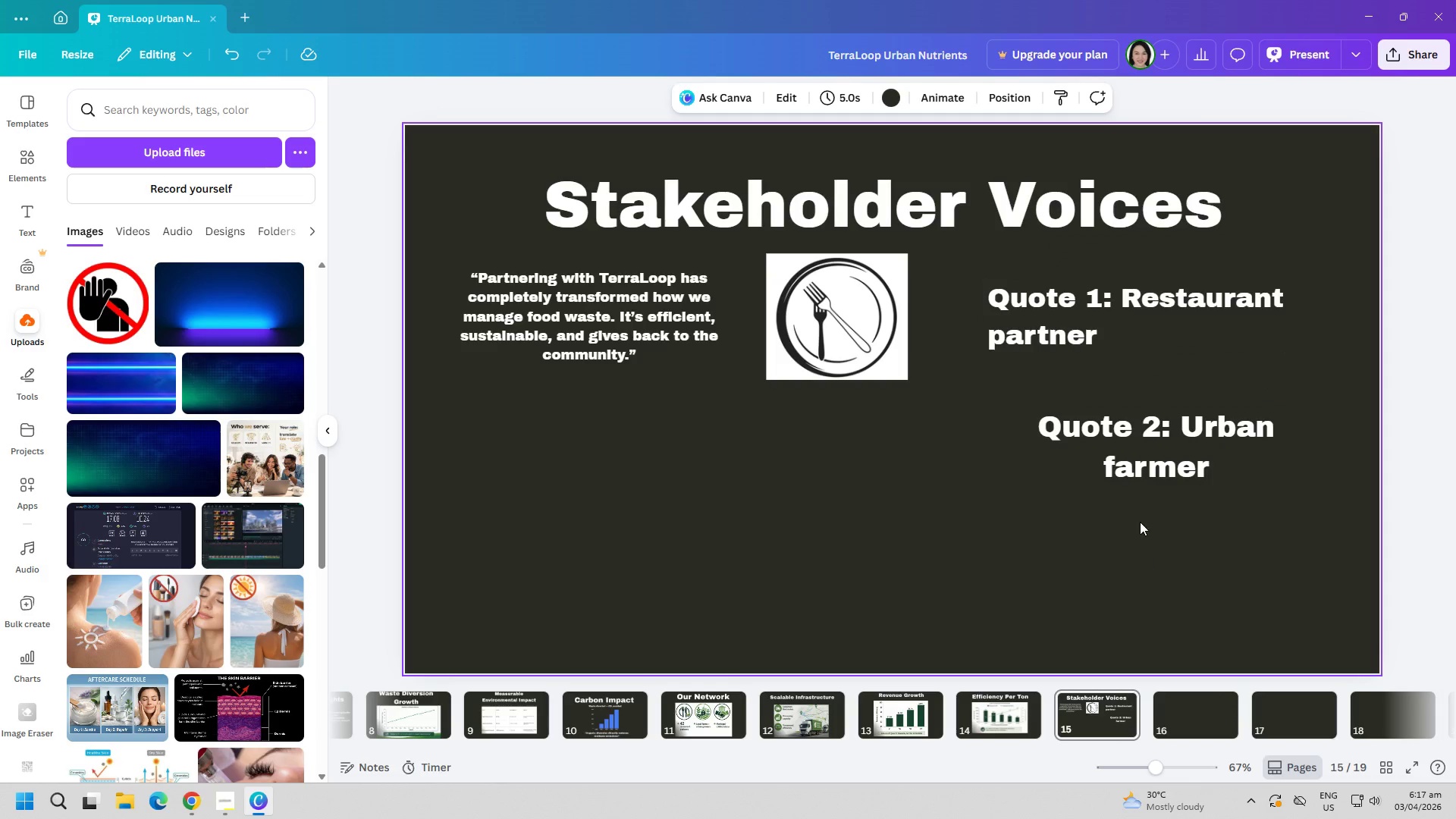 
left_click([1154, 453])
 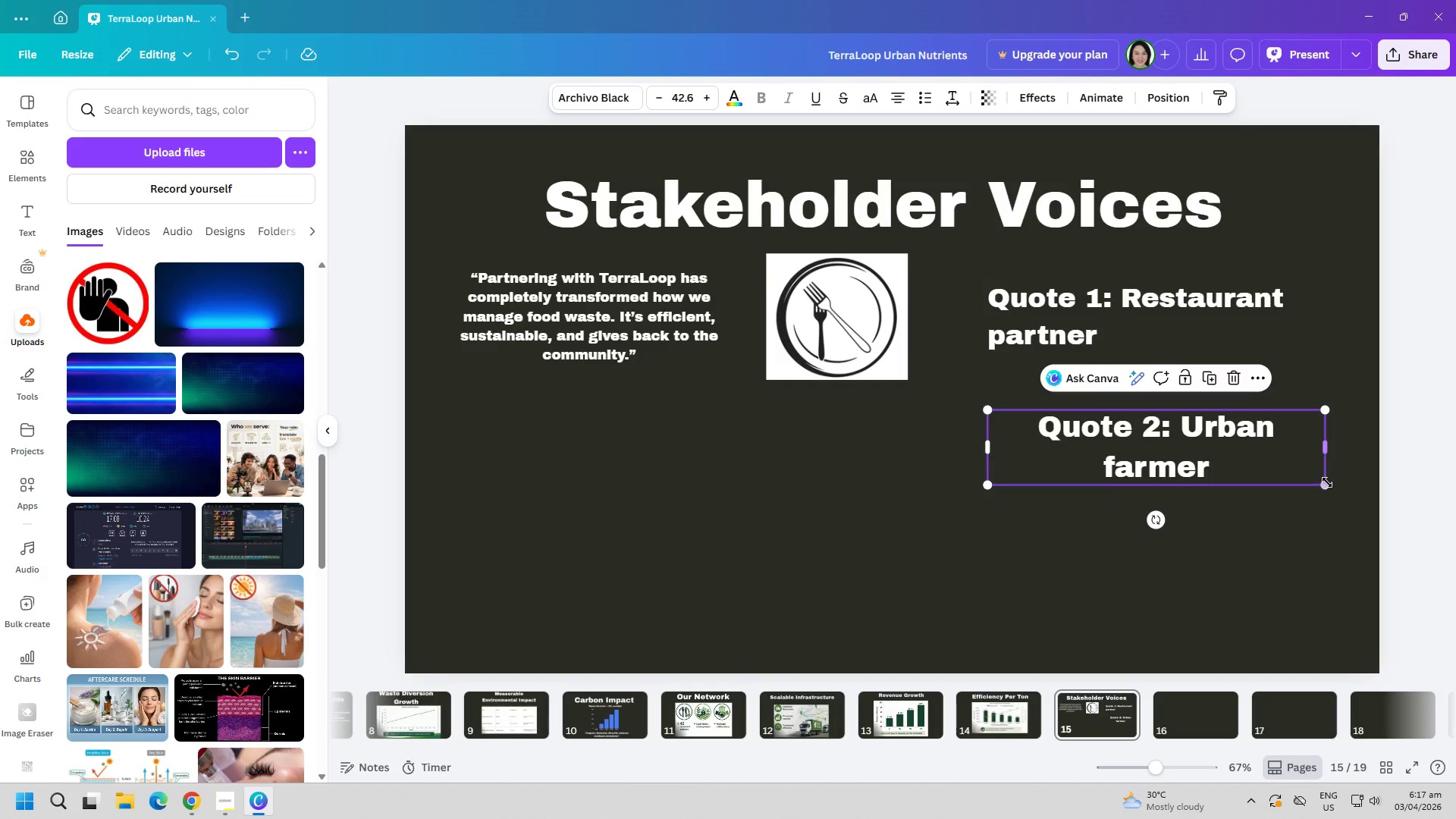 
left_click_drag(start_coordinate=[1320, 485], to_coordinate=[1308, 475])
 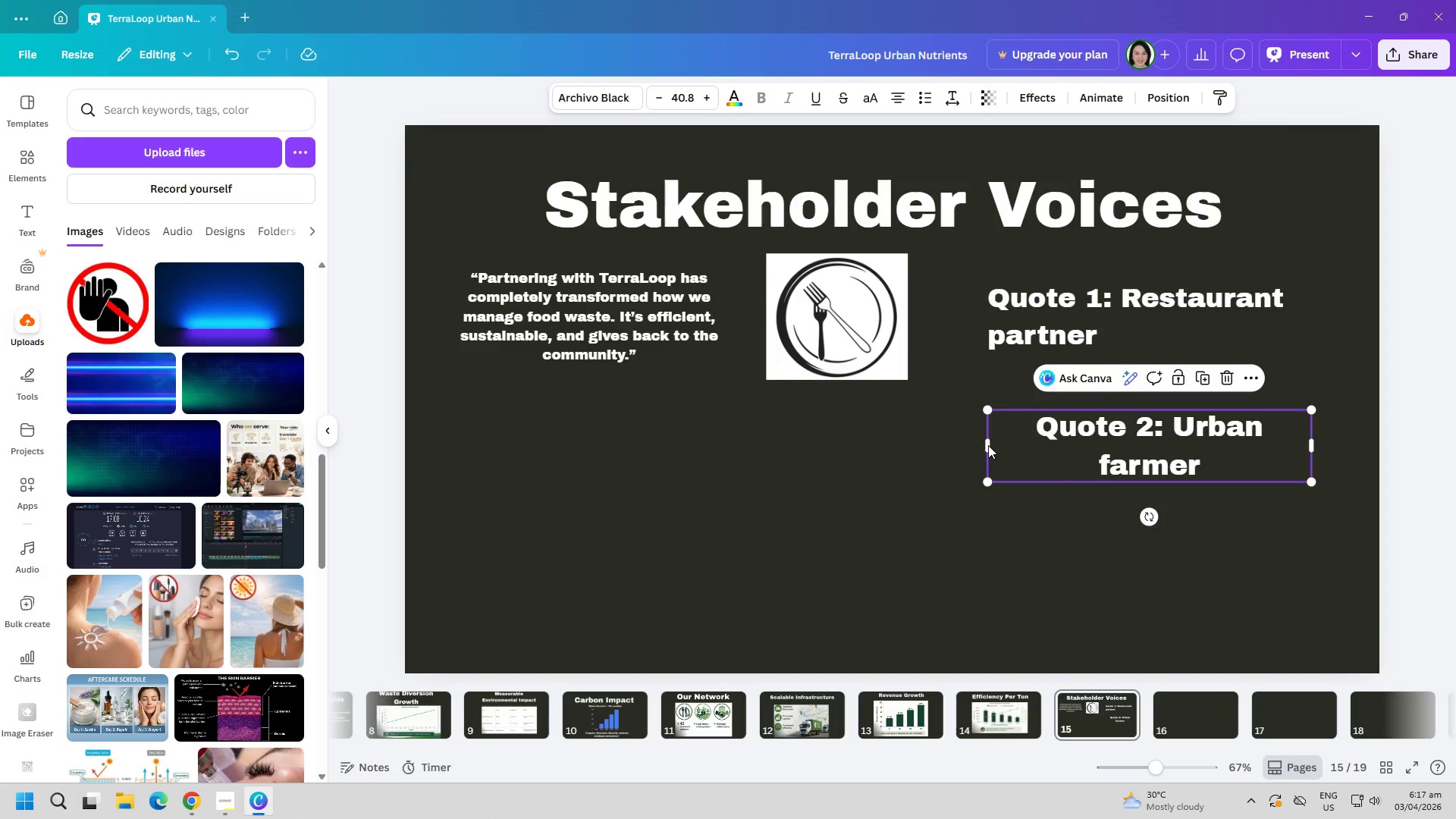 
left_click_drag(start_coordinate=[986, 444], to_coordinate=[962, 442])
 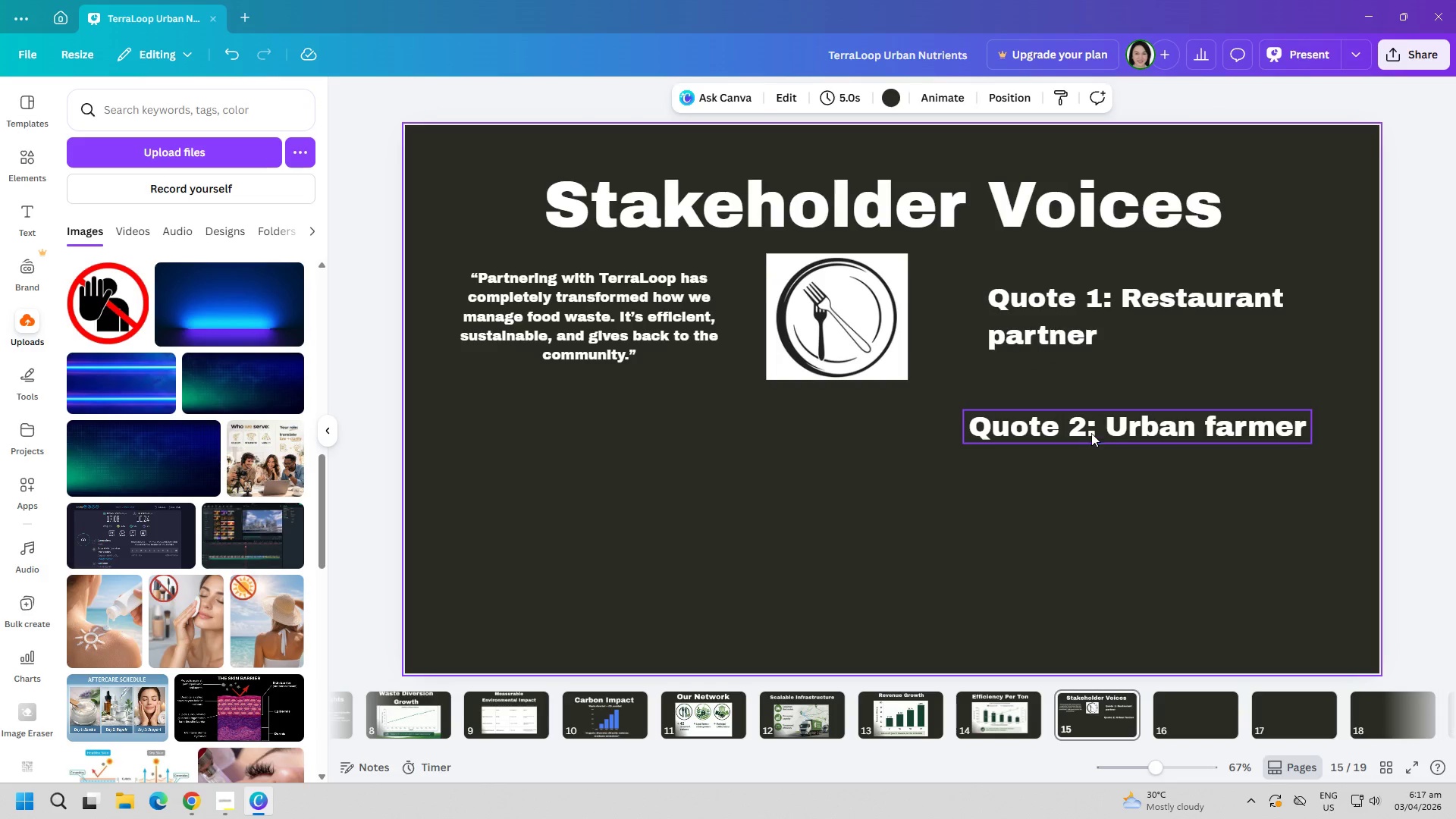 
left_click_drag(start_coordinate=[1091, 426], to_coordinate=[1112, 423])
 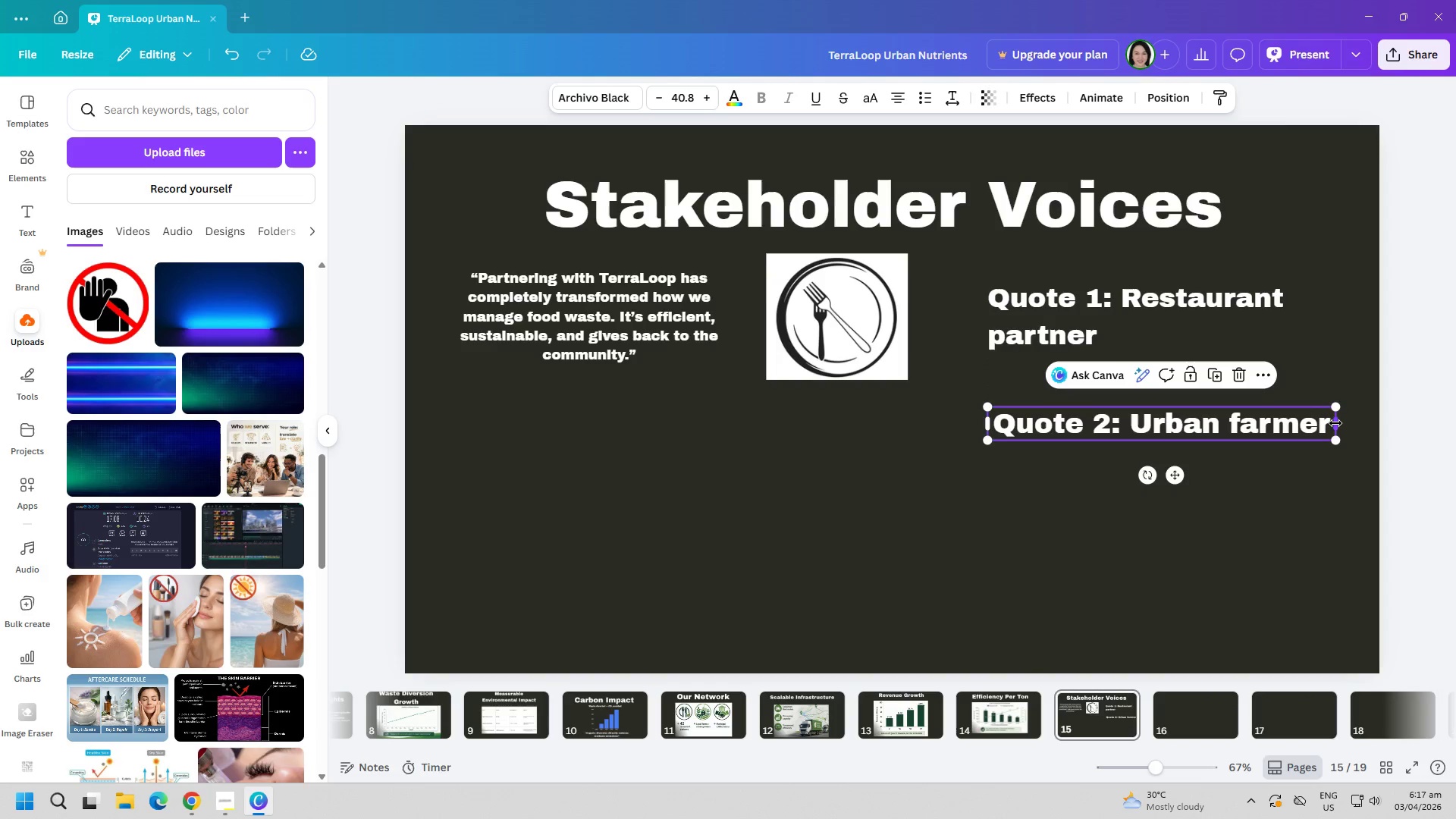 
left_click_drag(start_coordinate=[1335, 423], to_coordinate=[1220, 433])
 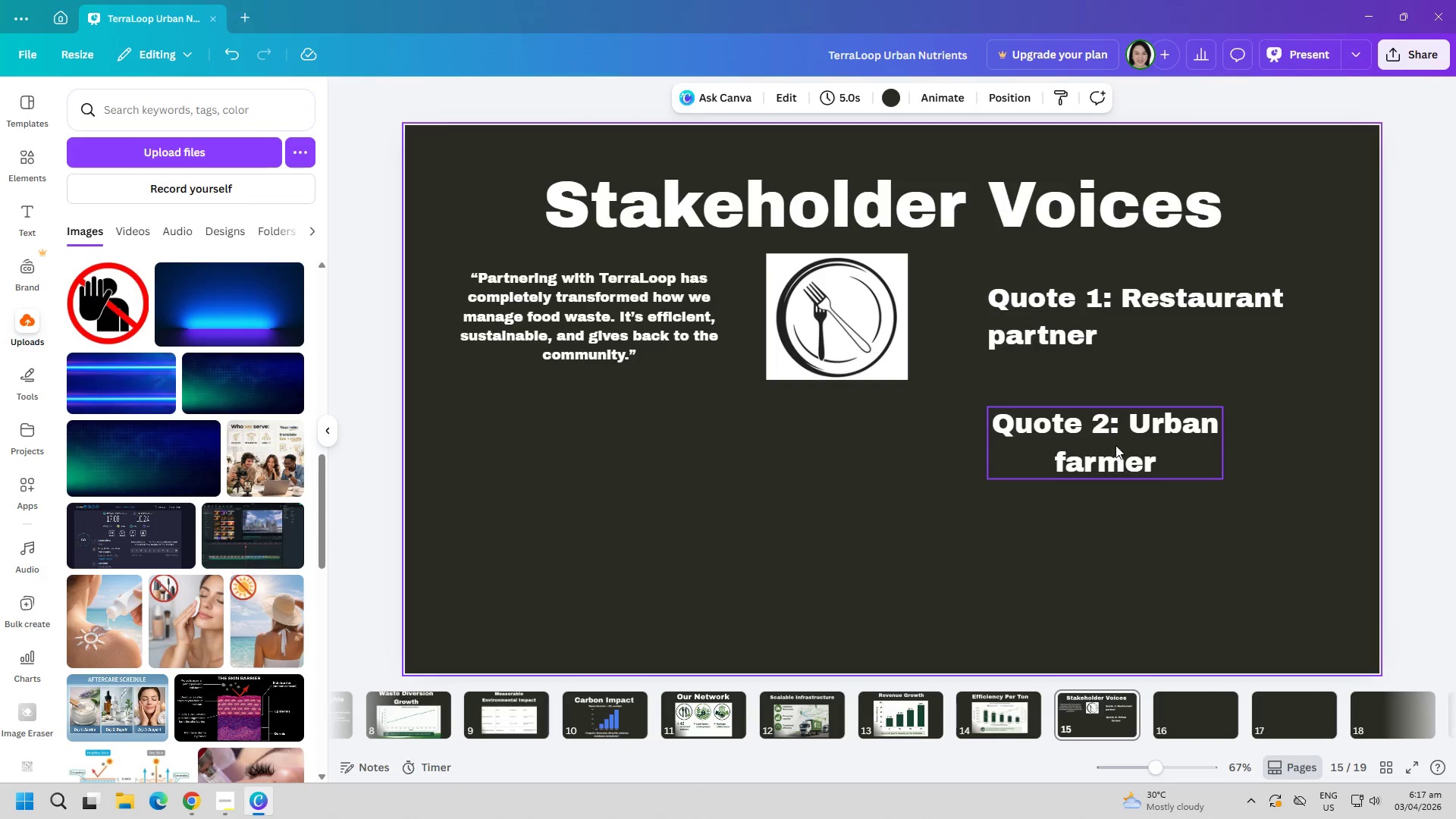 
double_click([1116, 445])
 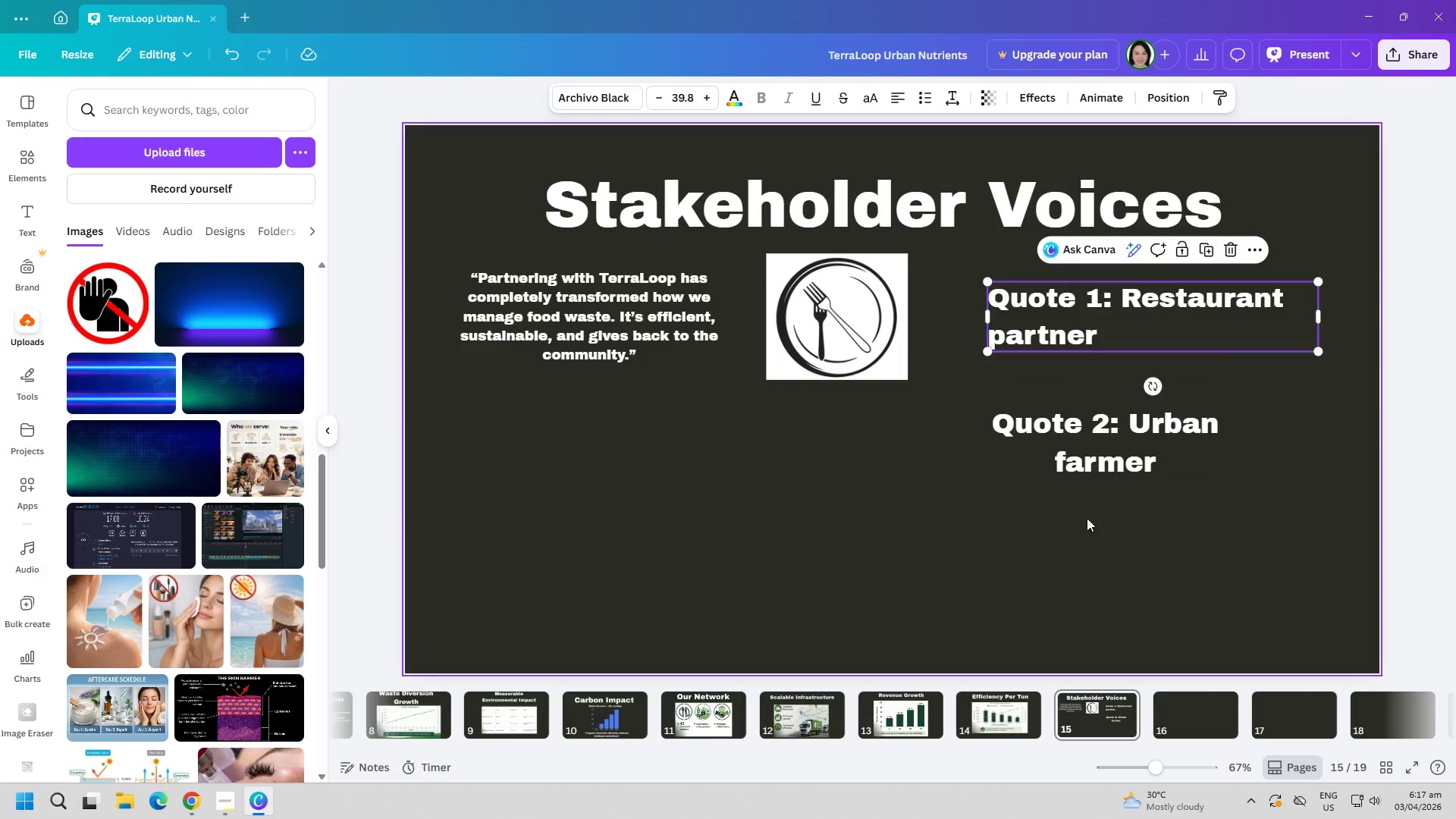 
double_click([1078, 576])
 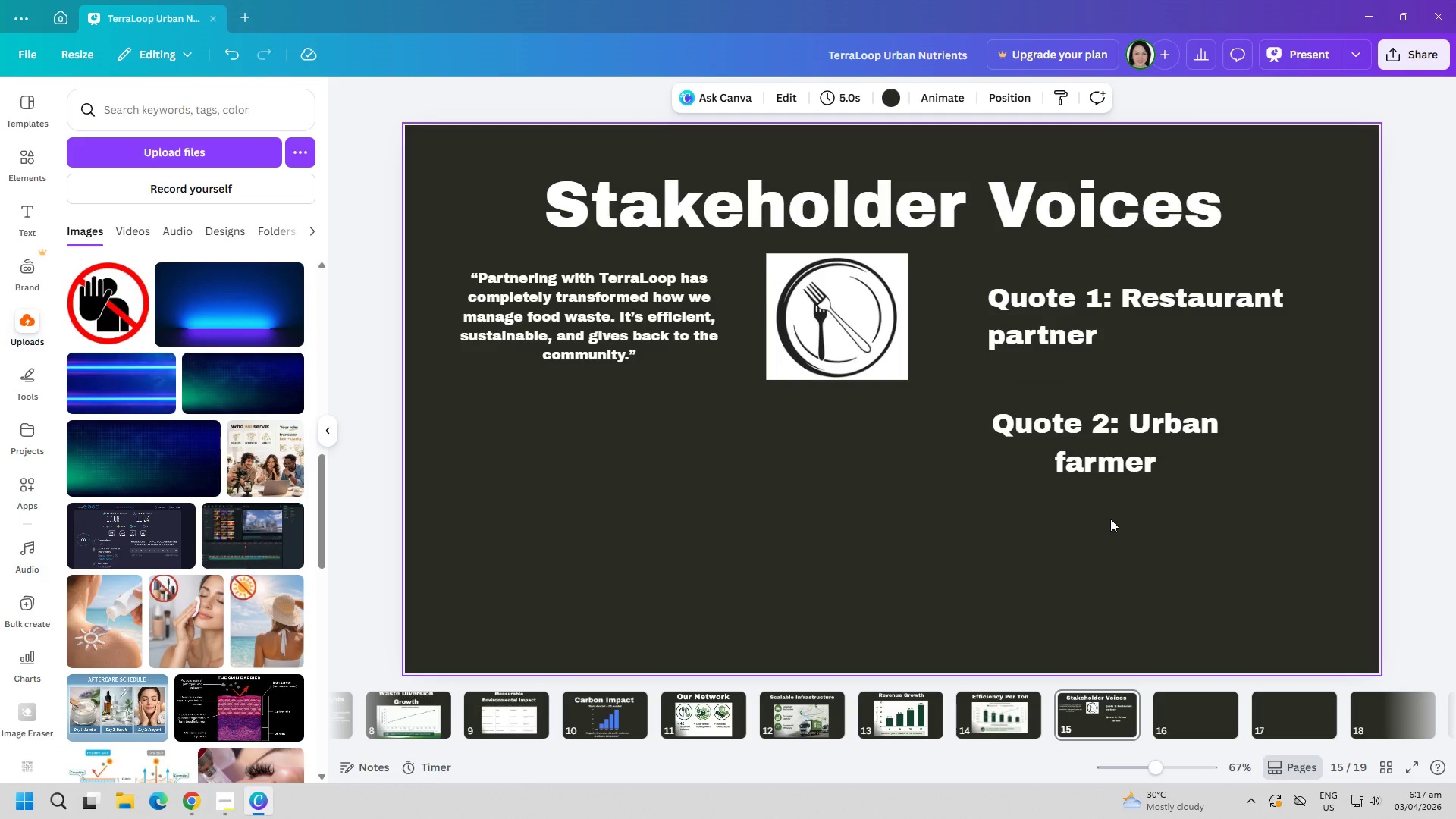 
left_click([1124, 452])
 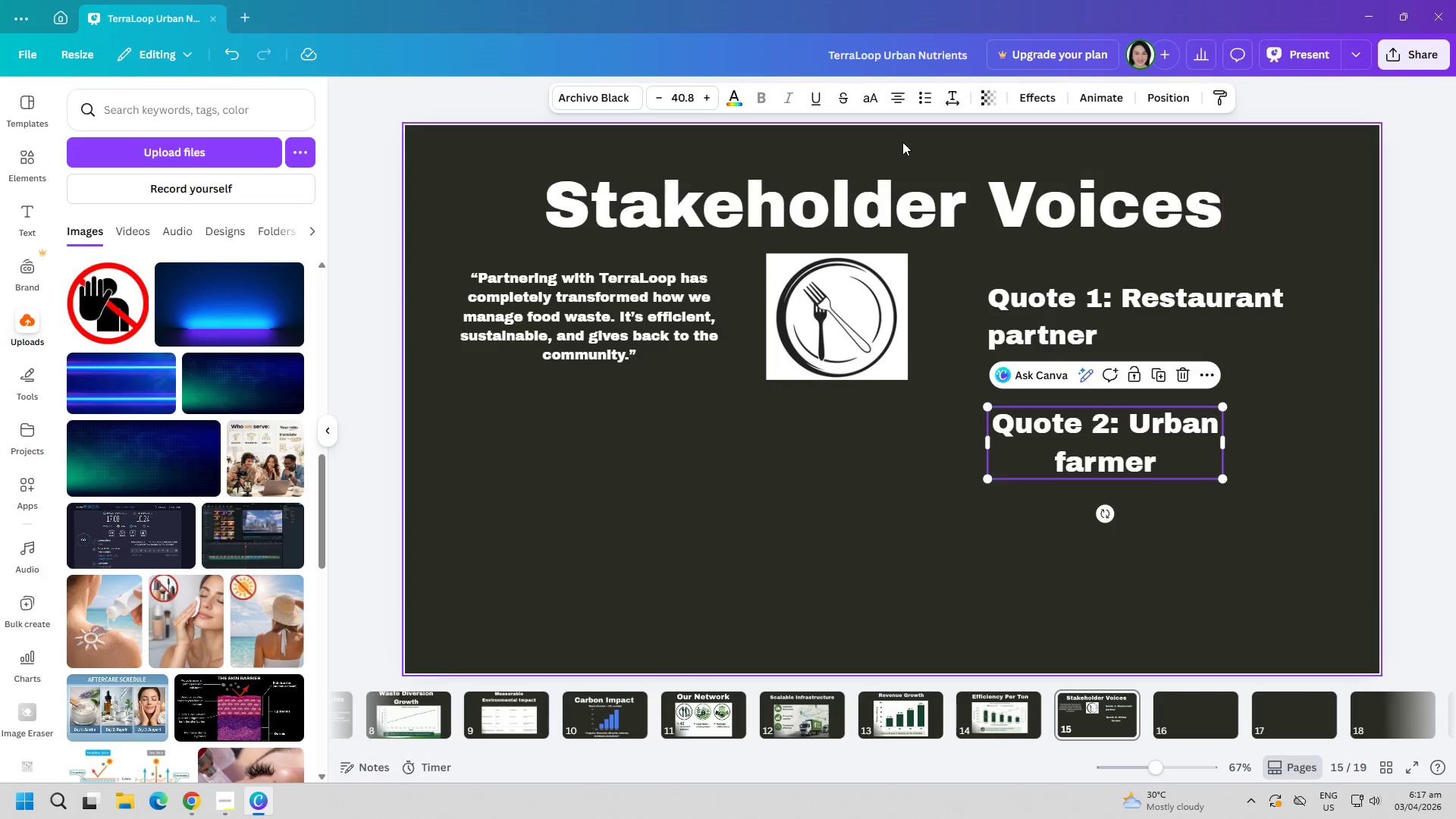 
left_click([907, 96])
 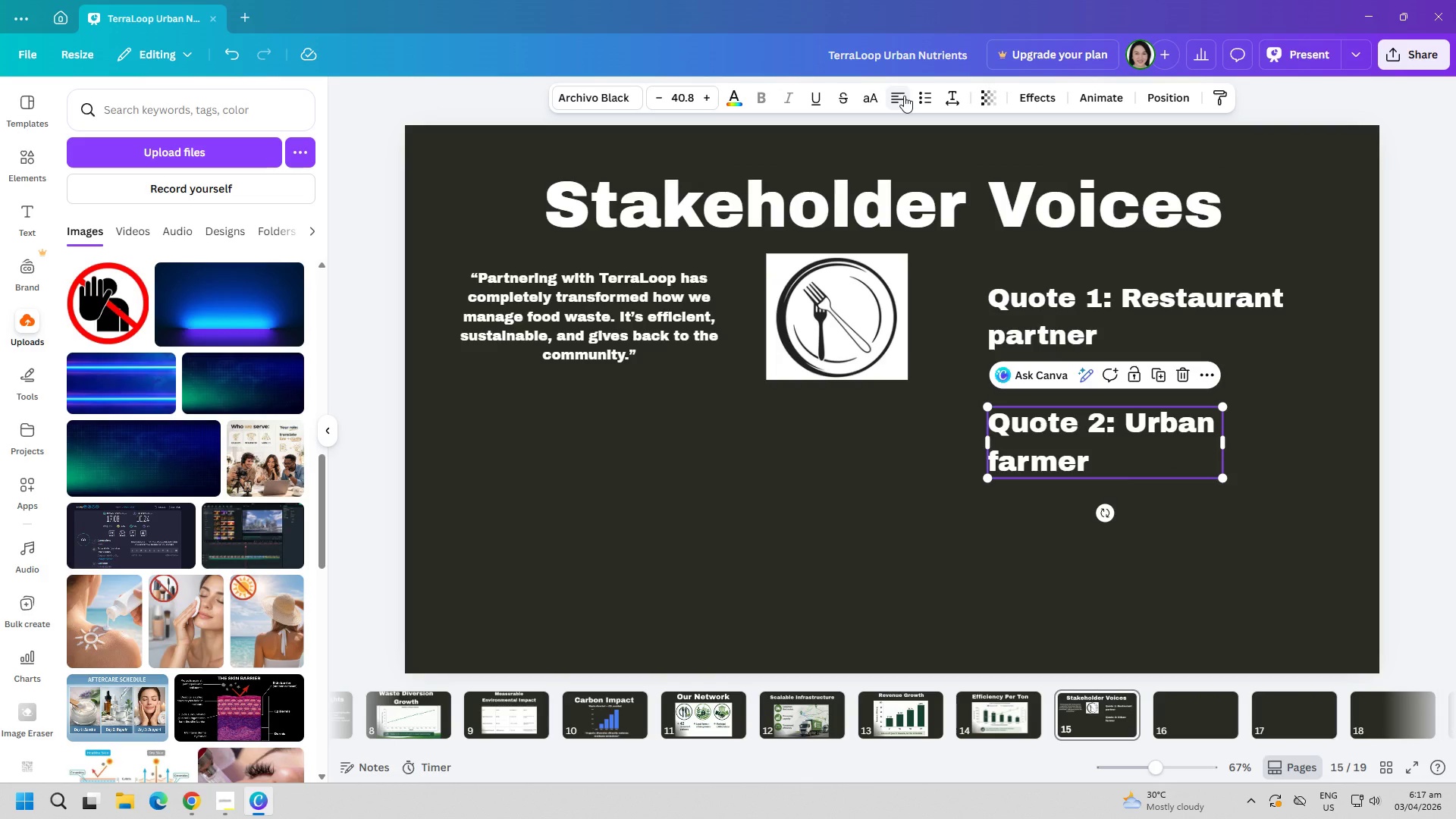 
left_click([904, 96])
 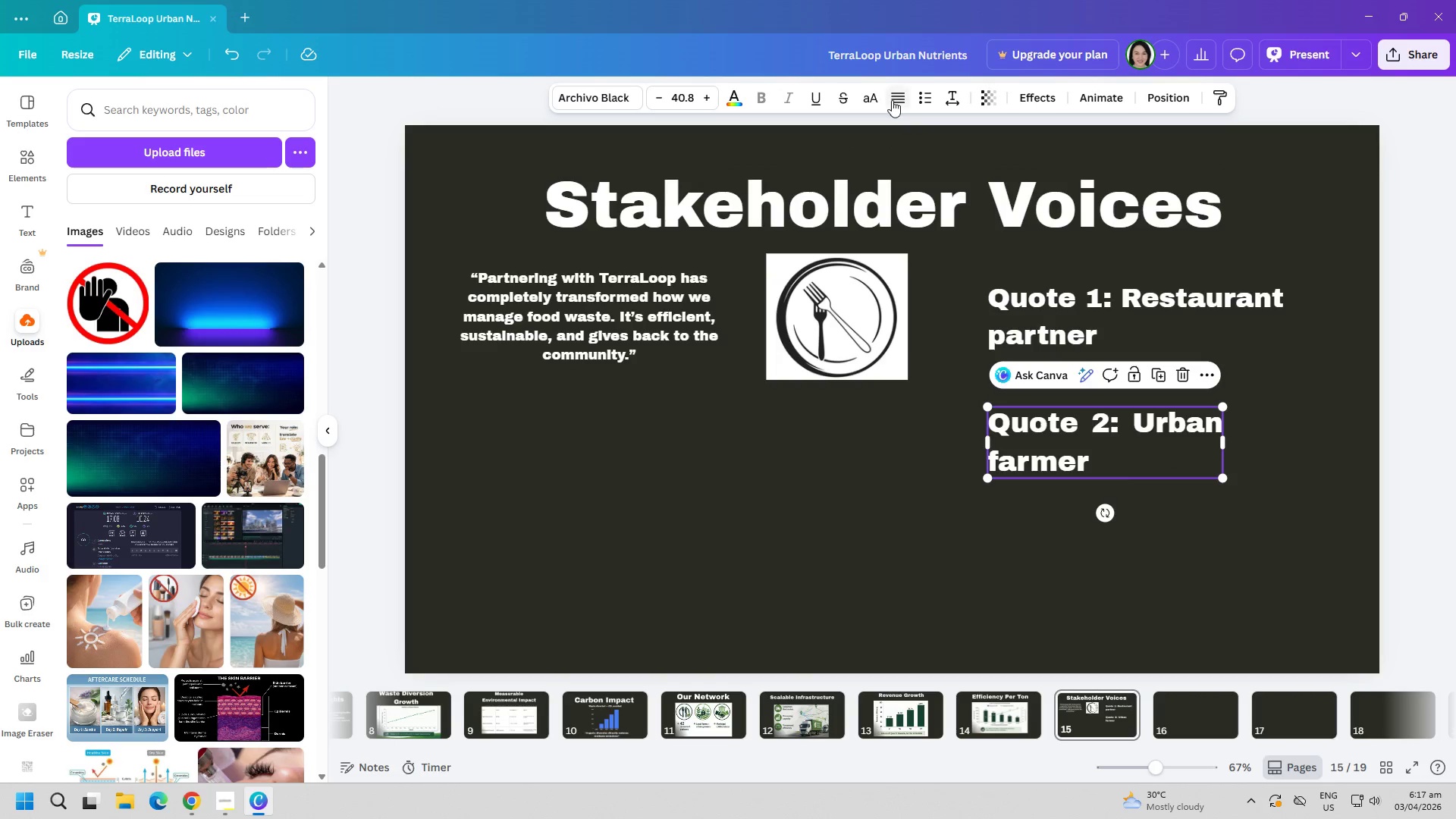 
left_click([924, 97])
 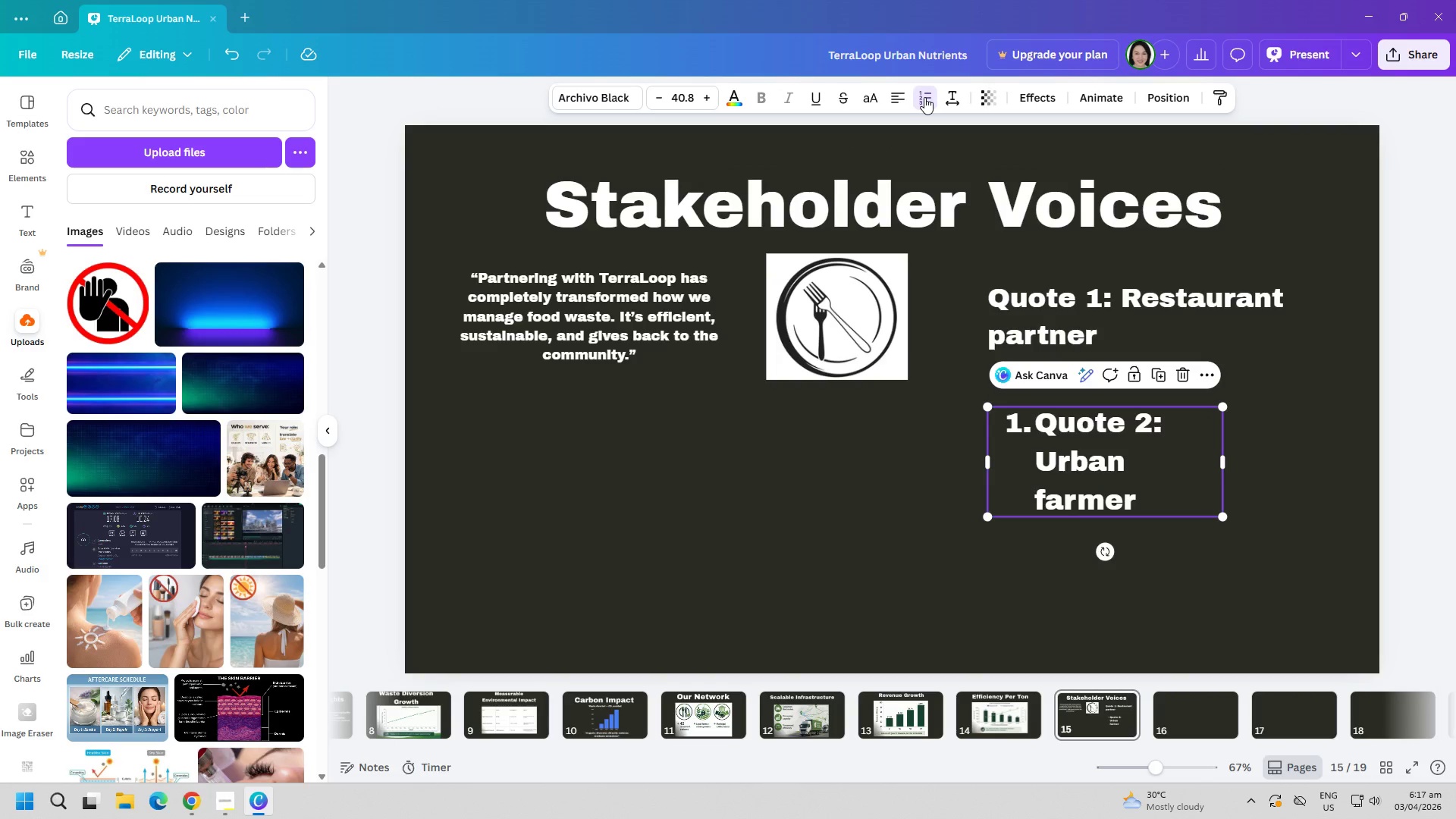 
double_click([924, 97])
 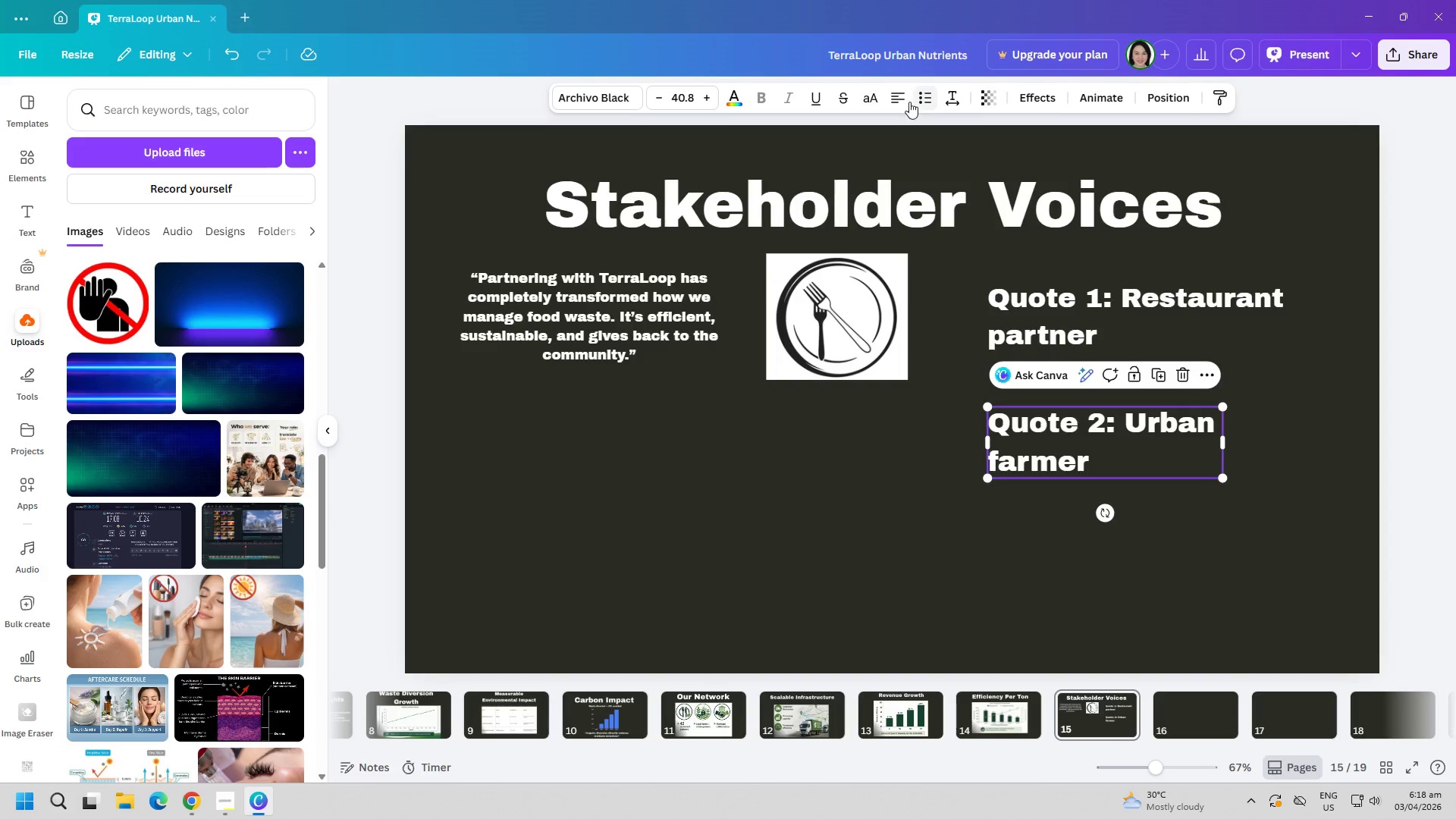 
left_click([893, 102])
 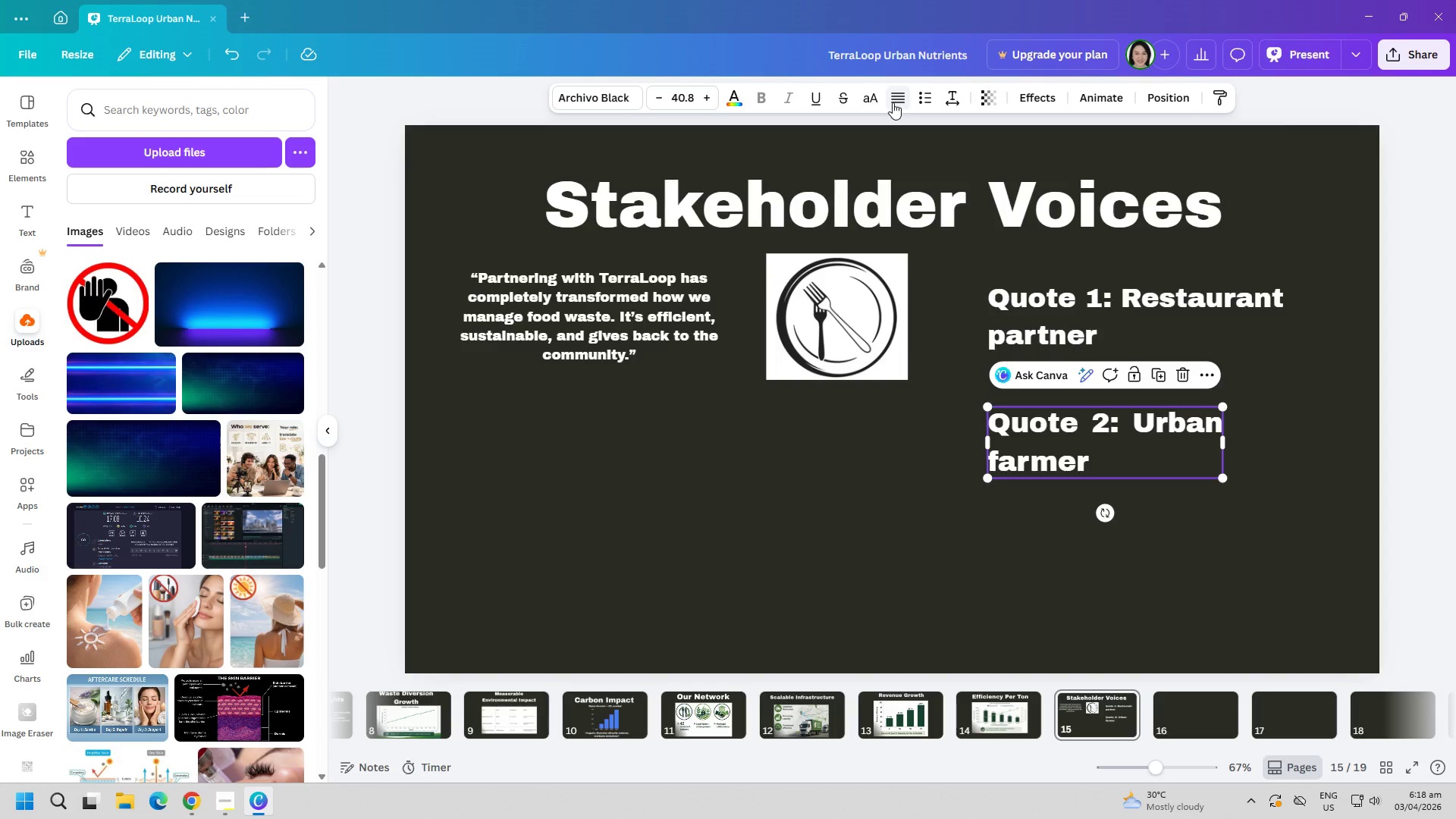 
left_click([893, 102])
 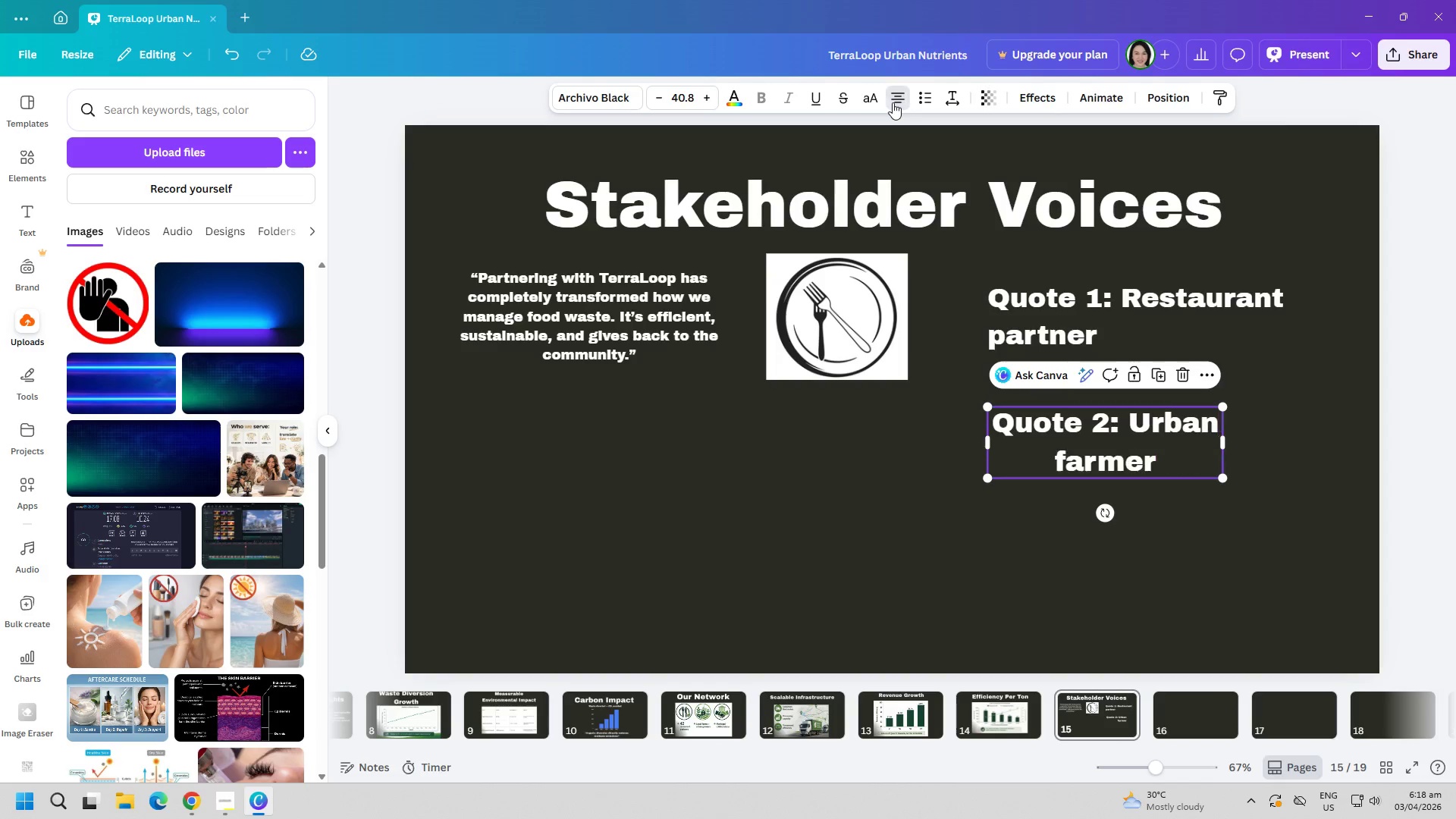 
double_click([893, 102])
 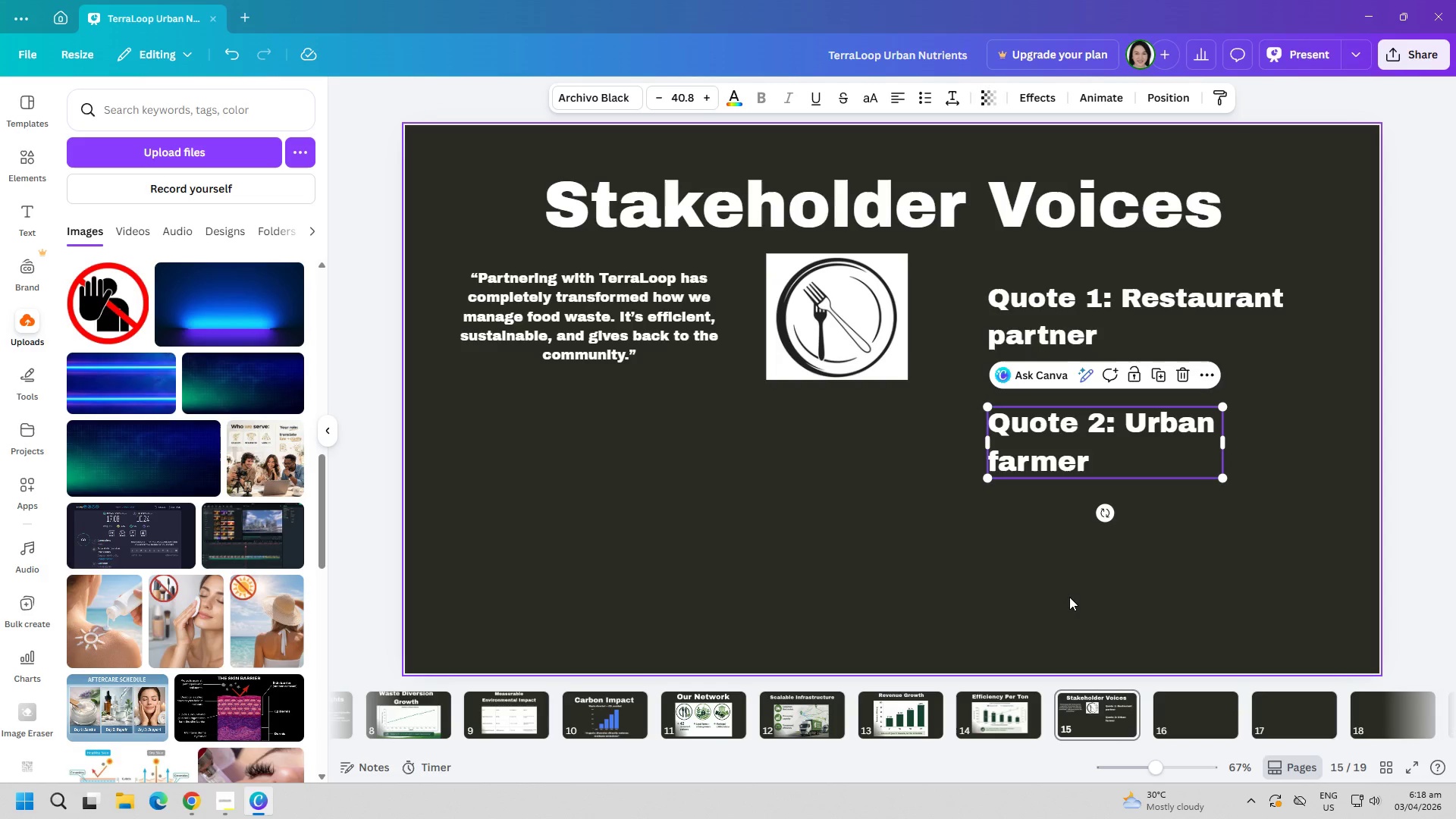 
left_click([1071, 592])
 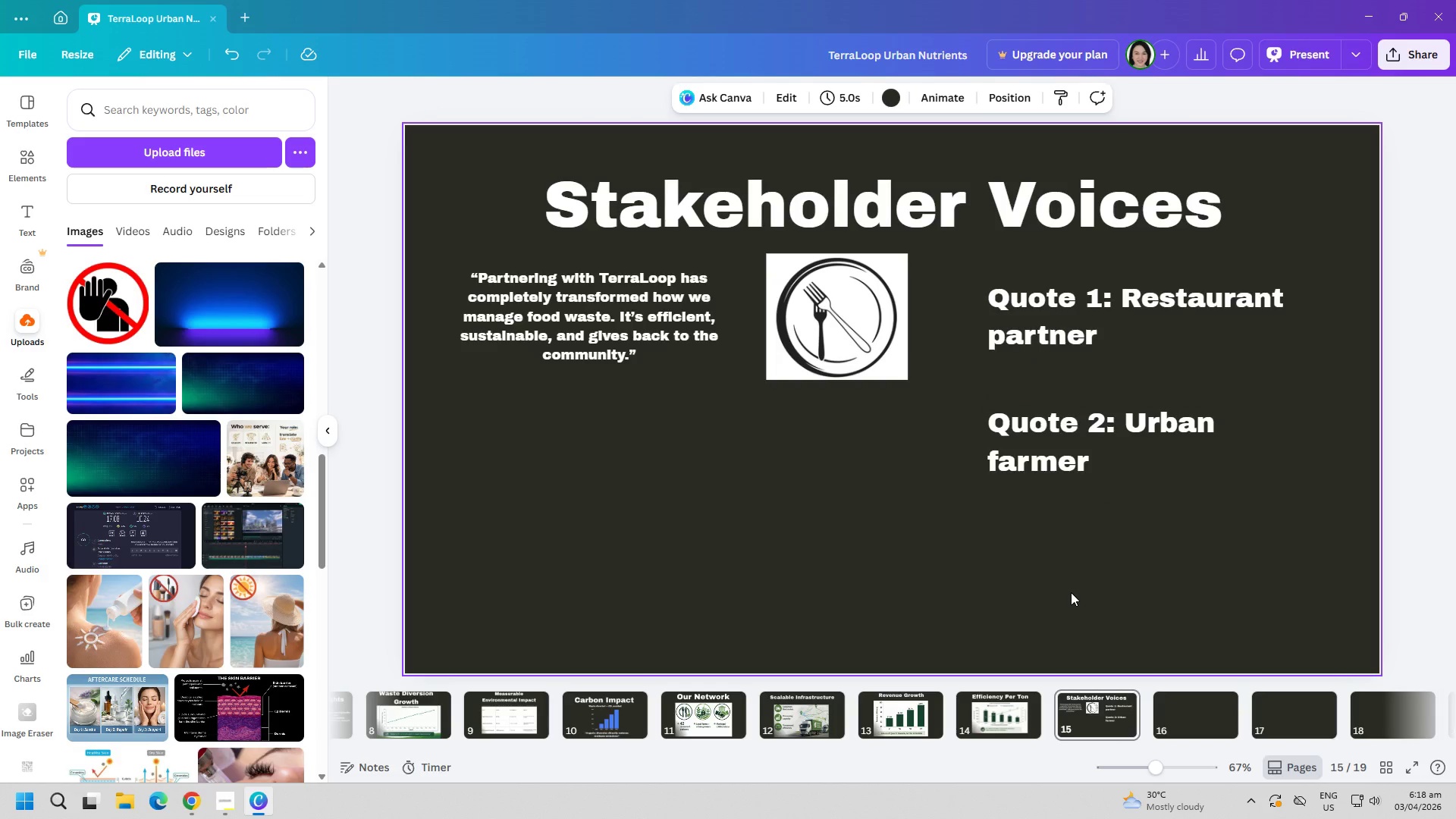 
left_click([1046, 464])
 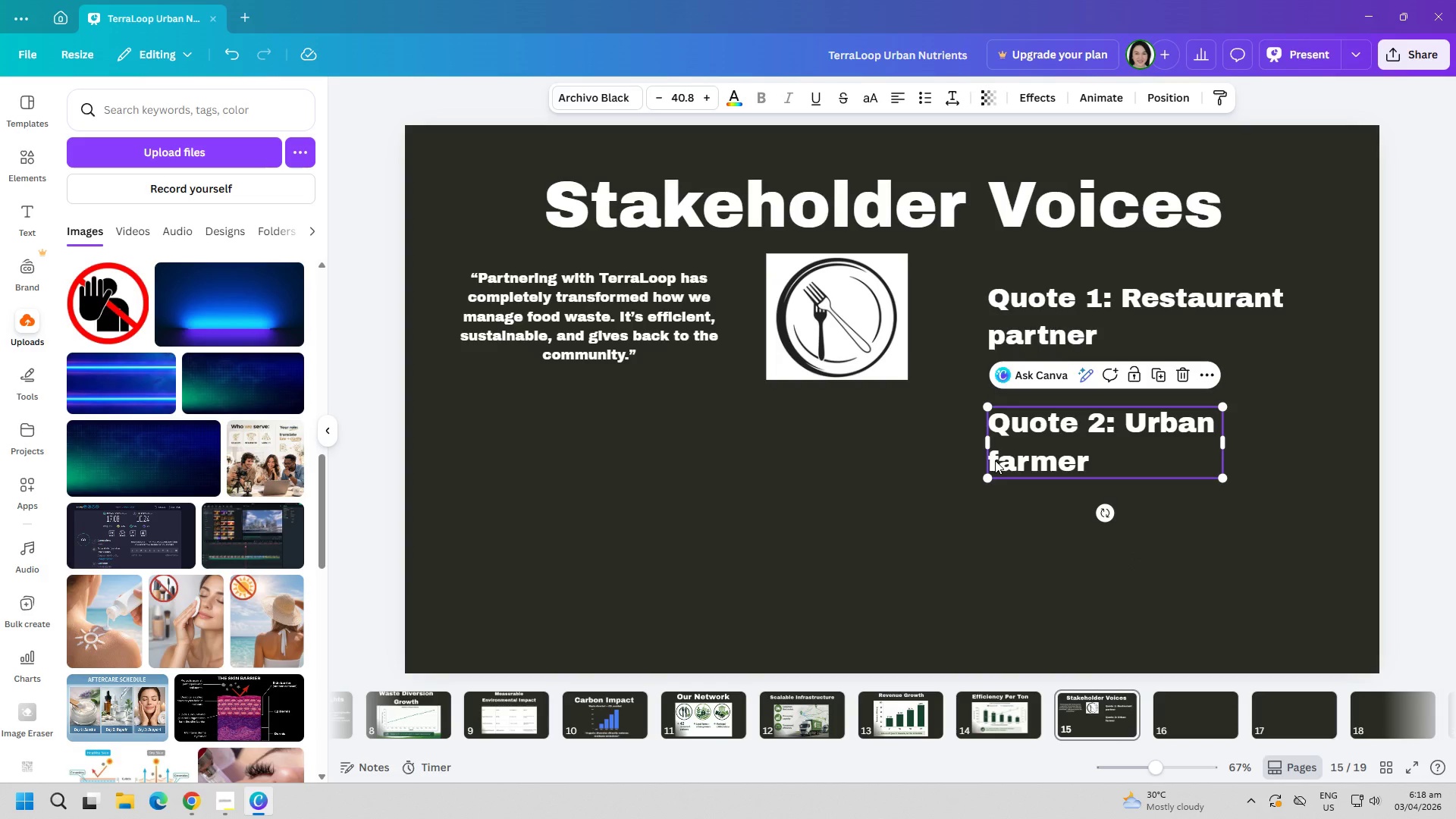 
left_click([995, 460])
 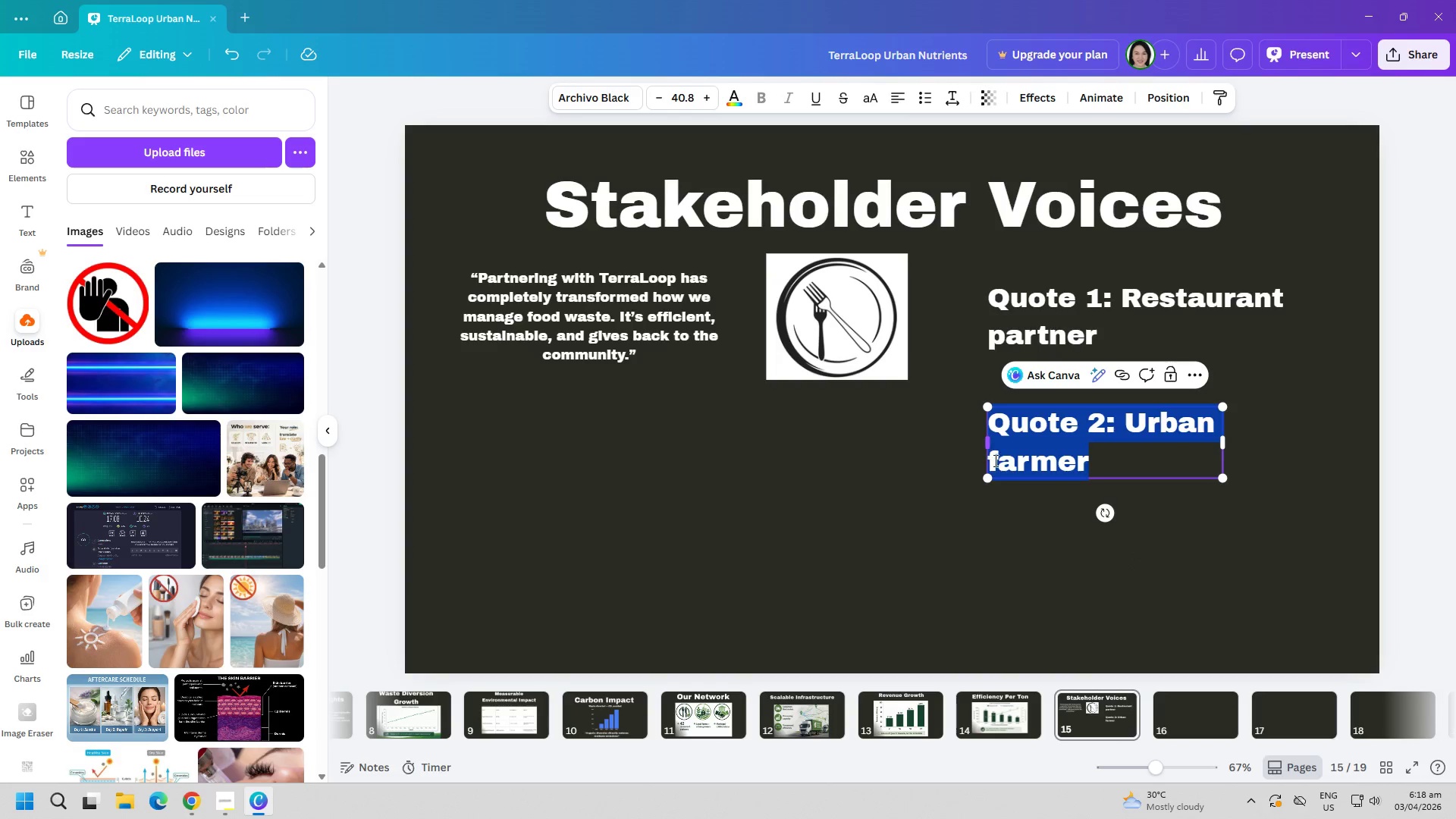 
double_click([997, 460])
 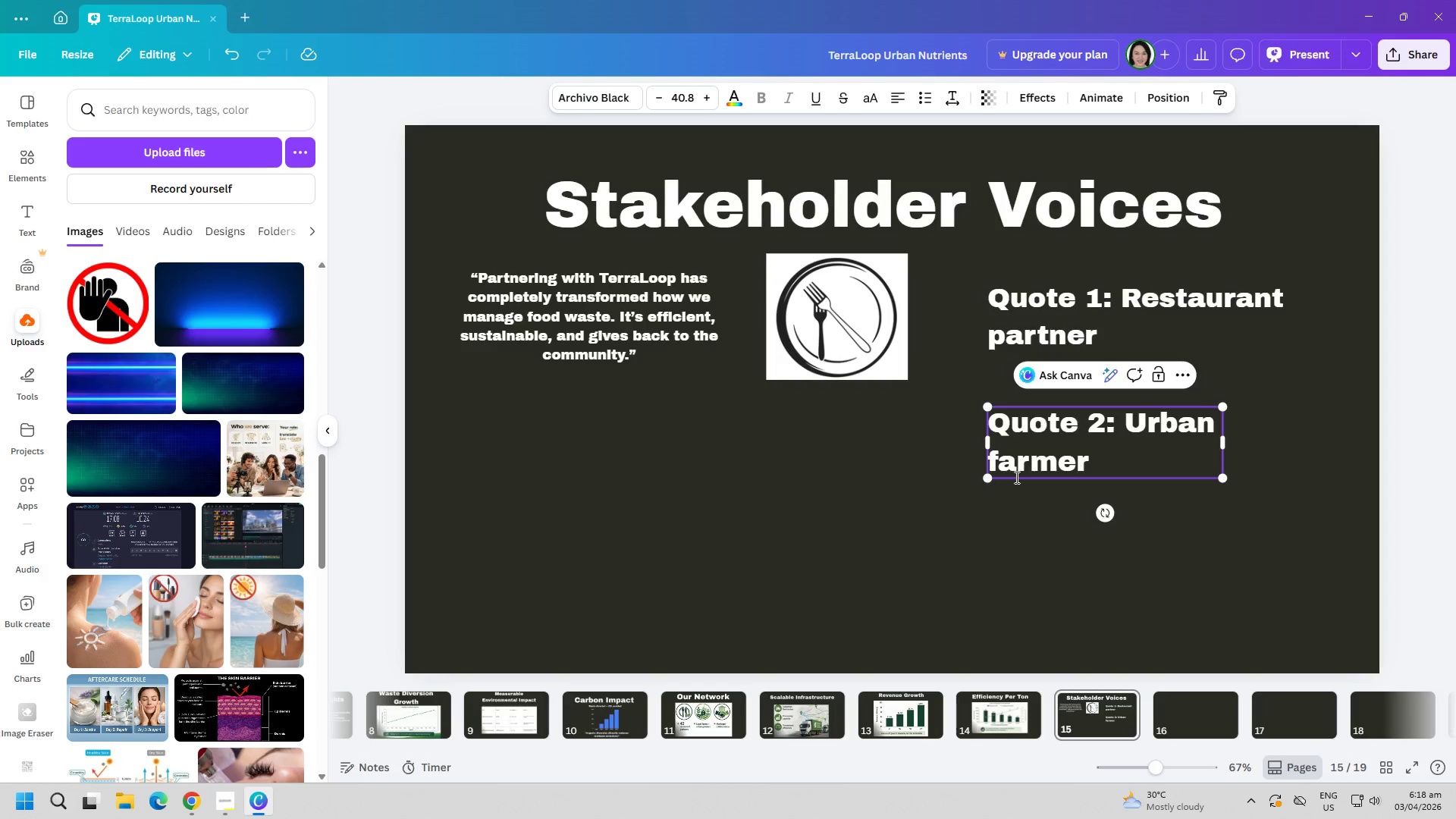 
key(ArrowLeft)
 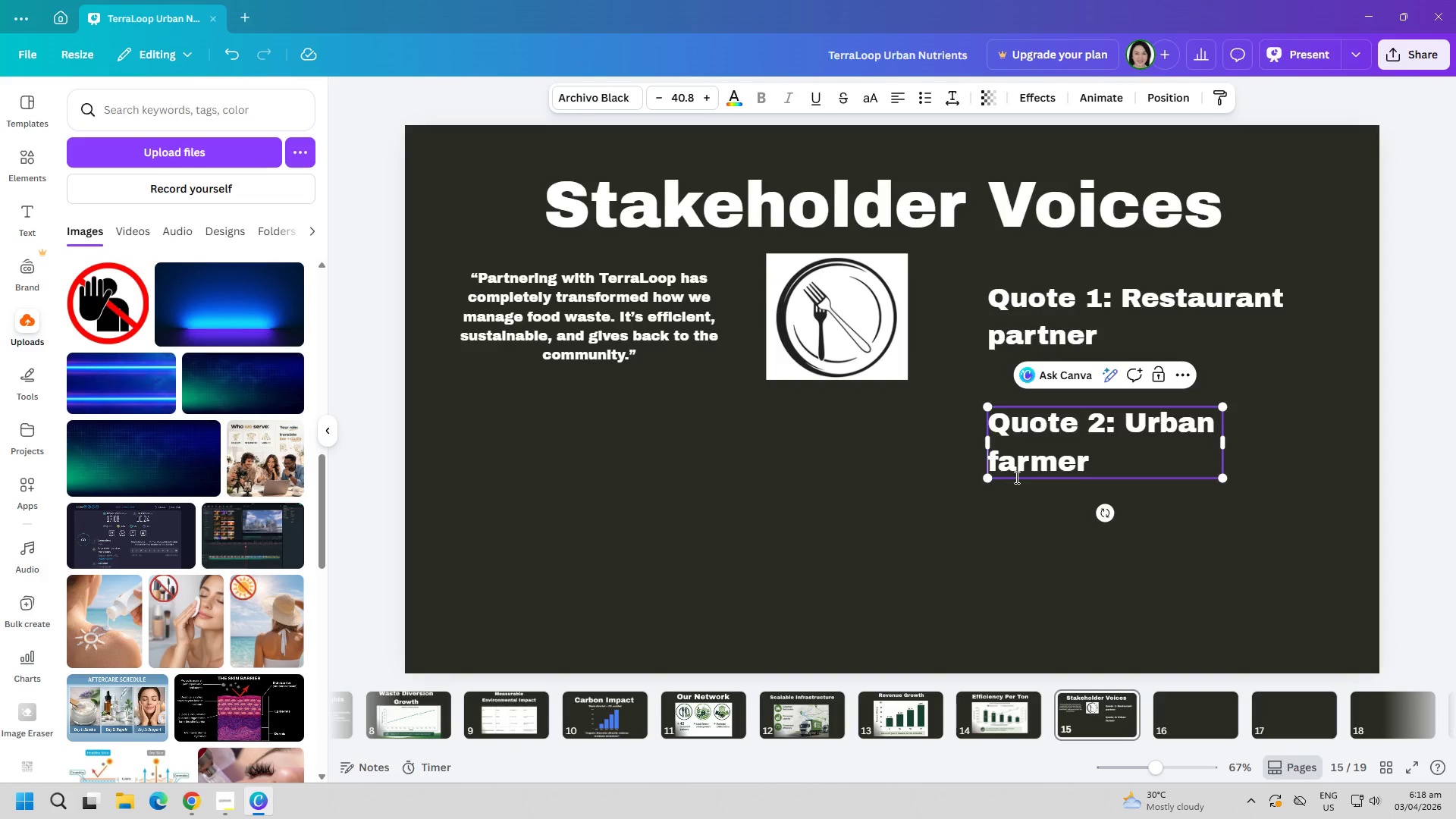 
key(Backspace)
 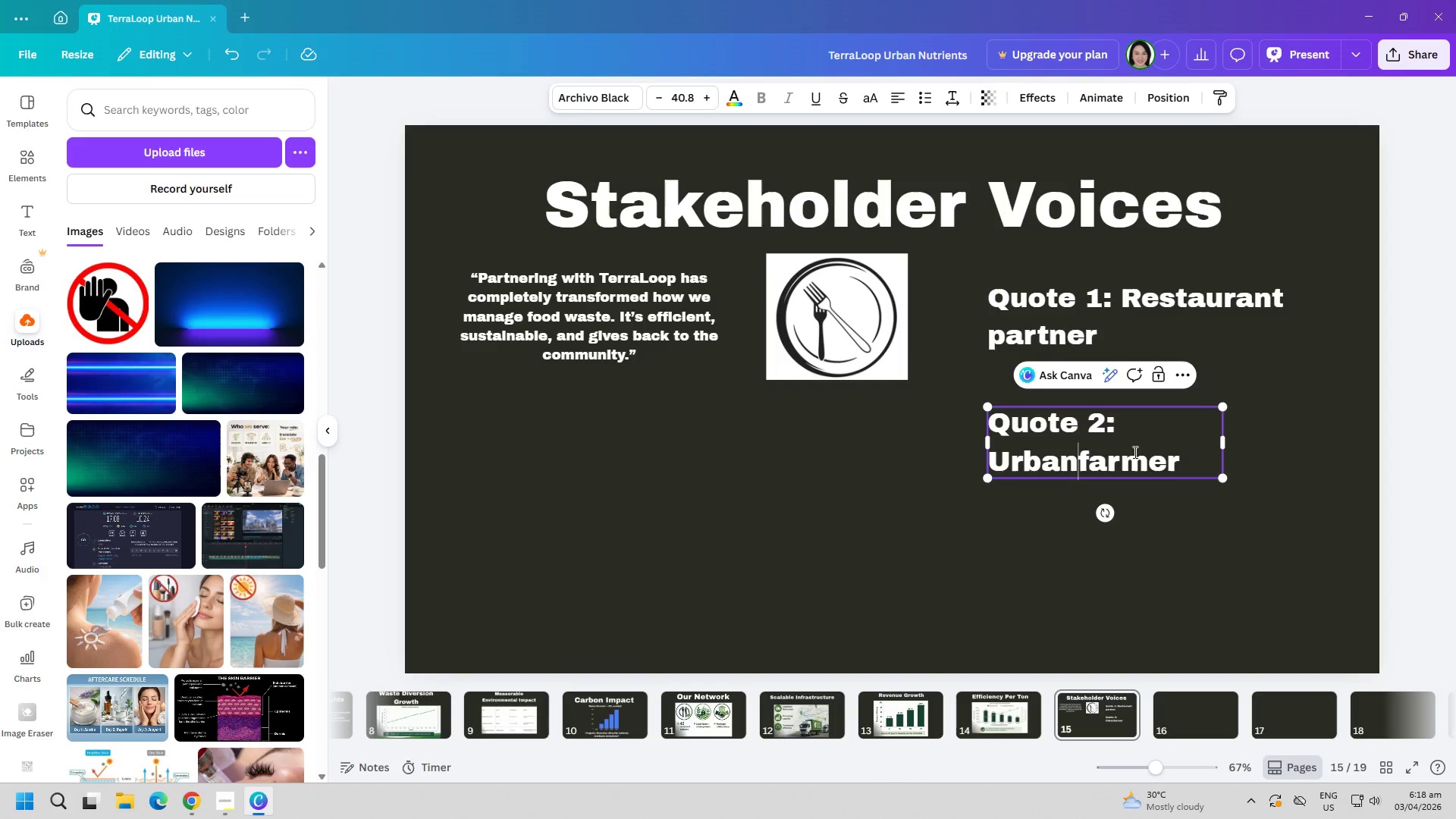 
left_click([1129, 425])
 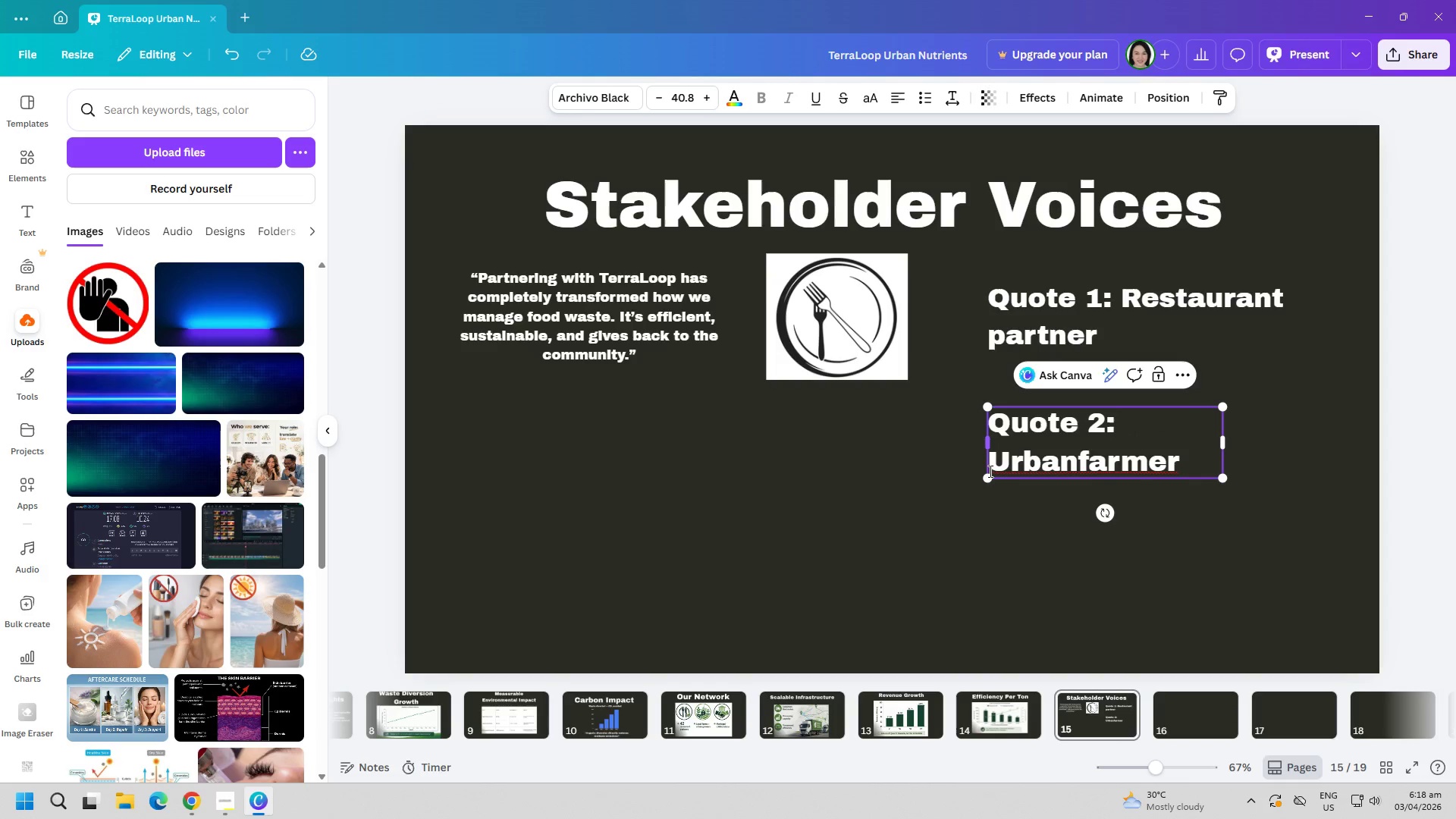 
left_click([993, 469])
 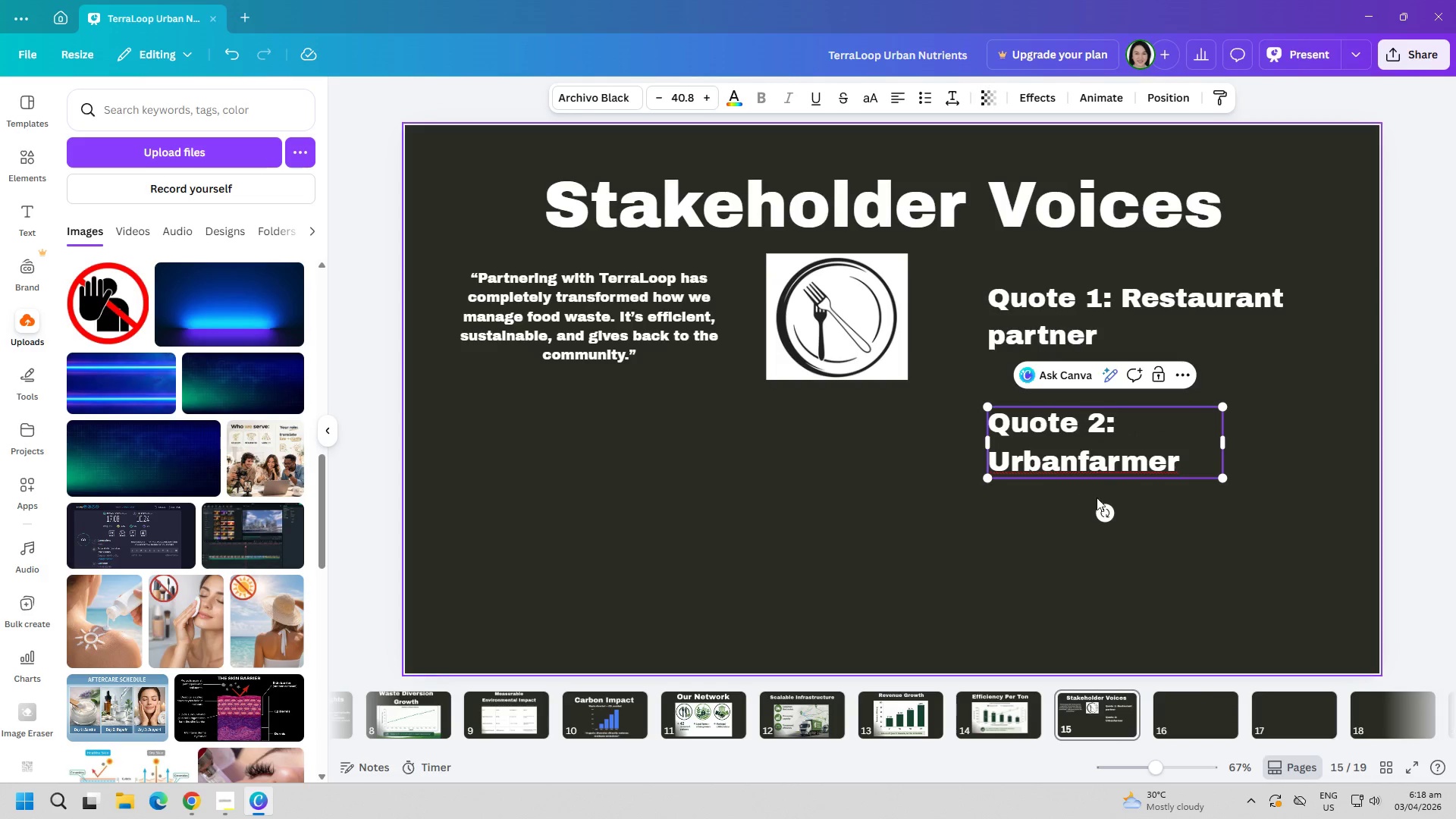 
key(Space)
 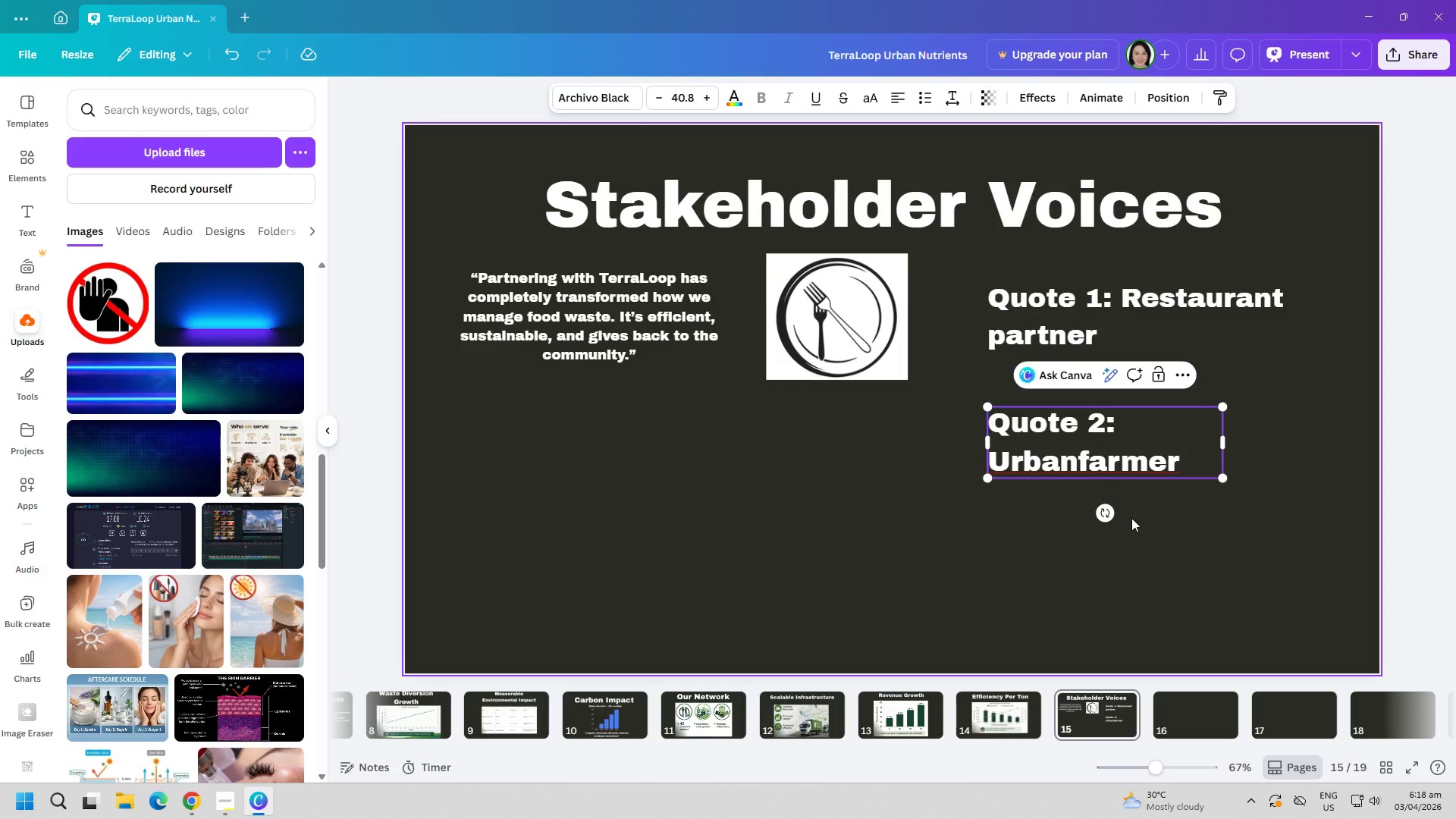 
key(Enter)
 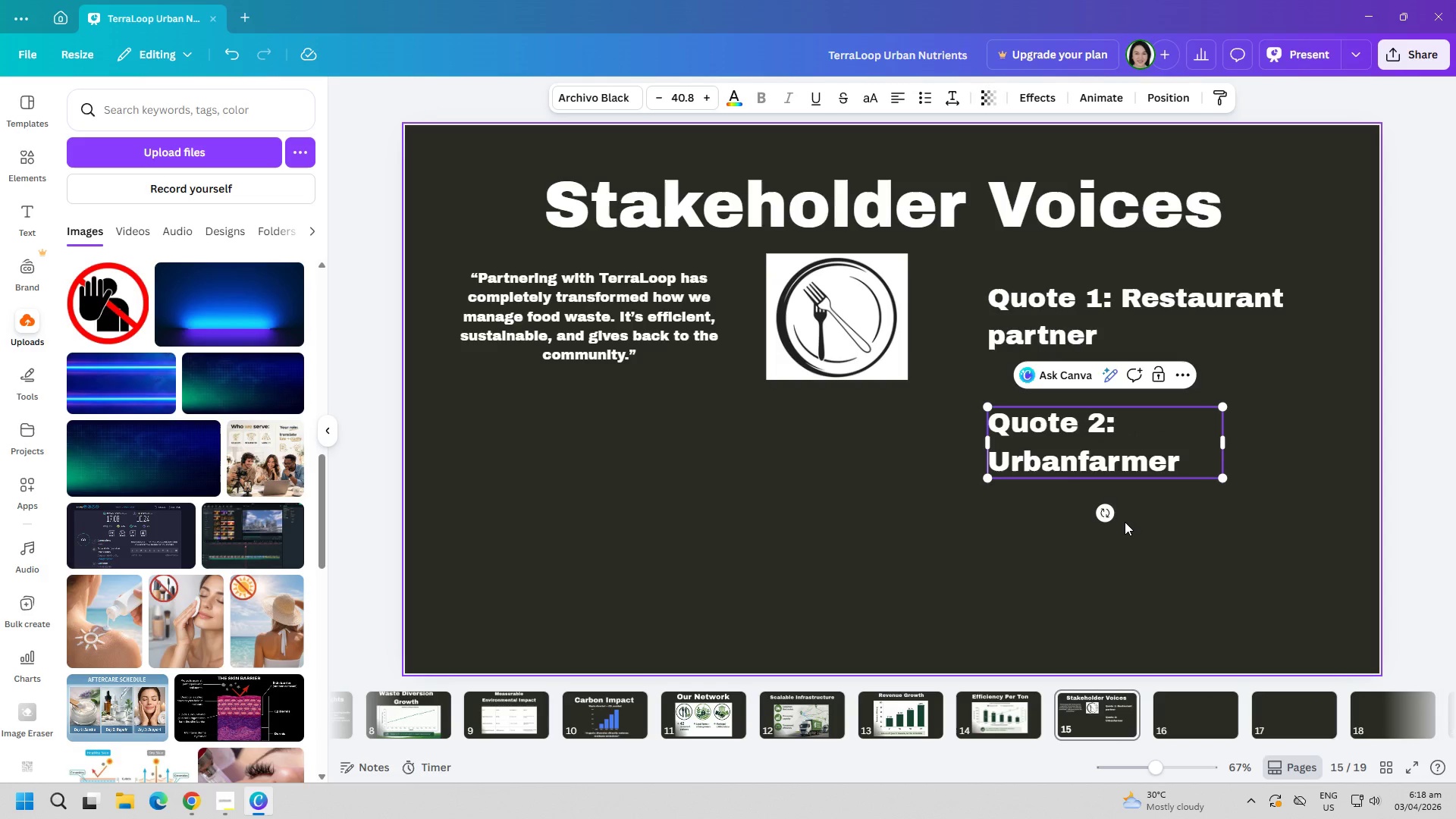 
key(Backspace)
 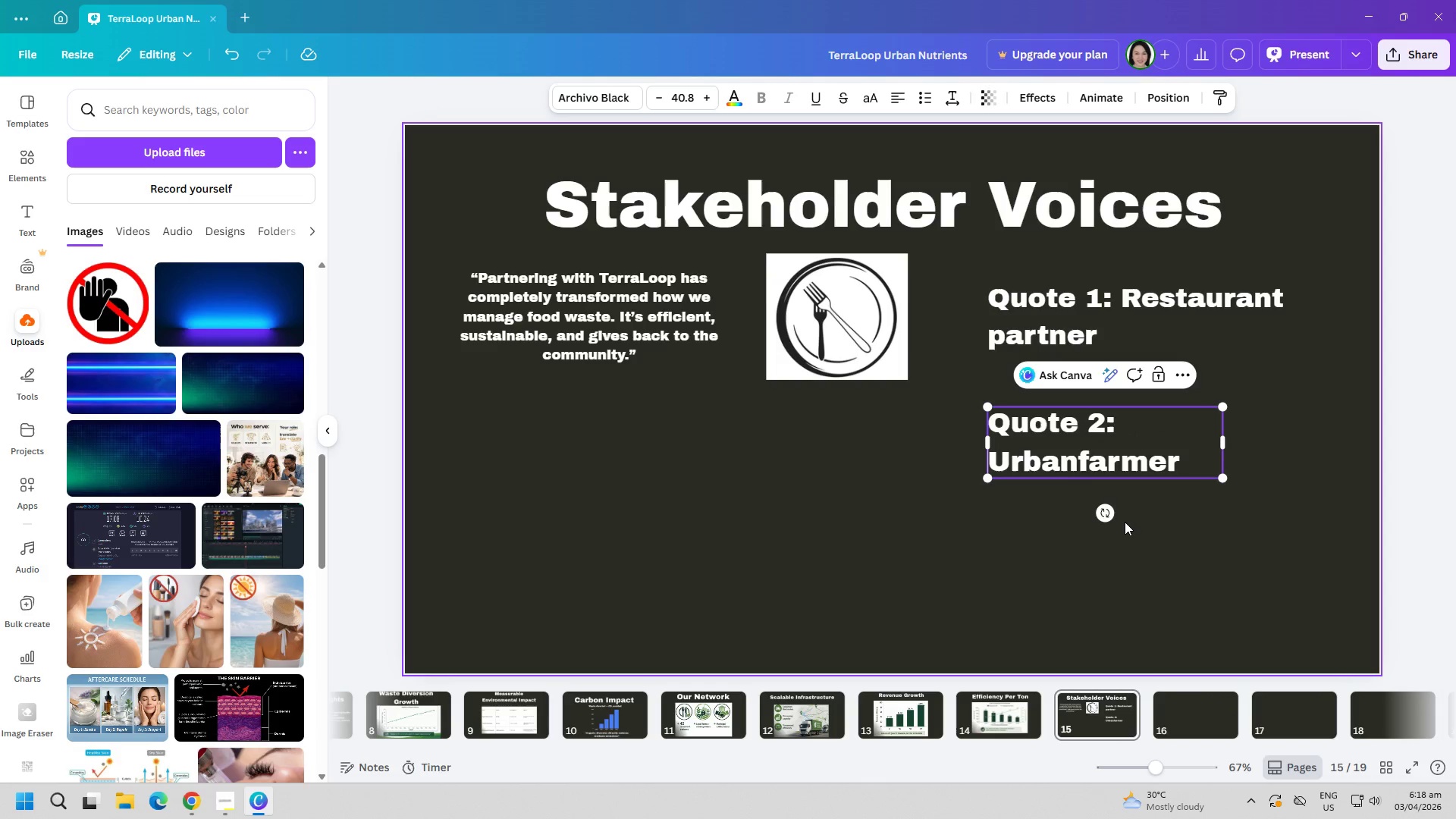 
key(Backspace)
 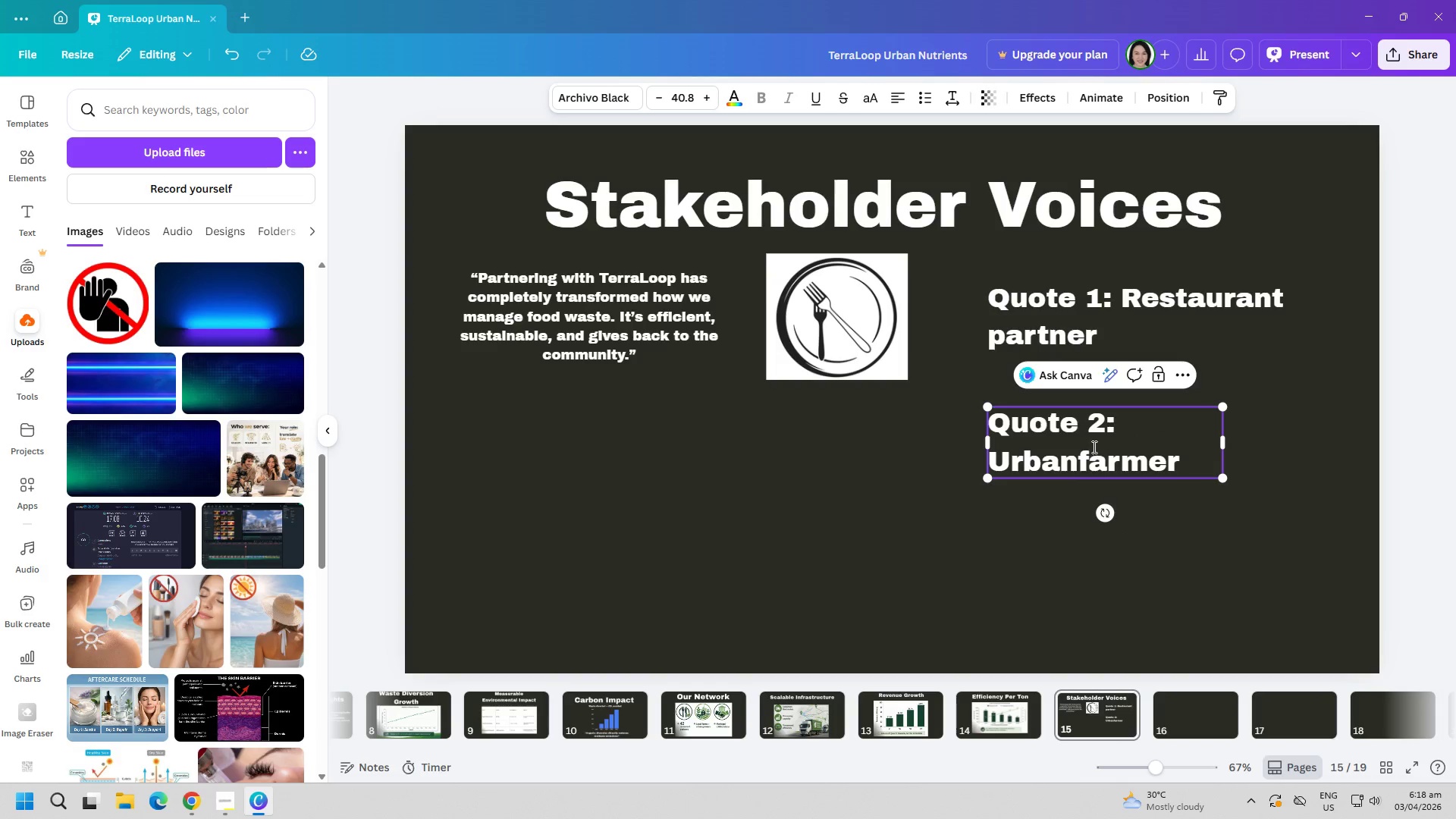 
left_click([1136, 433])
 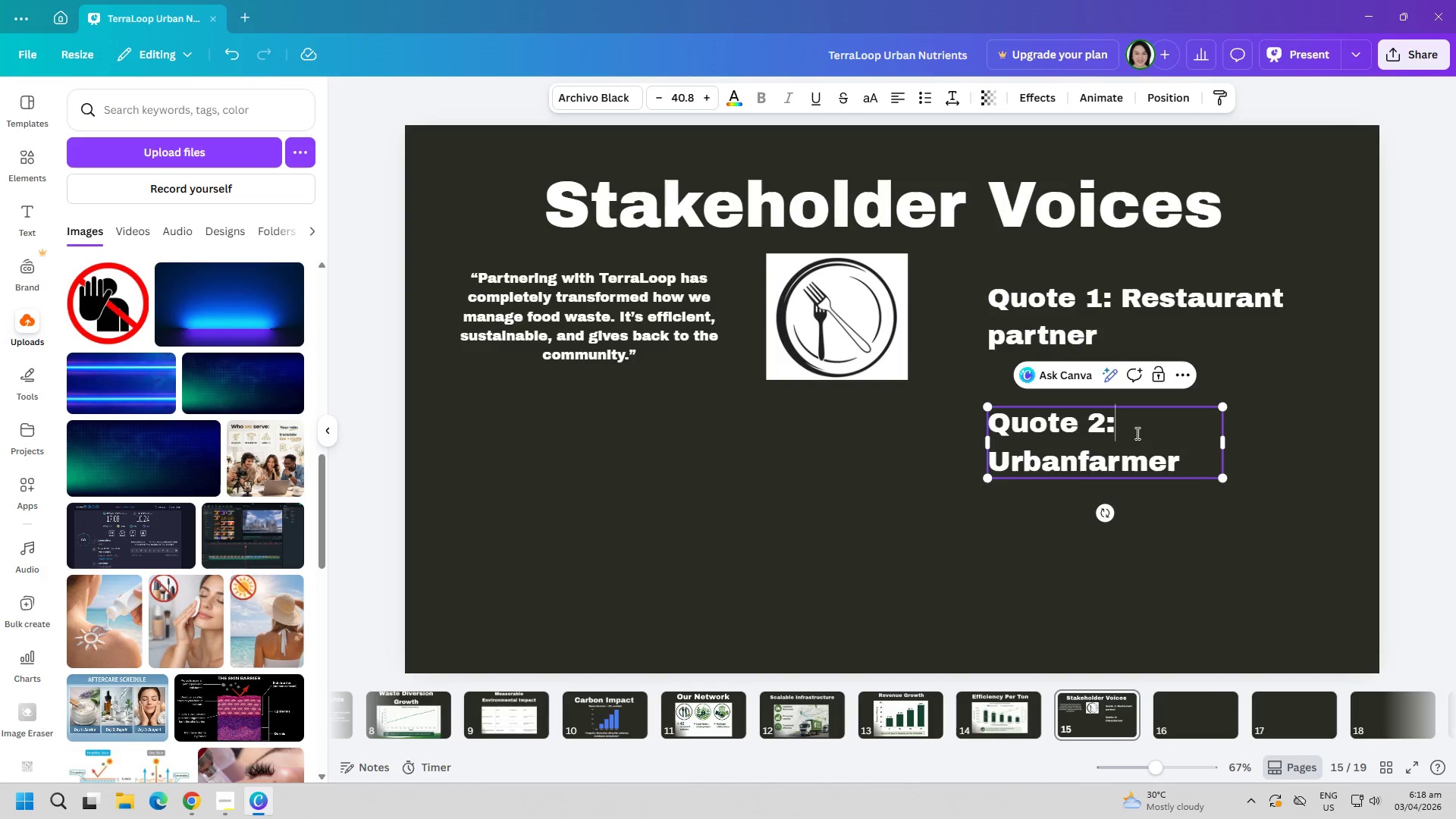 
key(Backspace)
 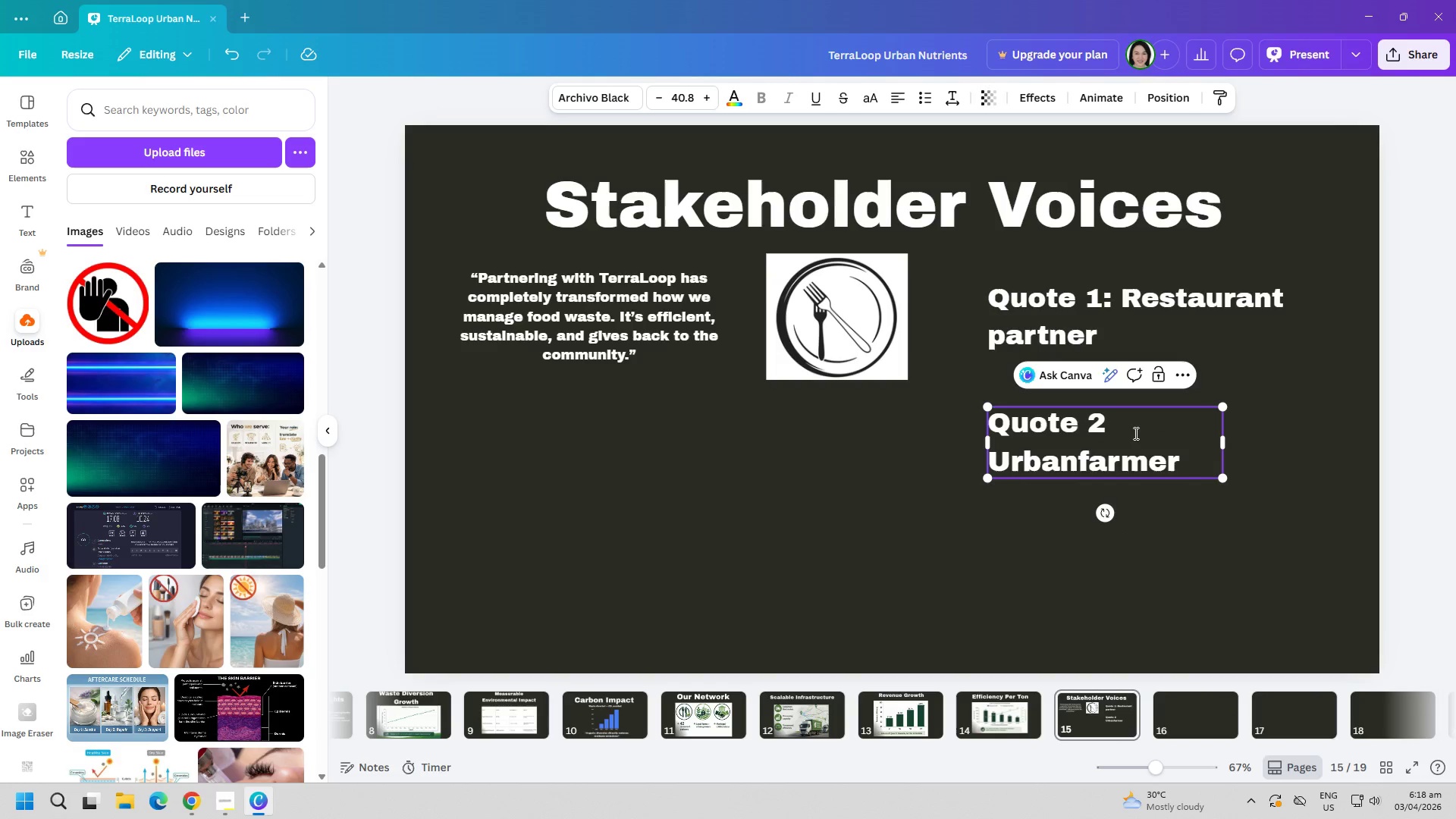 
key(Backspace)
 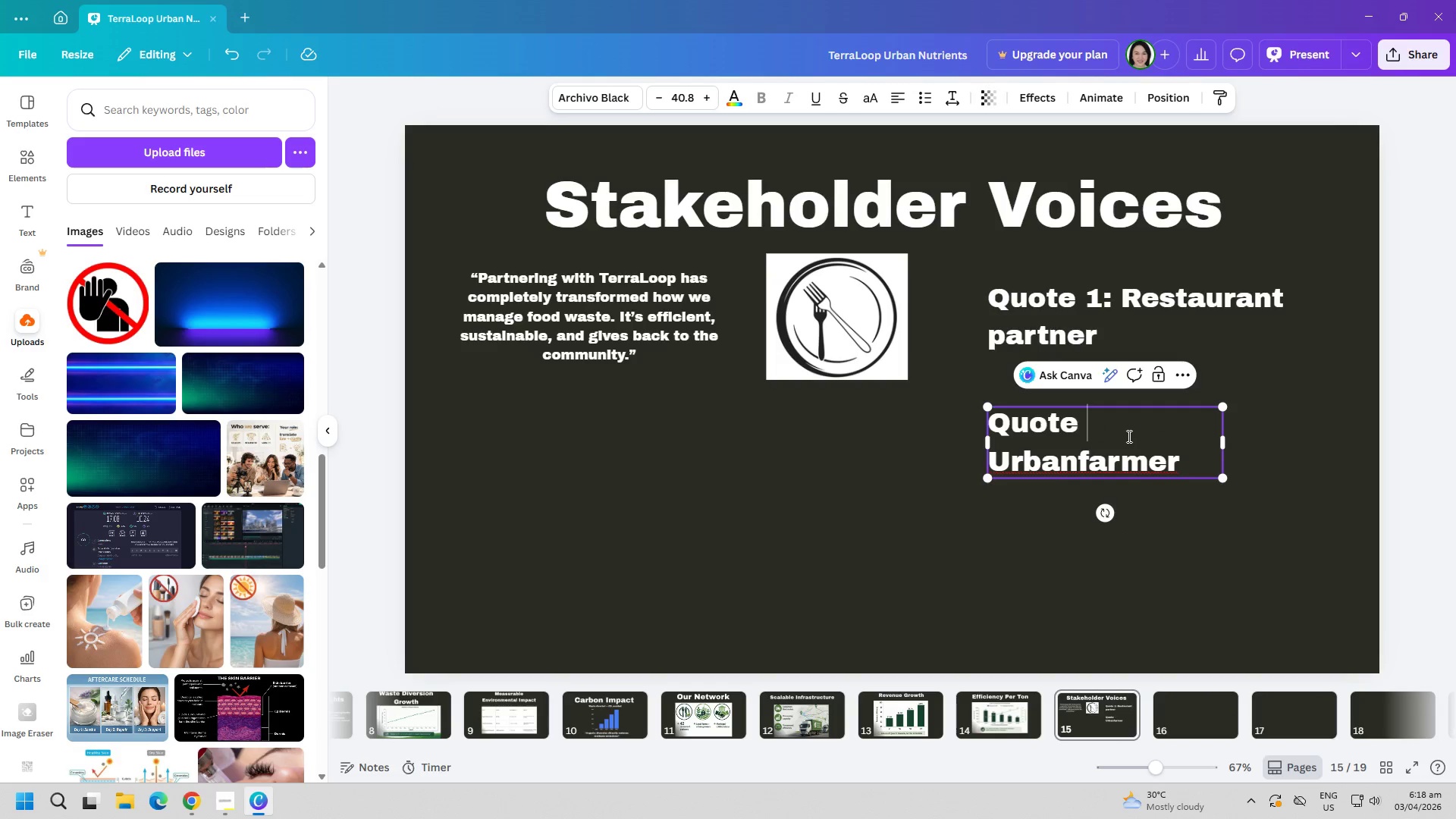 
key(Backspace)
 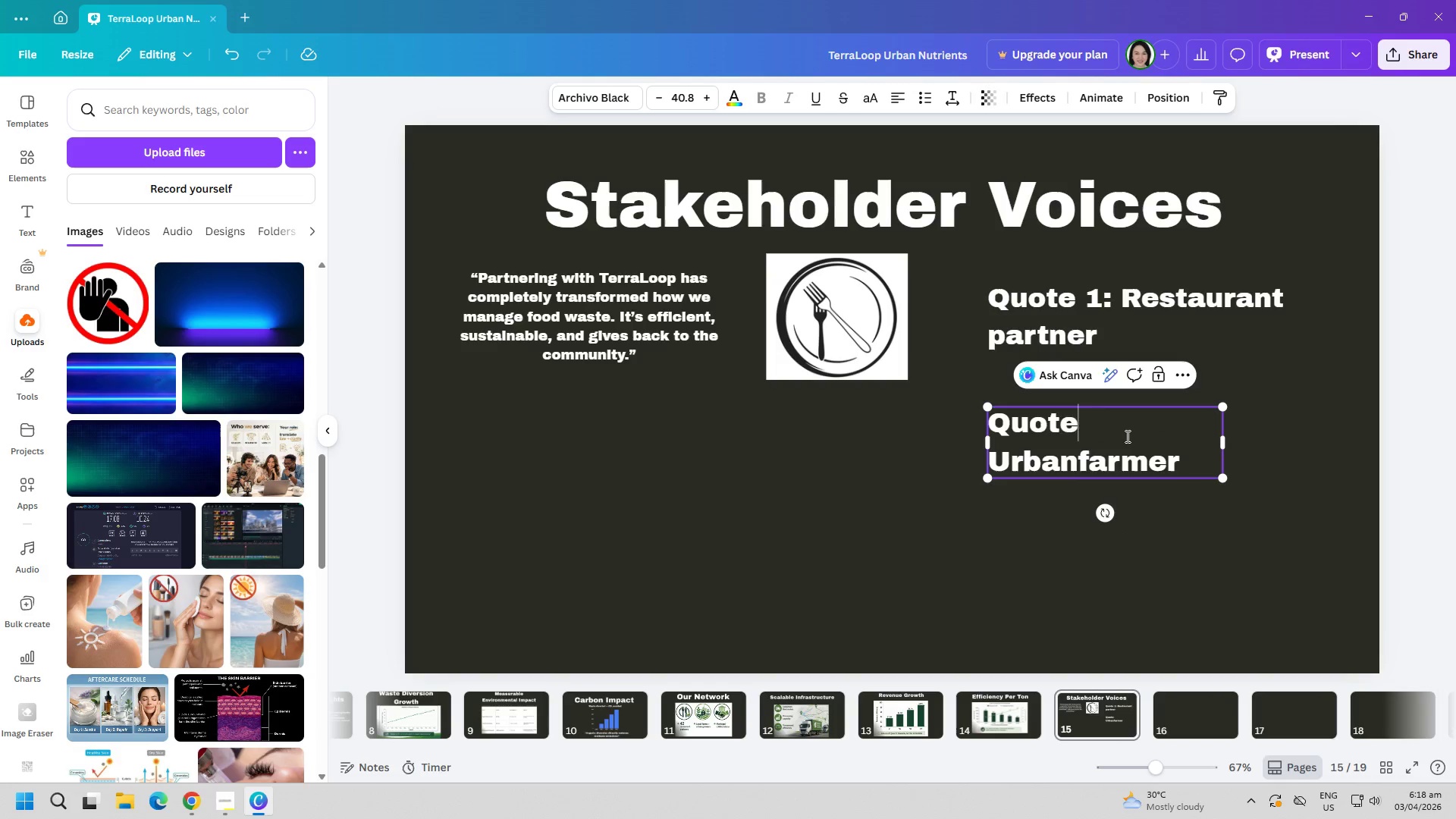 
key(Backspace)
 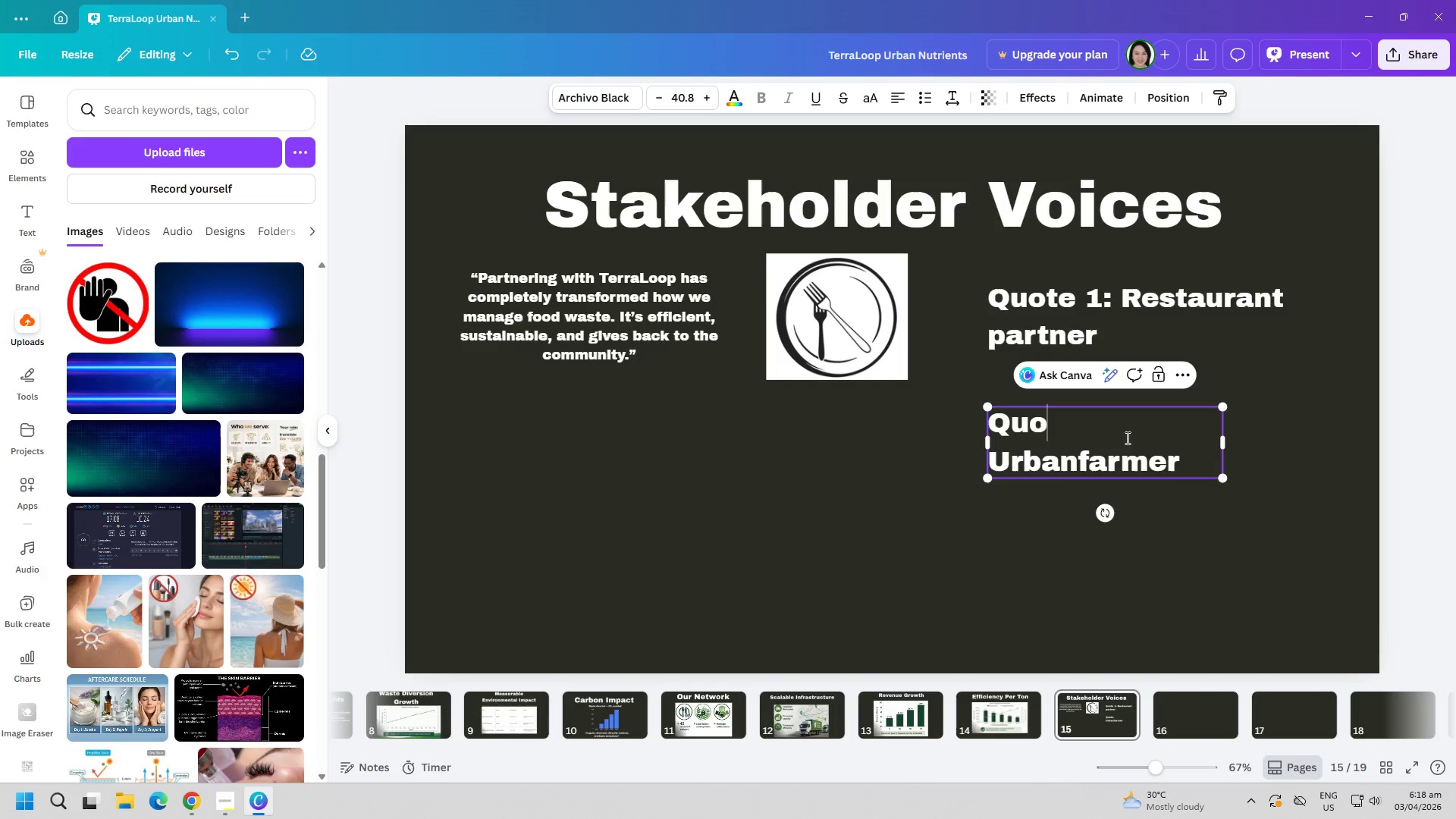 
key(Backspace)
 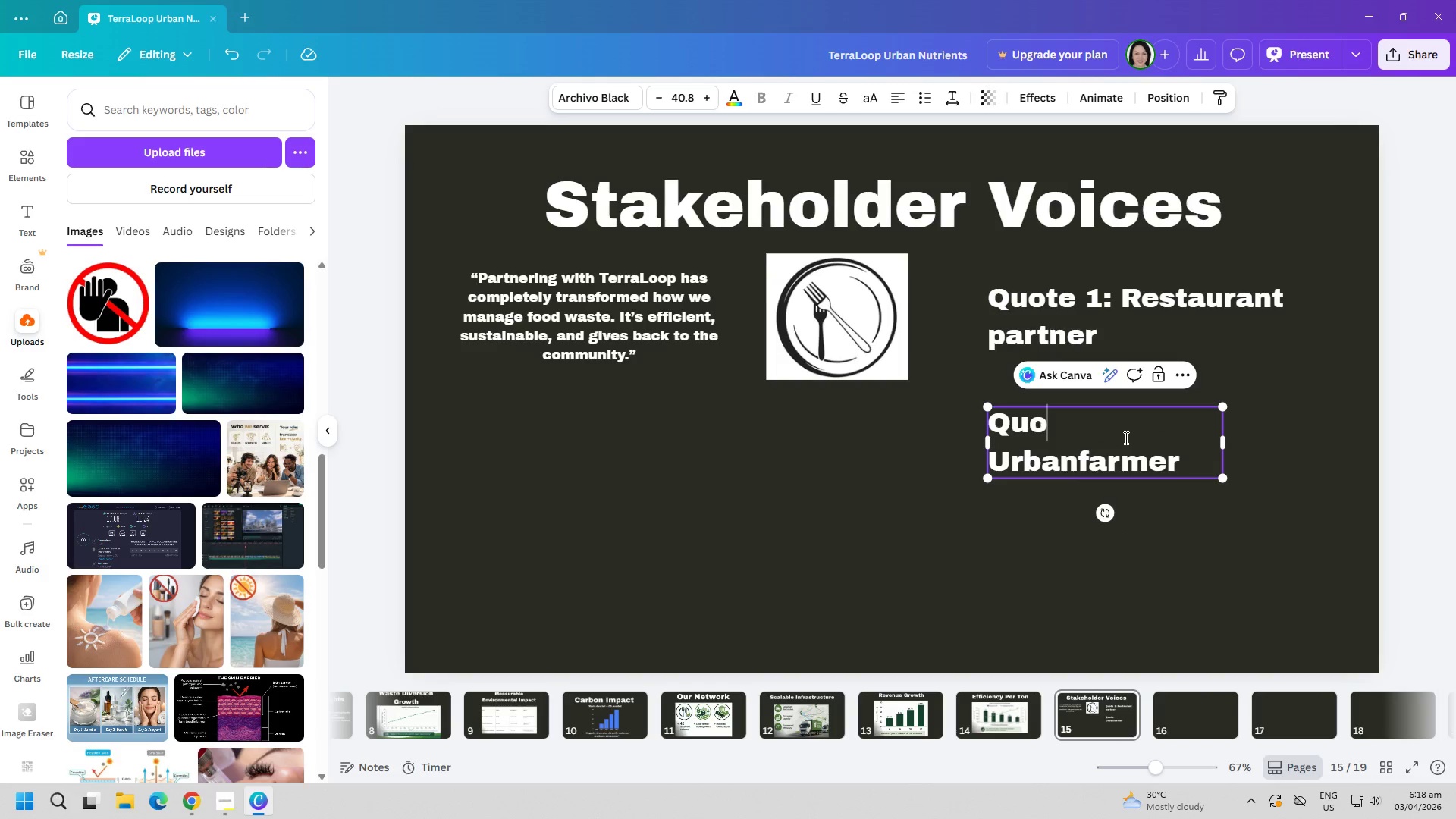 
key(Backspace)
 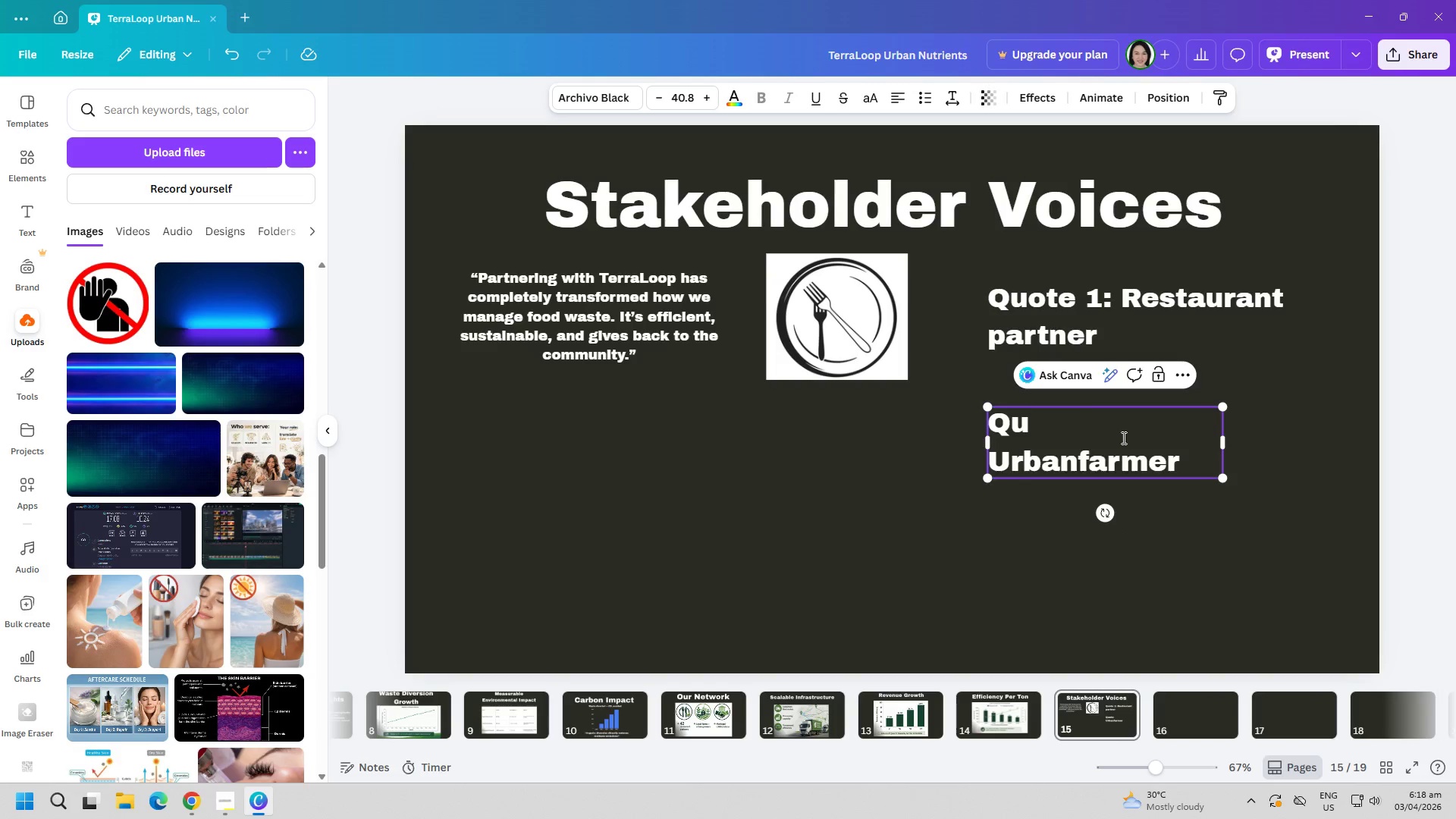 
key(Backspace)
 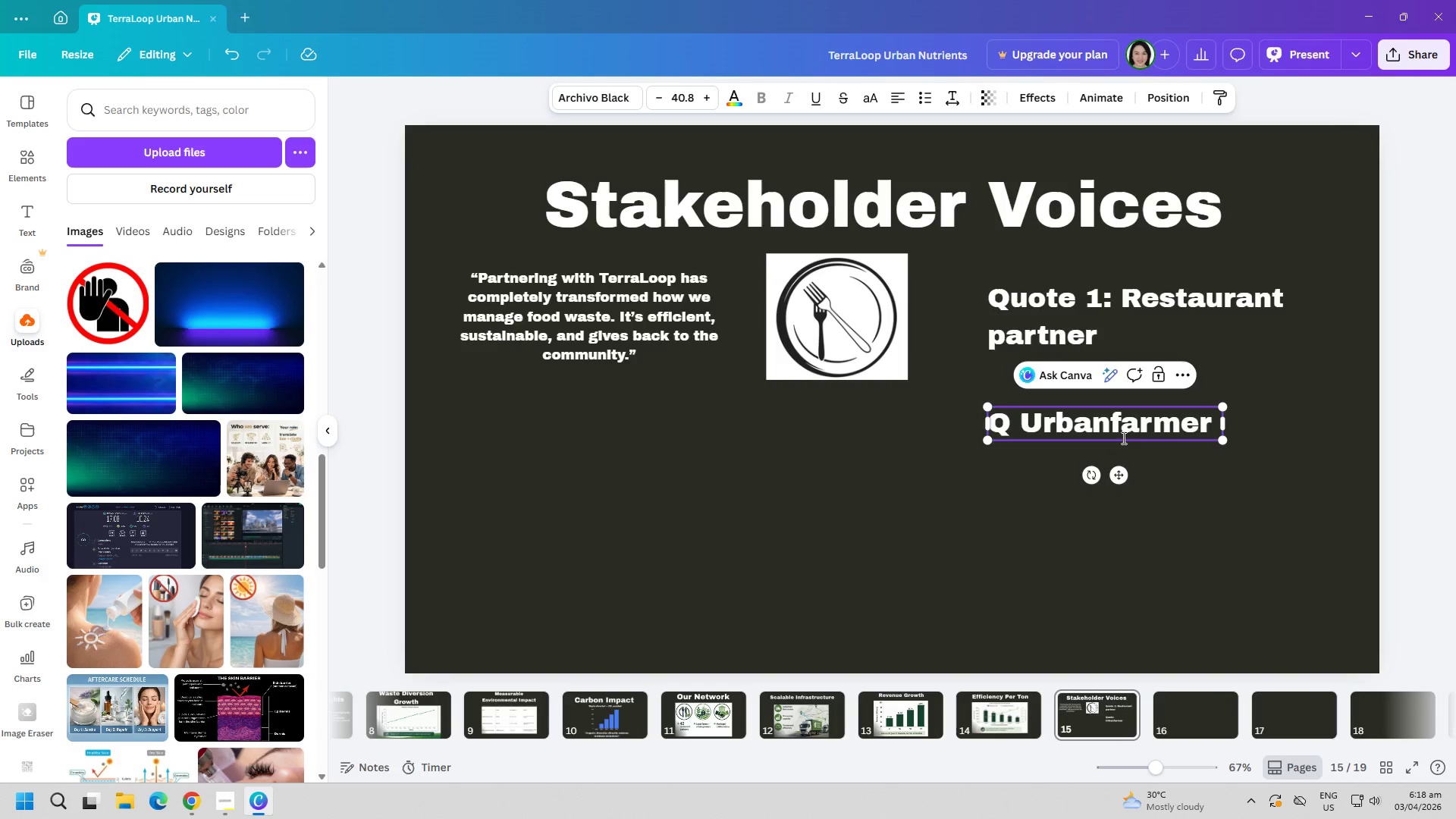 
key(Backspace)
 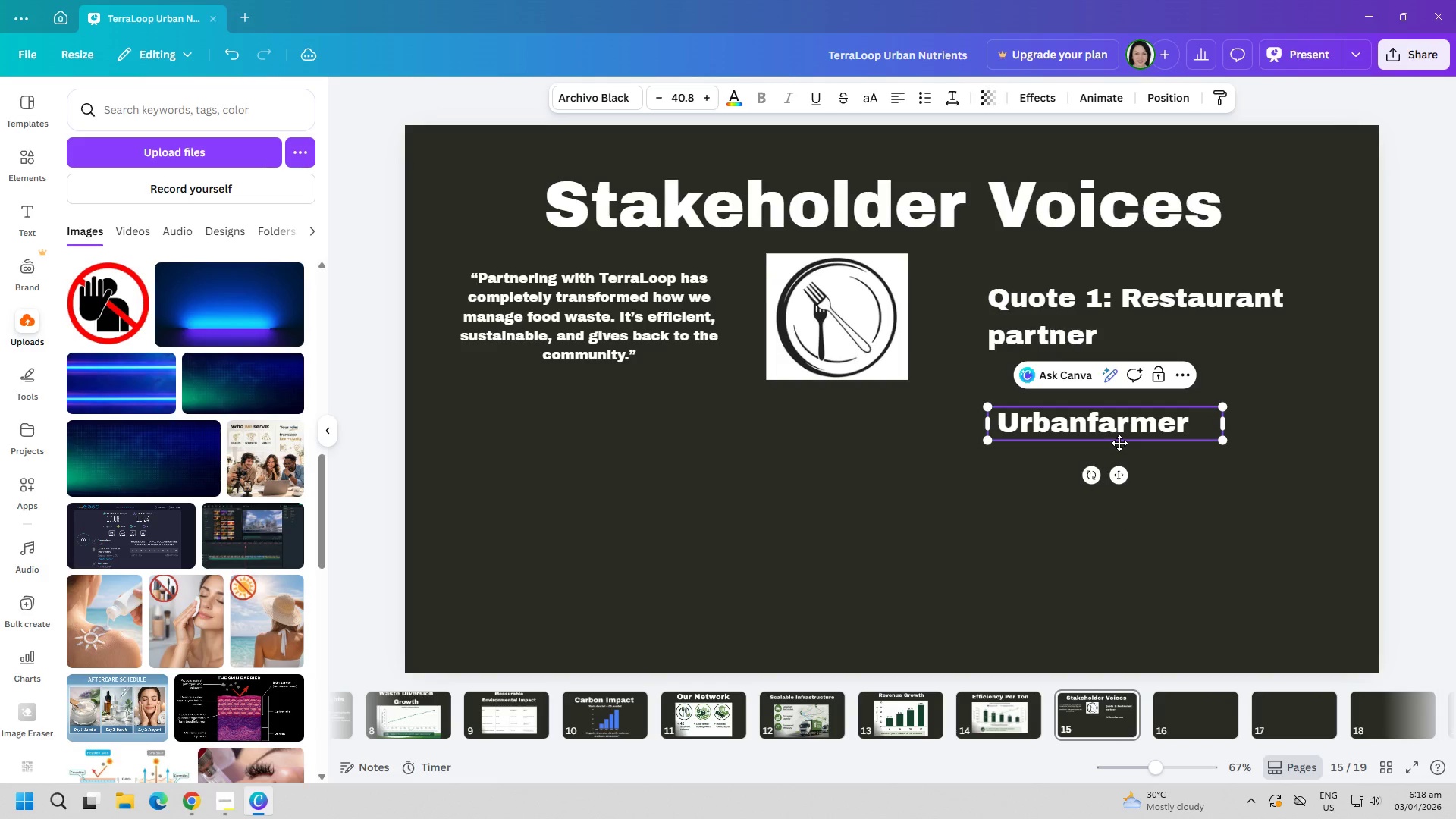 
key(Control+ControlLeft)
 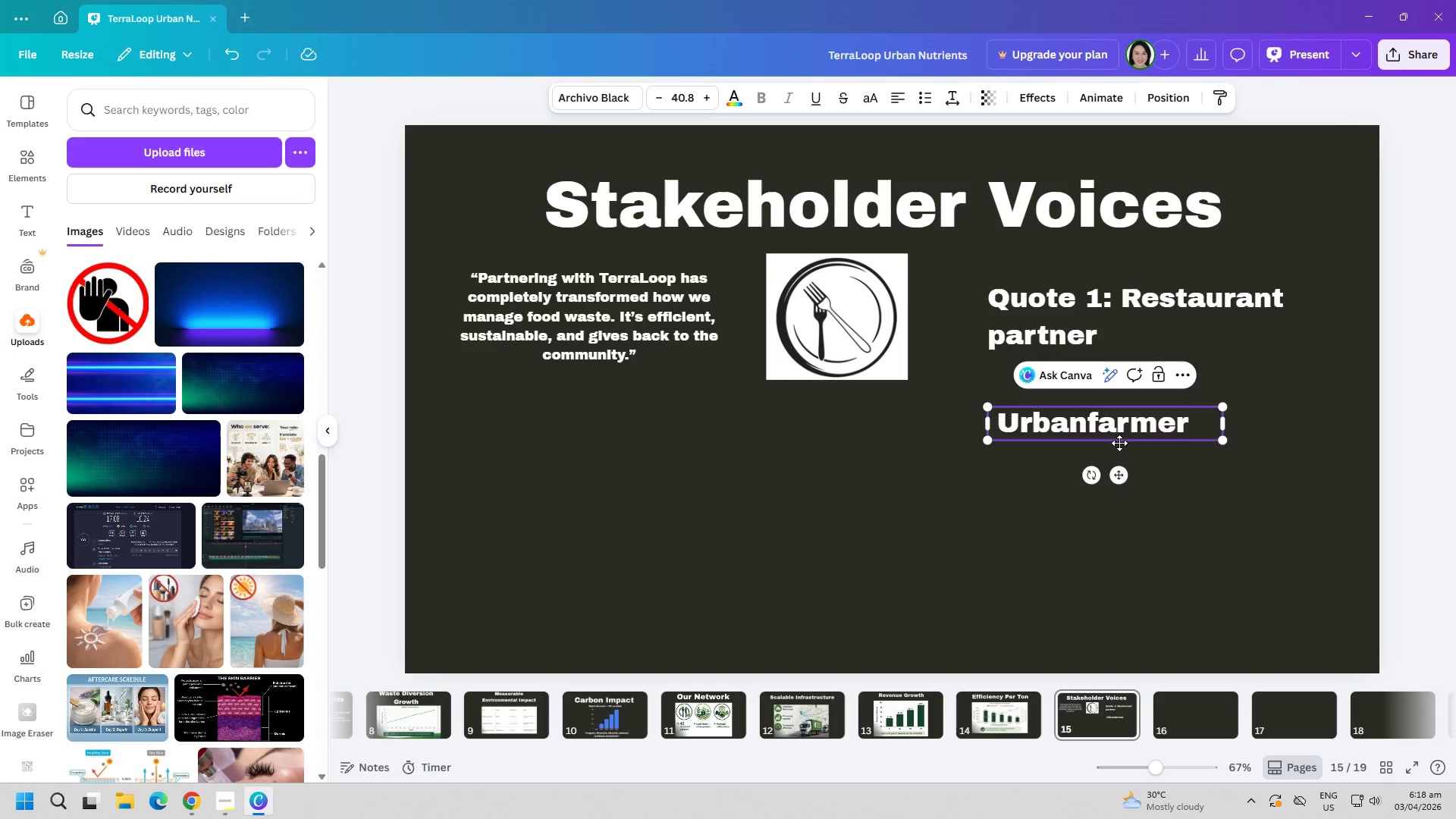 
key(Control+A)
 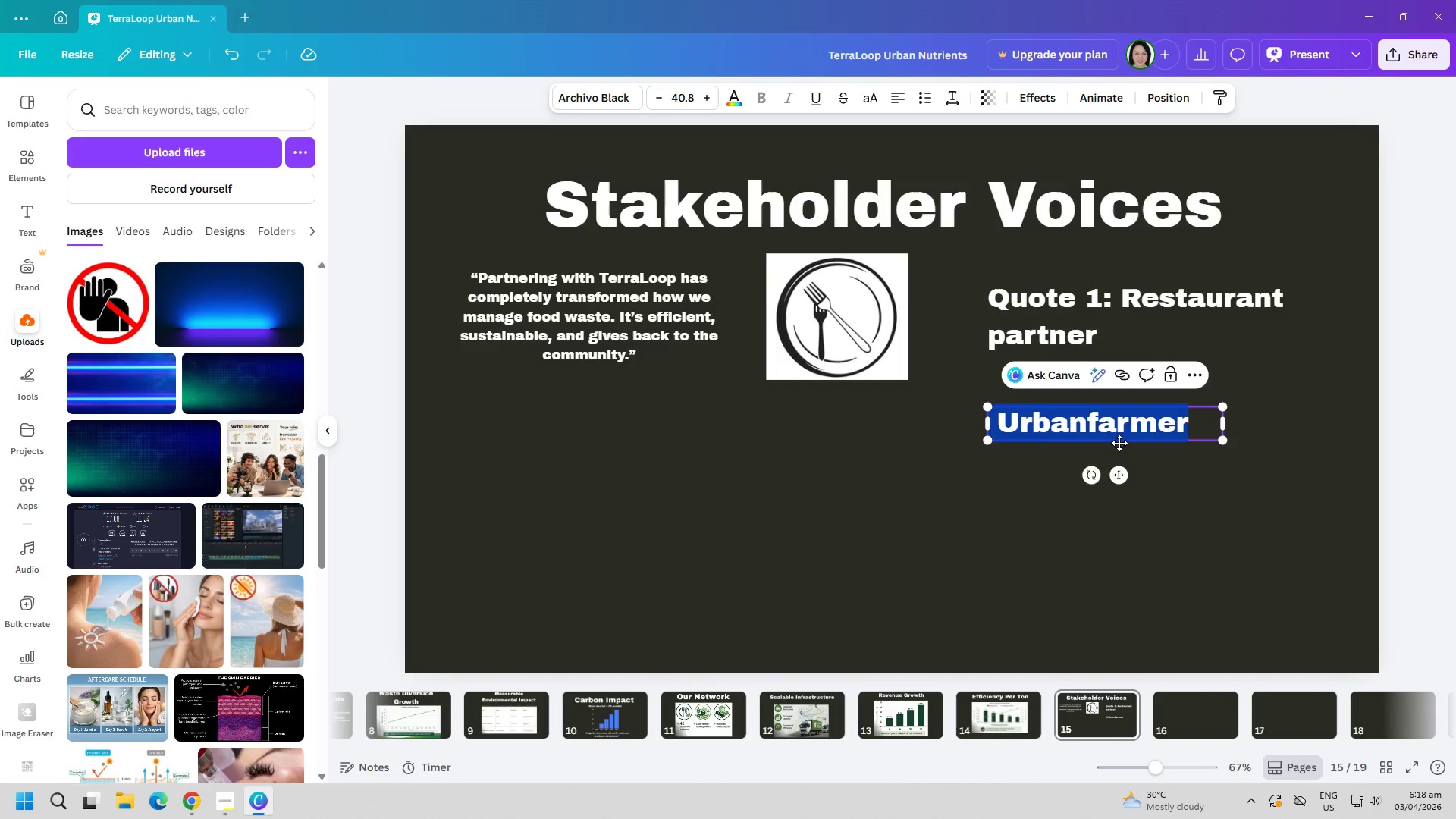 
key(Control+ControlLeft)
 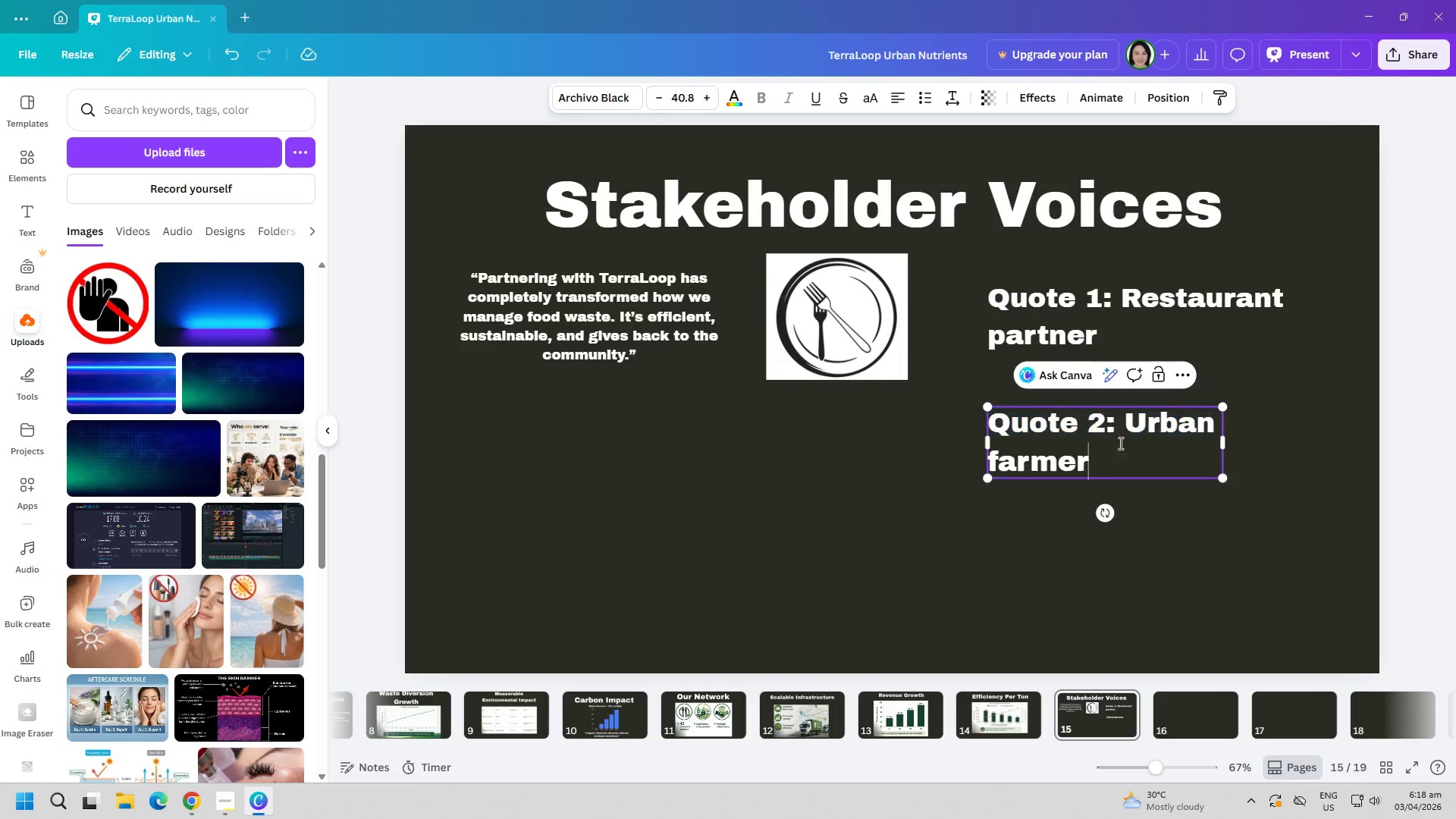 
key(Control+V)
 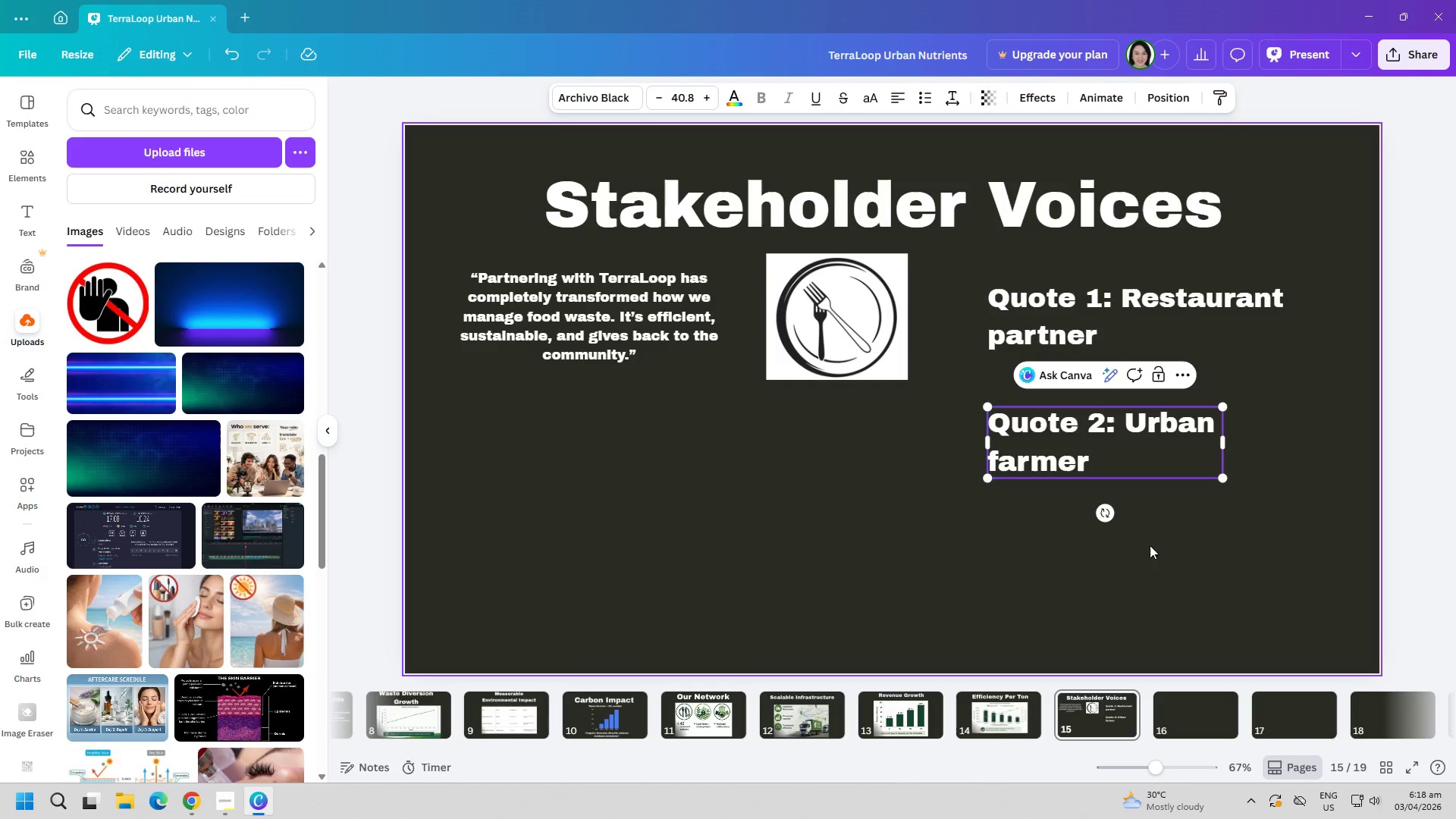 
left_click([1145, 556])
 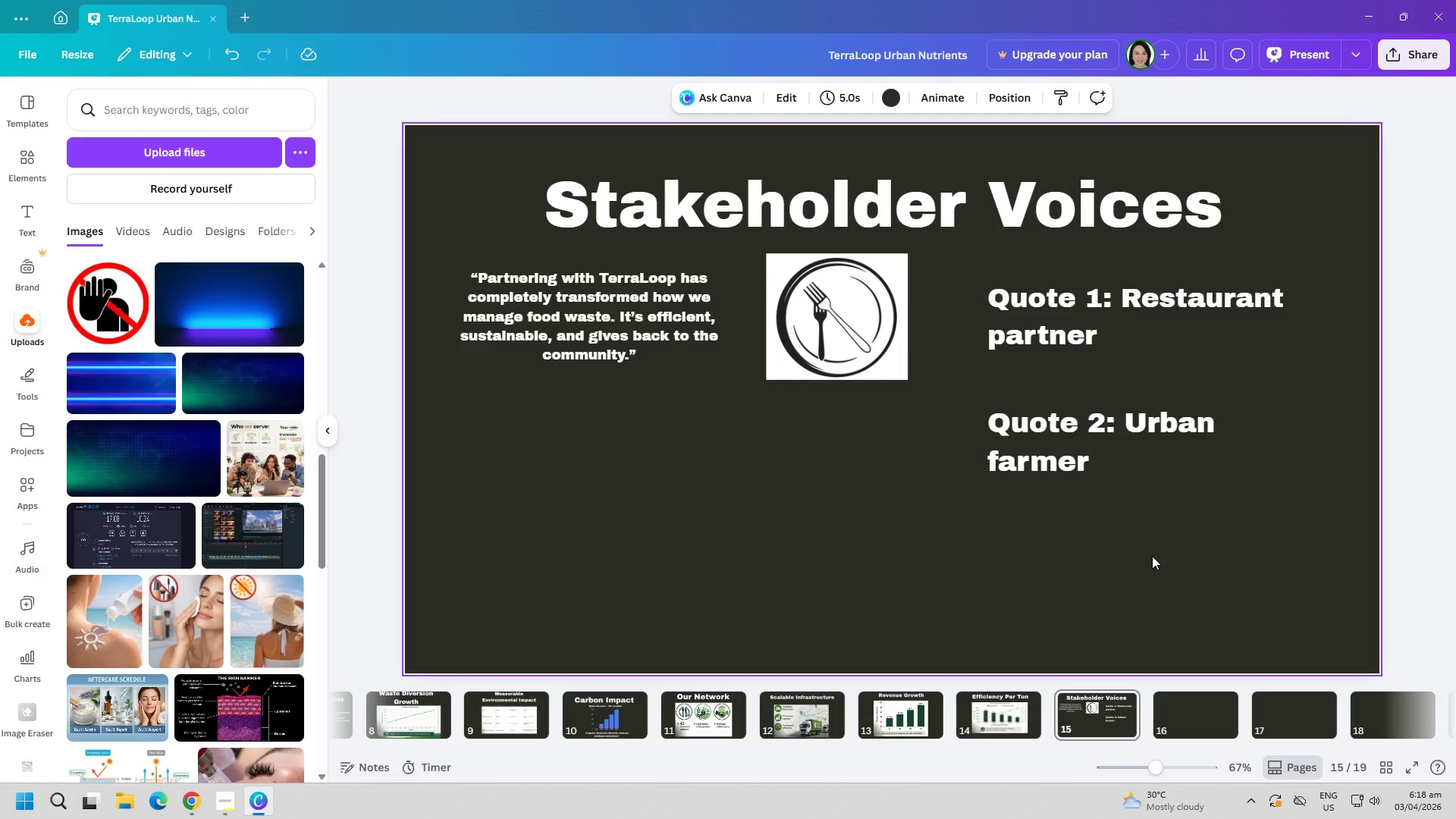 
left_click([1075, 442])
 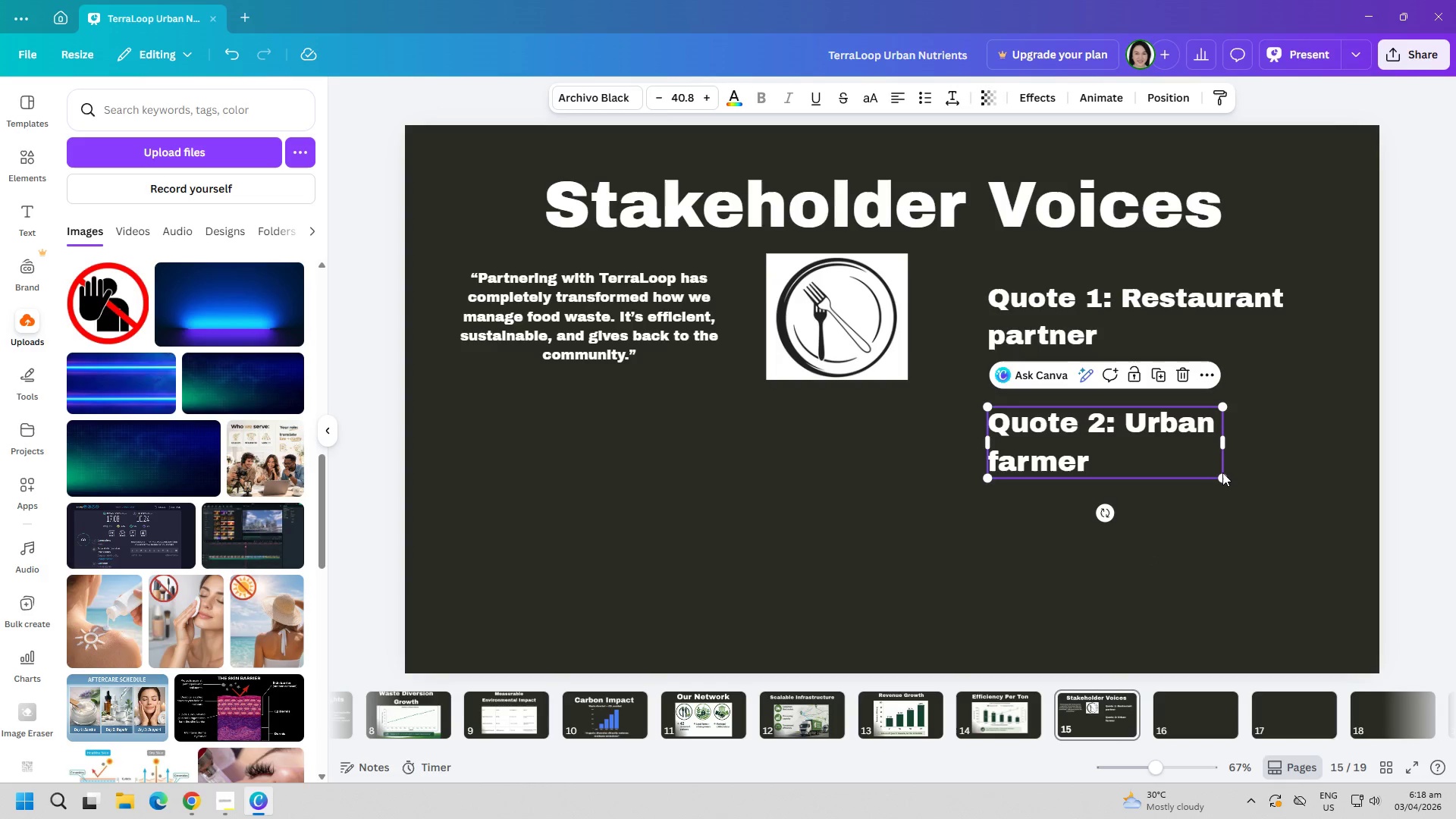 
left_click_drag(start_coordinate=[1220, 474], to_coordinate=[1215, 466])
 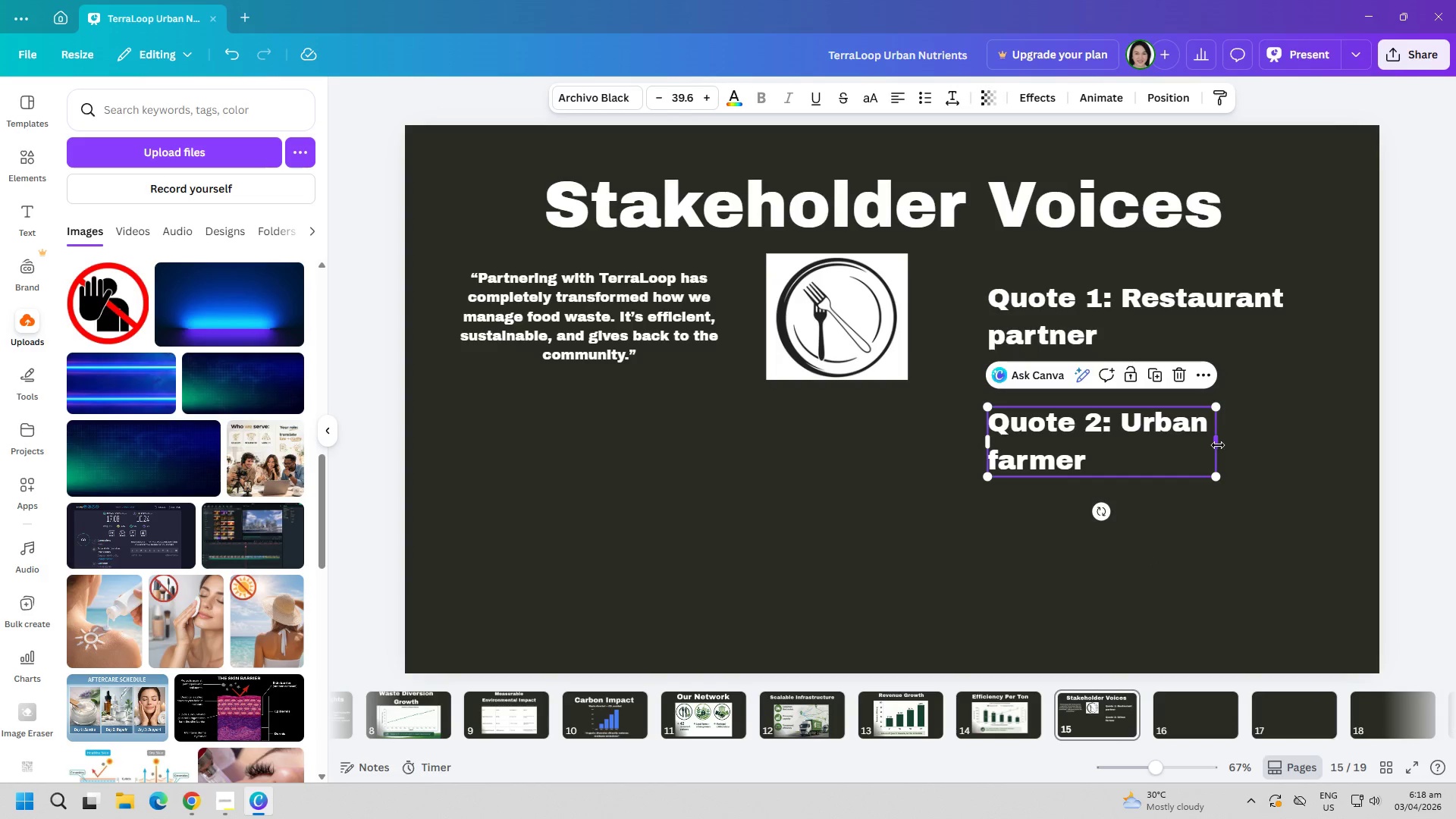 
left_click_drag(start_coordinate=[1216, 445], to_coordinate=[1269, 442])
 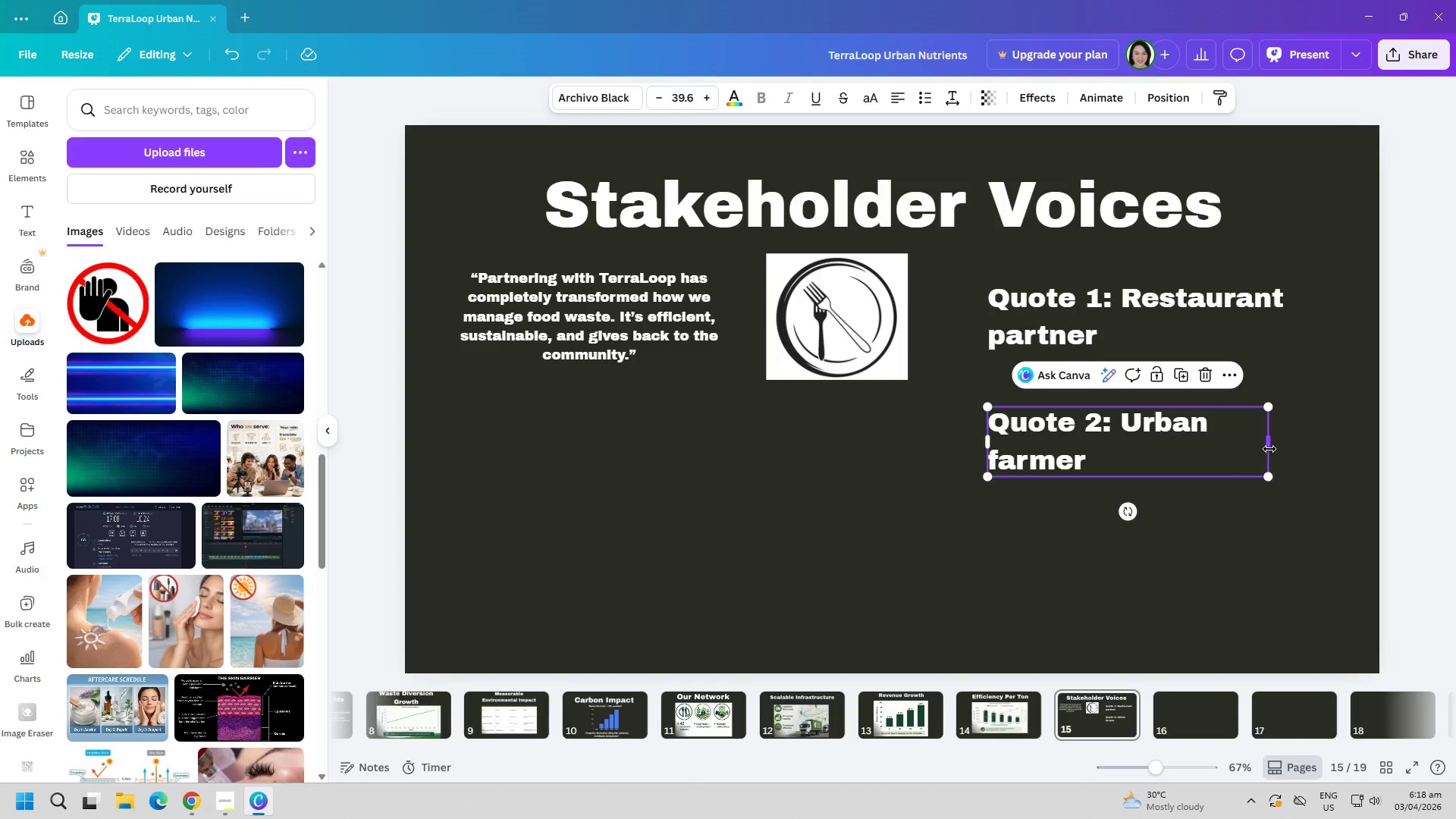 
left_click_drag(start_coordinate=[1269, 449], to_coordinate=[1301, 447])
 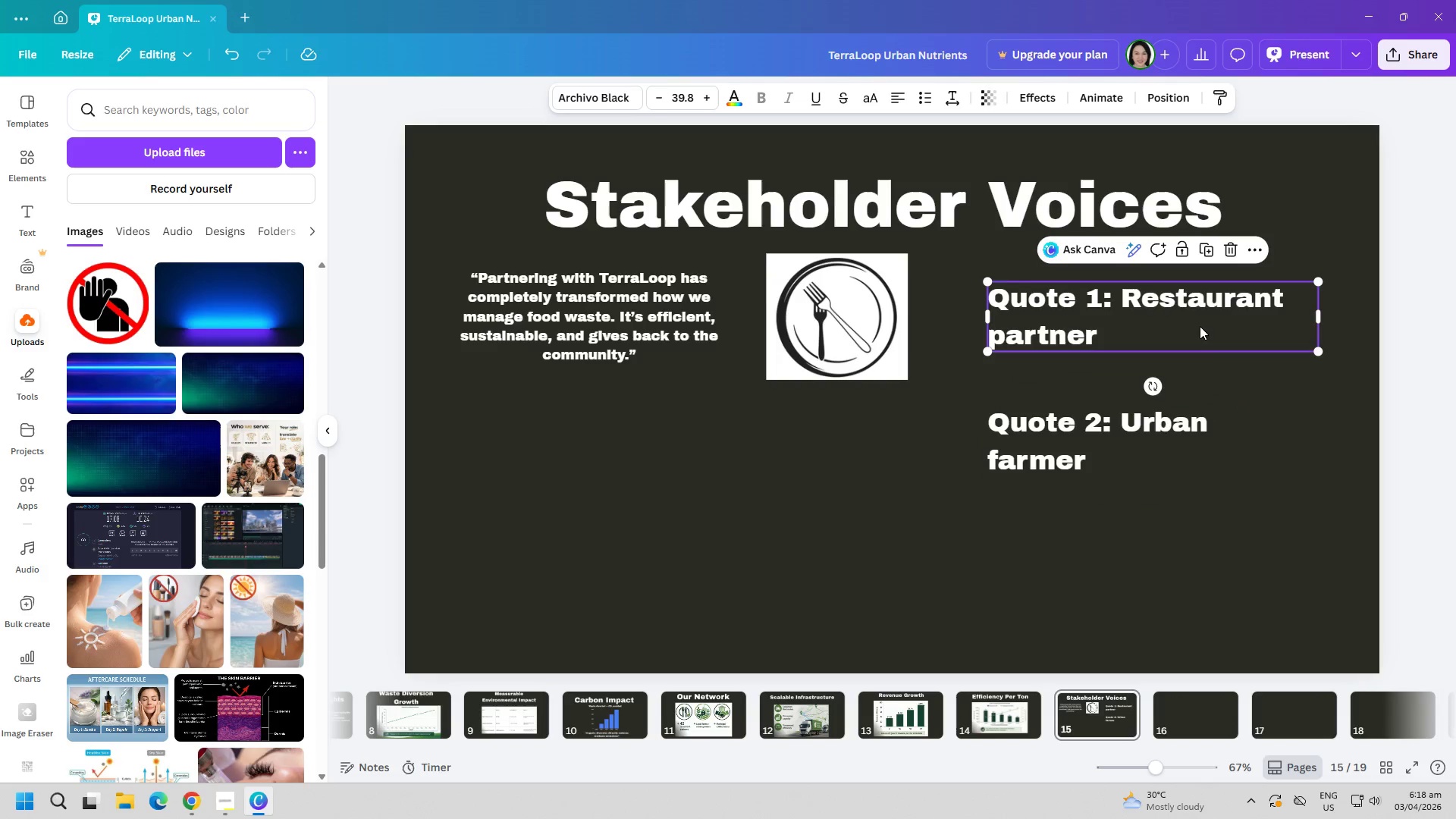 
double_click([1215, 436])
 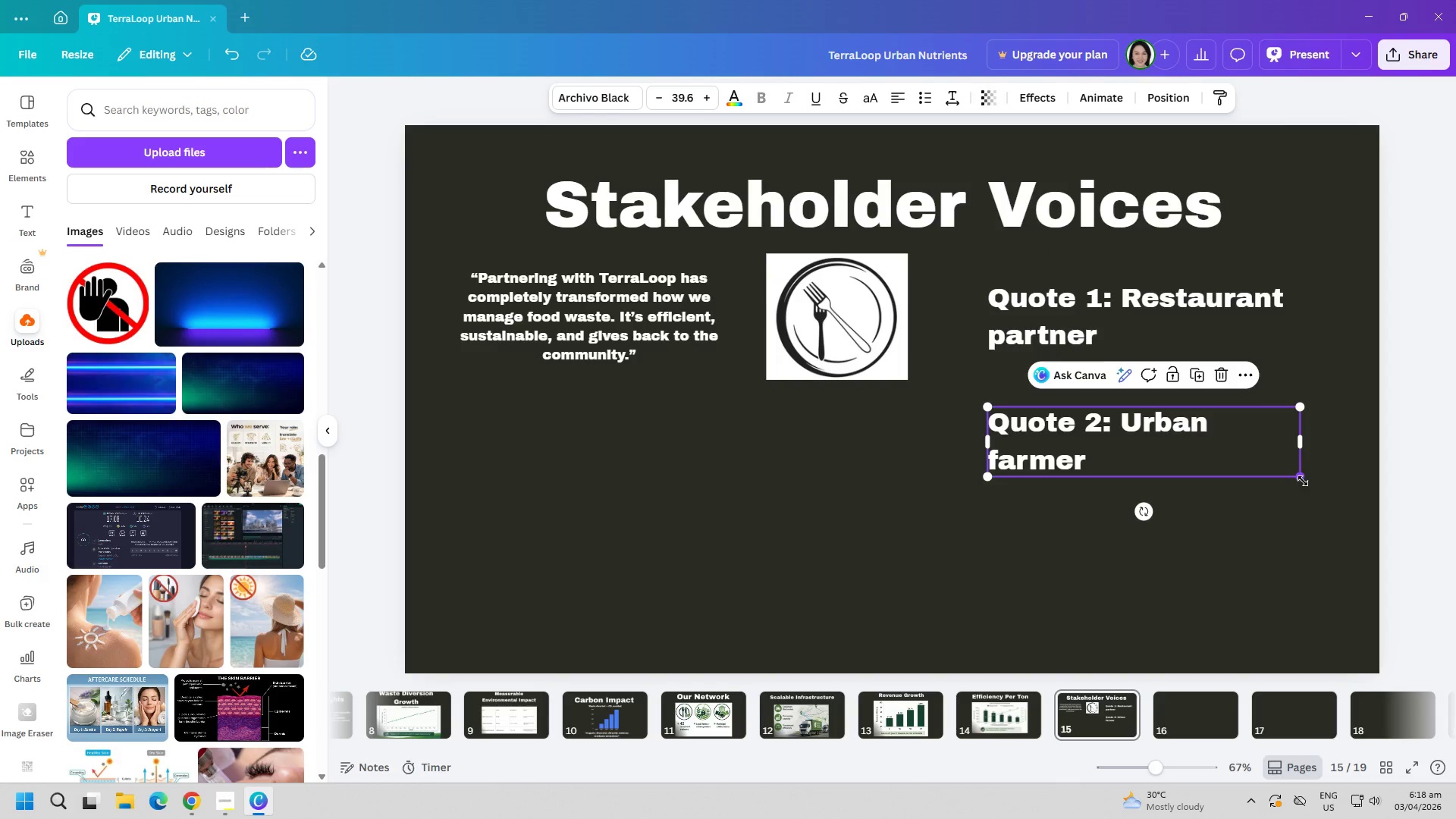 
left_click_drag(start_coordinate=[1302, 479], to_coordinate=[1308, 464])
 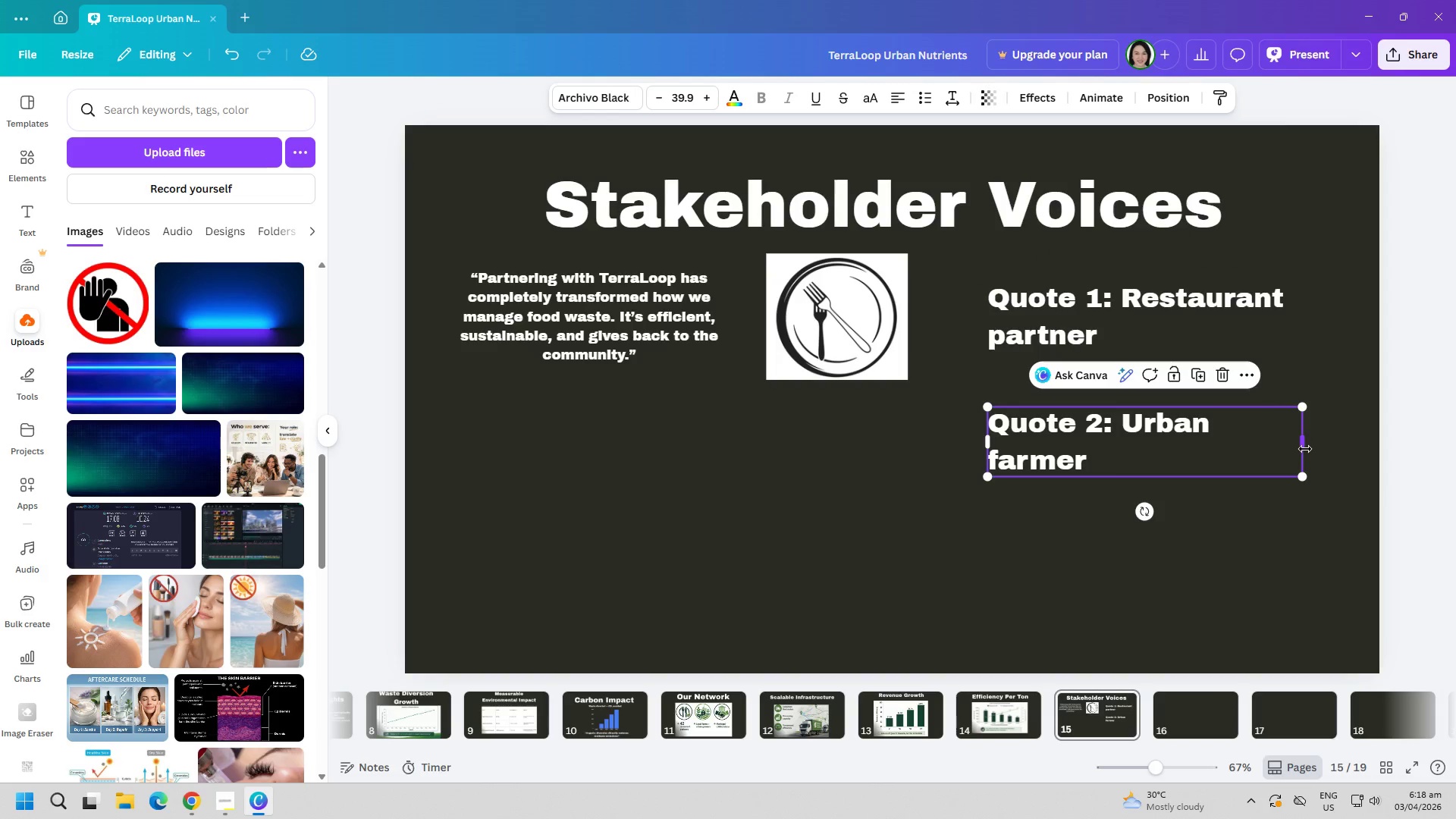 
left_click_drag(start_coordinate=[1305, 447], to_coordinate=[1337, 445])
 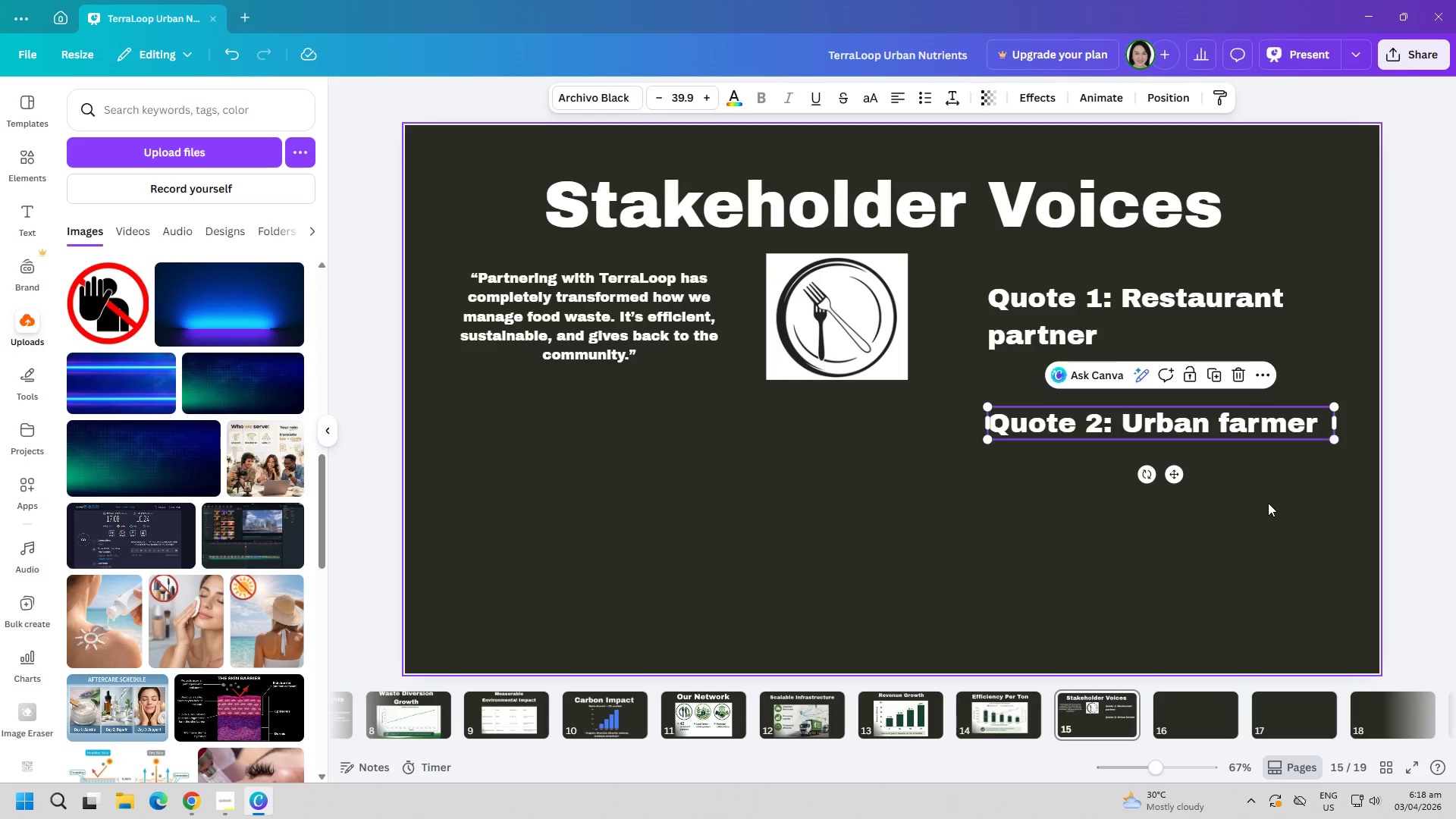 
left_click([1268, 503])
 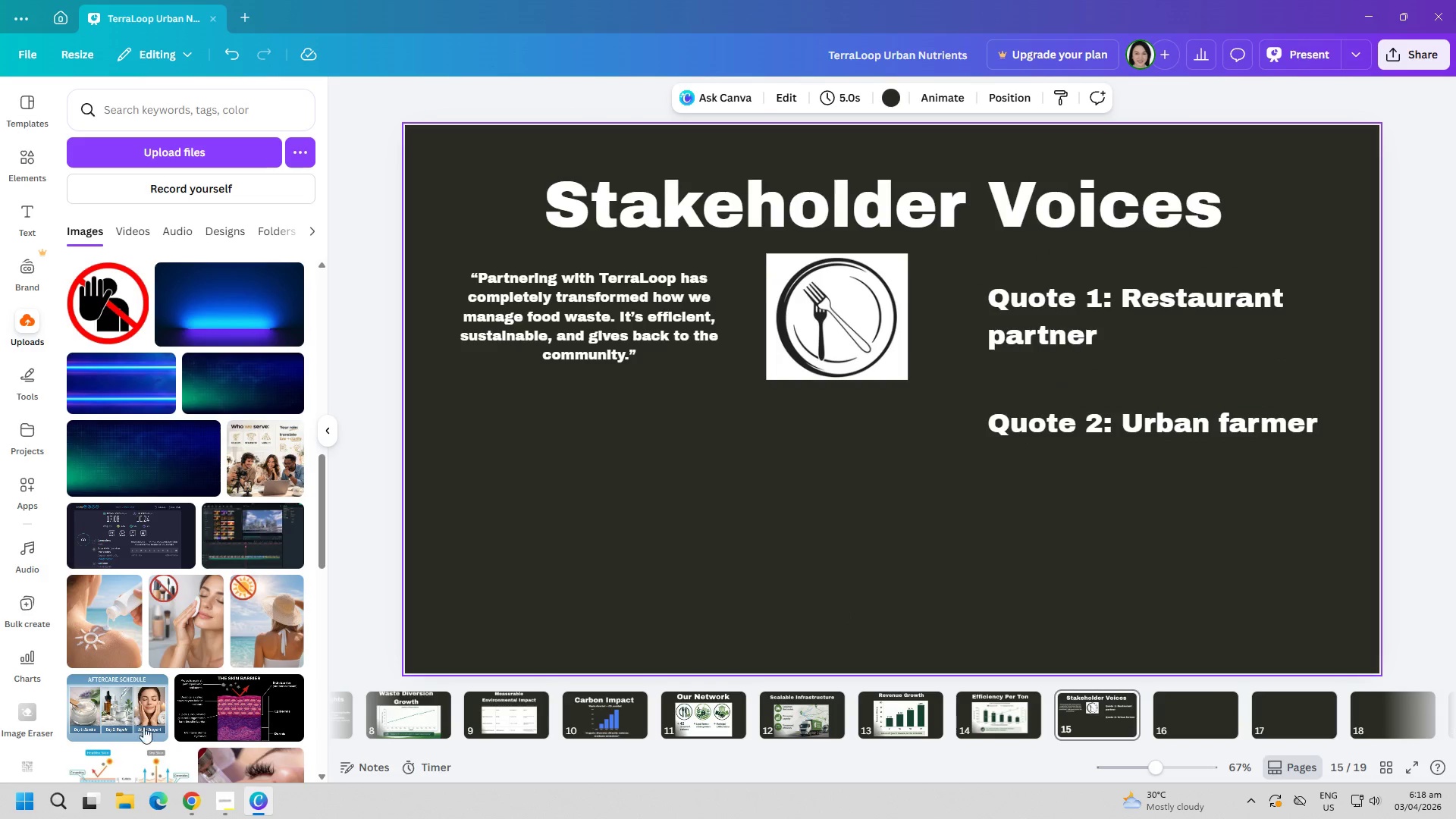 
left_click([198, 806])
 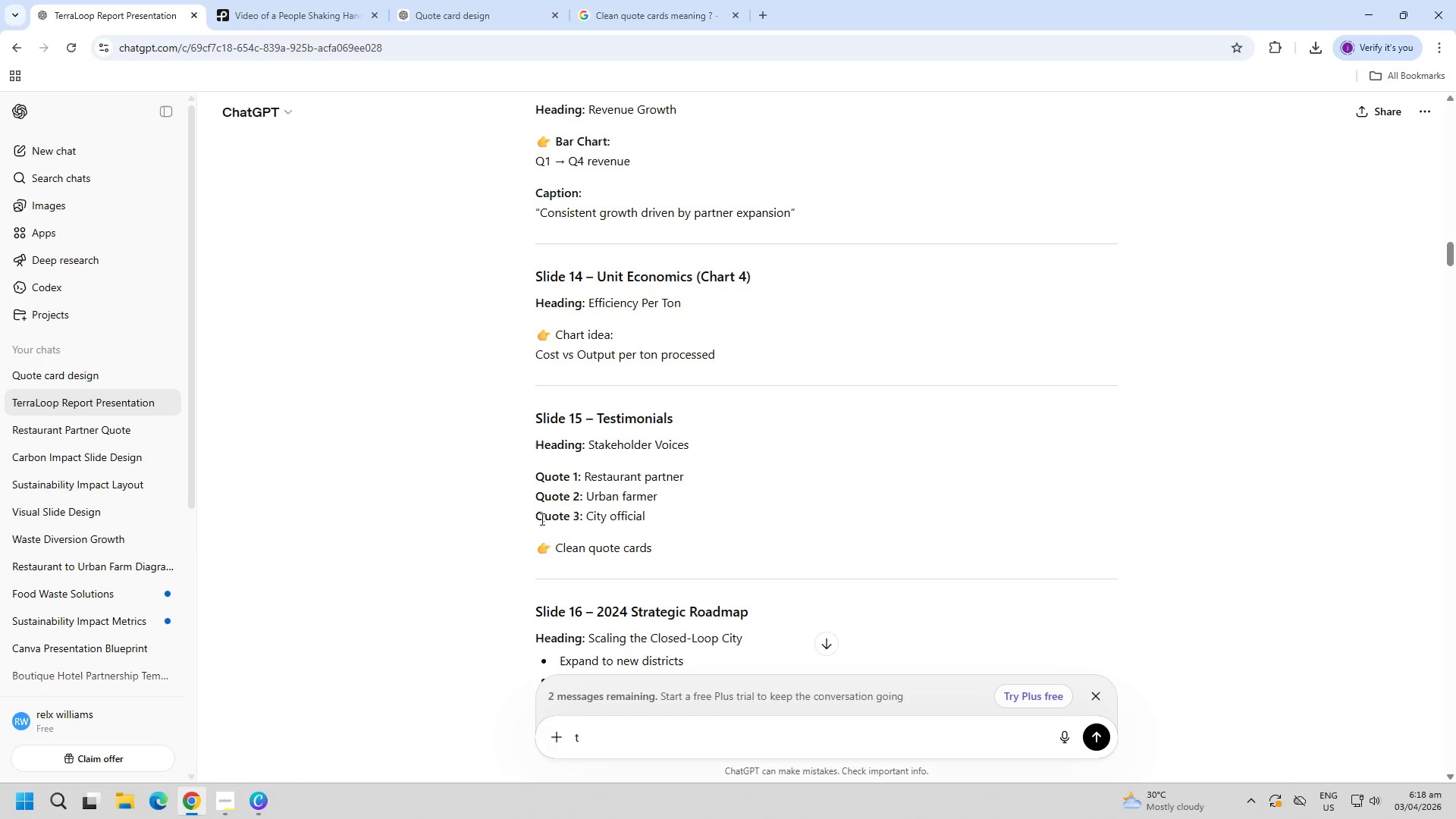 
left_click_drag(start_coordinate=[534, 519], to_coordinate=[668, 513])
 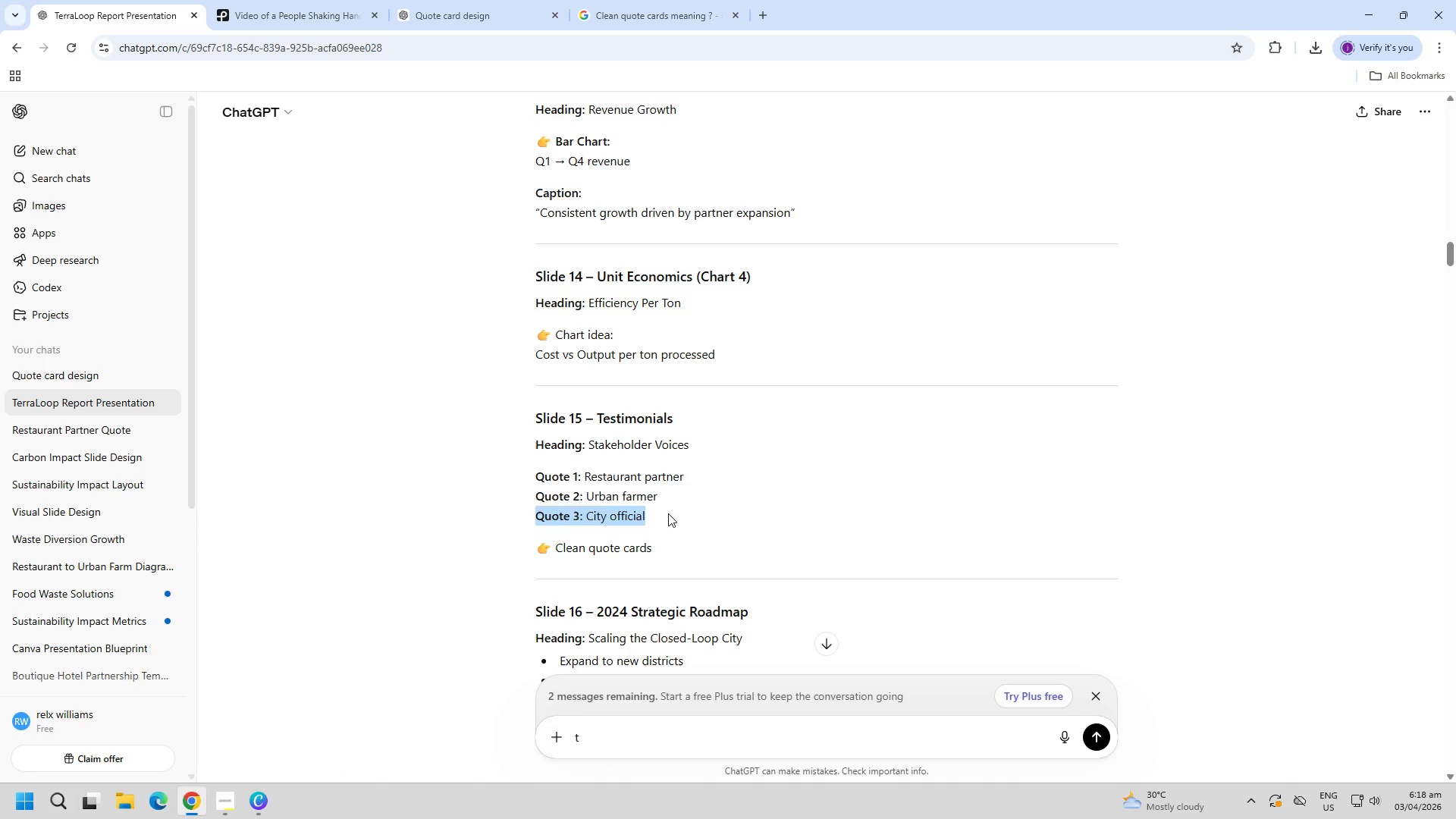 
key(Control+C)
 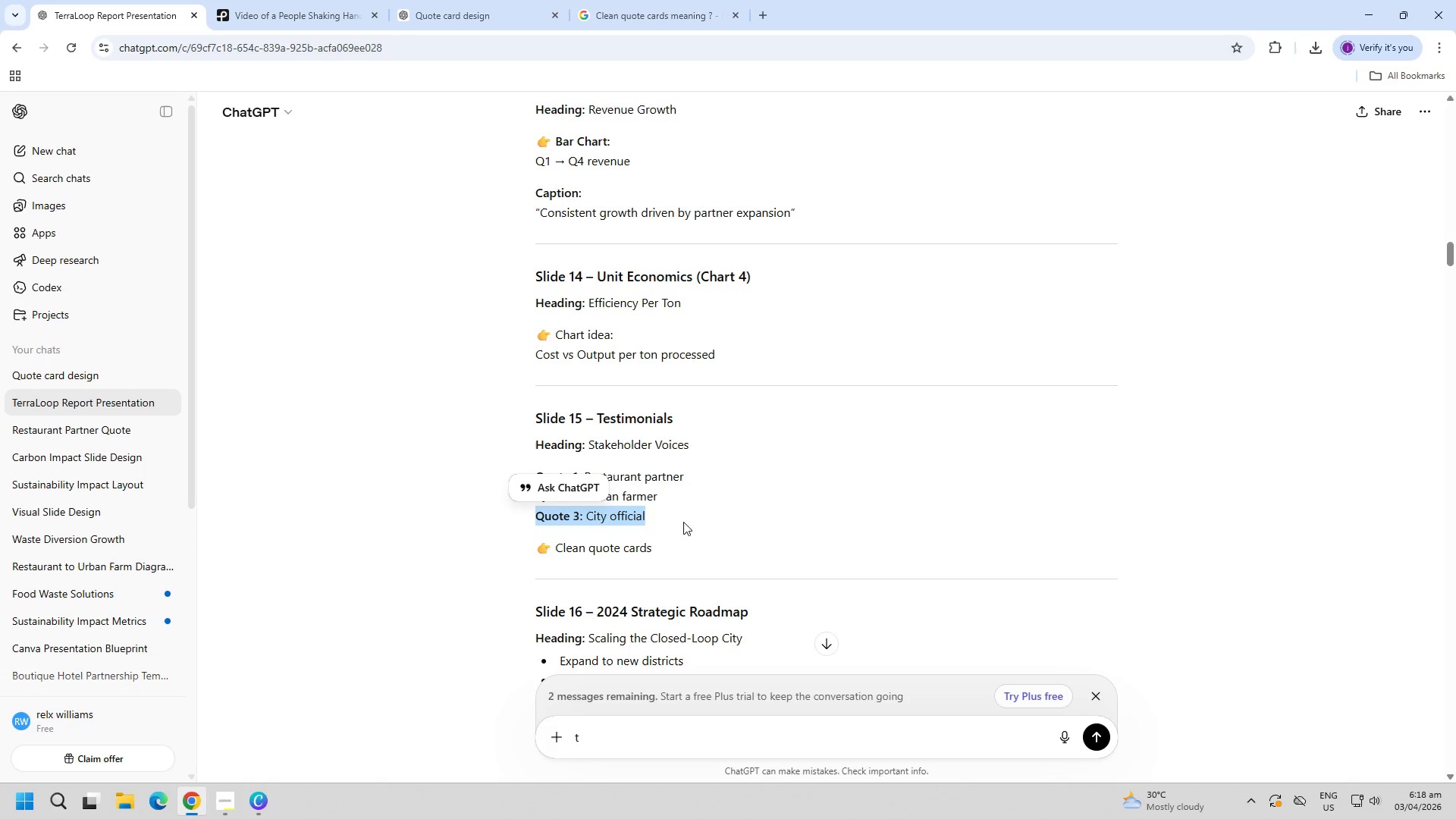 
key(Control+C)
 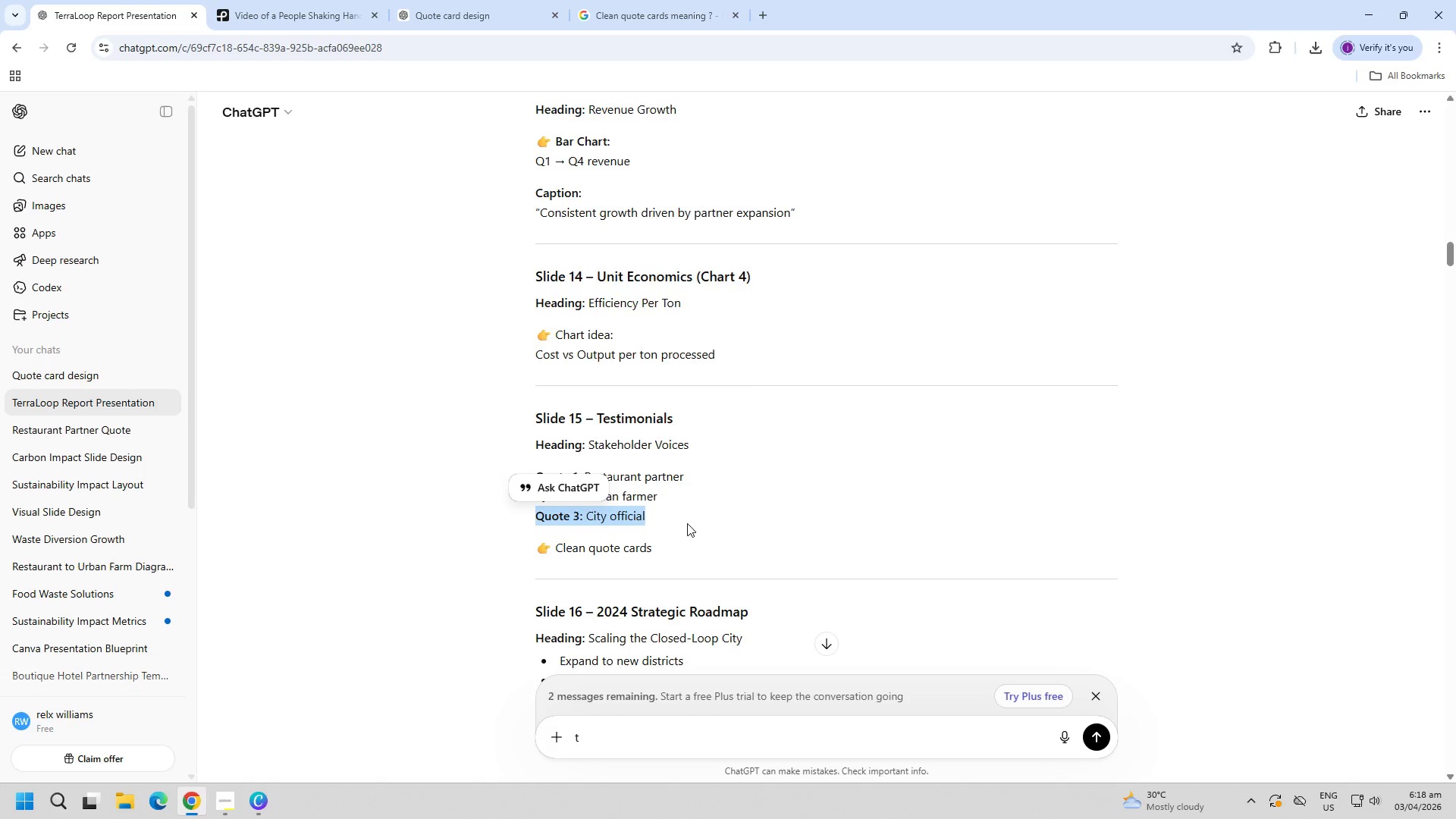 
key(Alt+AltLeft)
 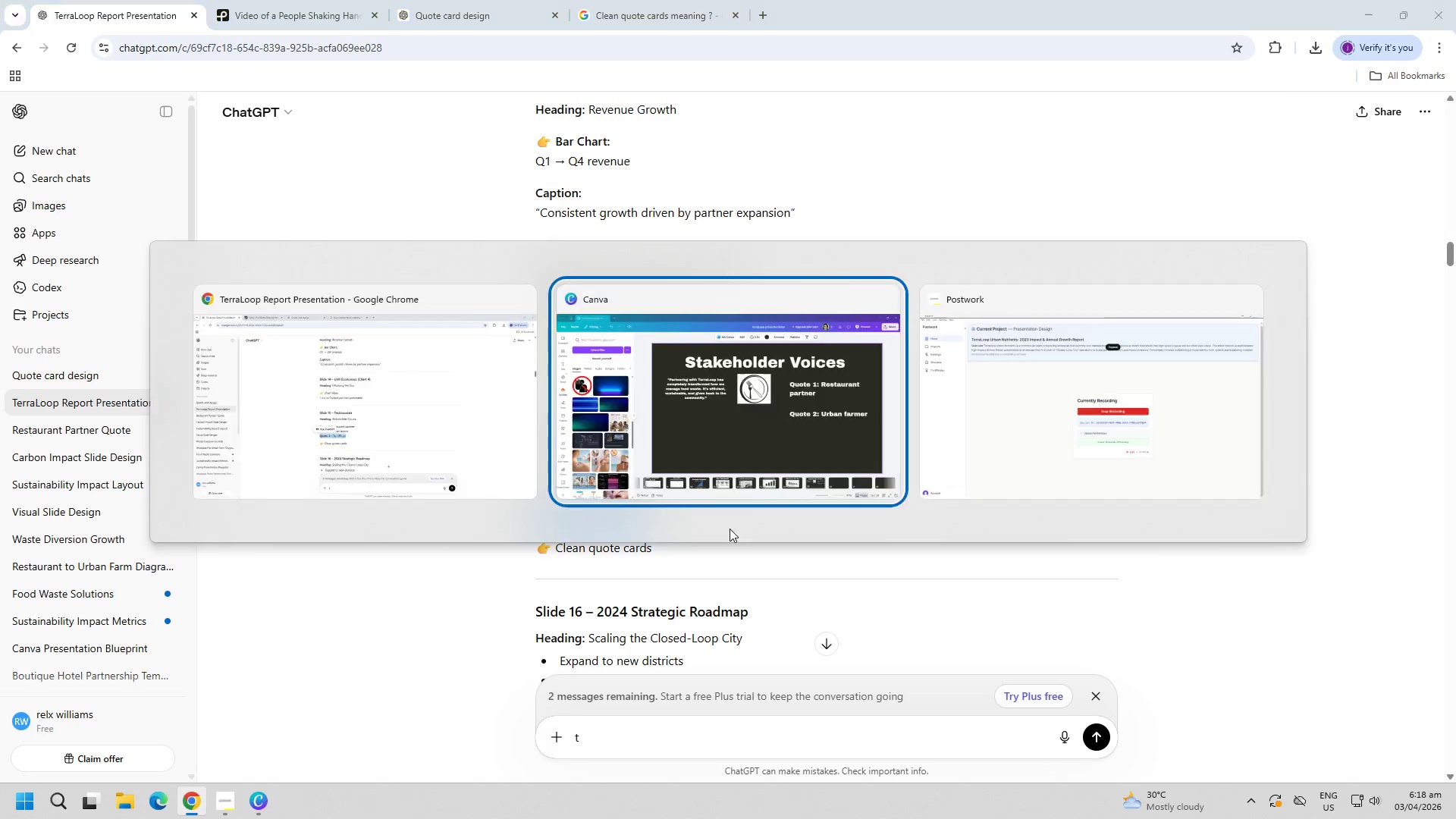 
key(Alt+Tab)
 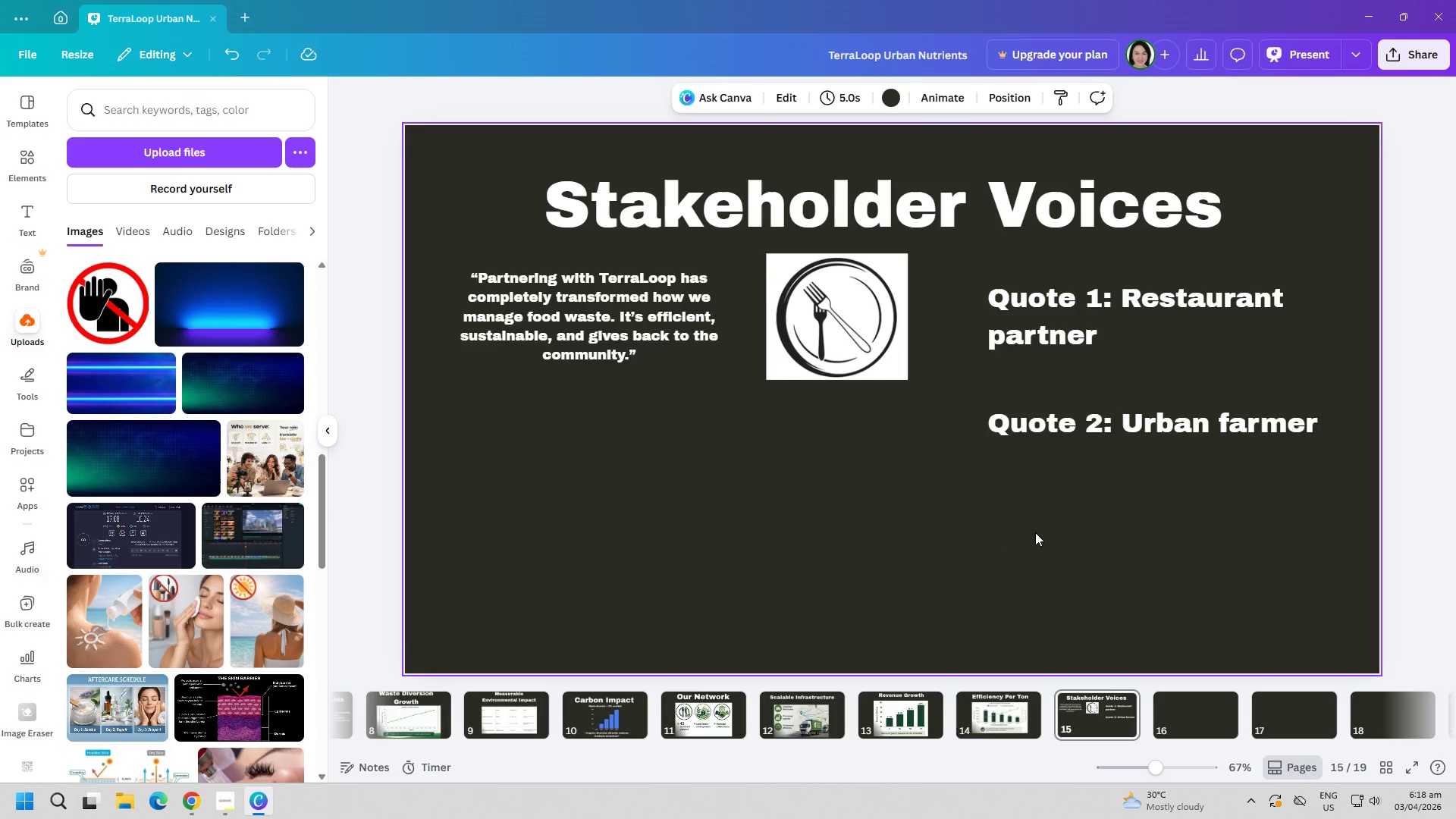 
left_click([1042, 542])
 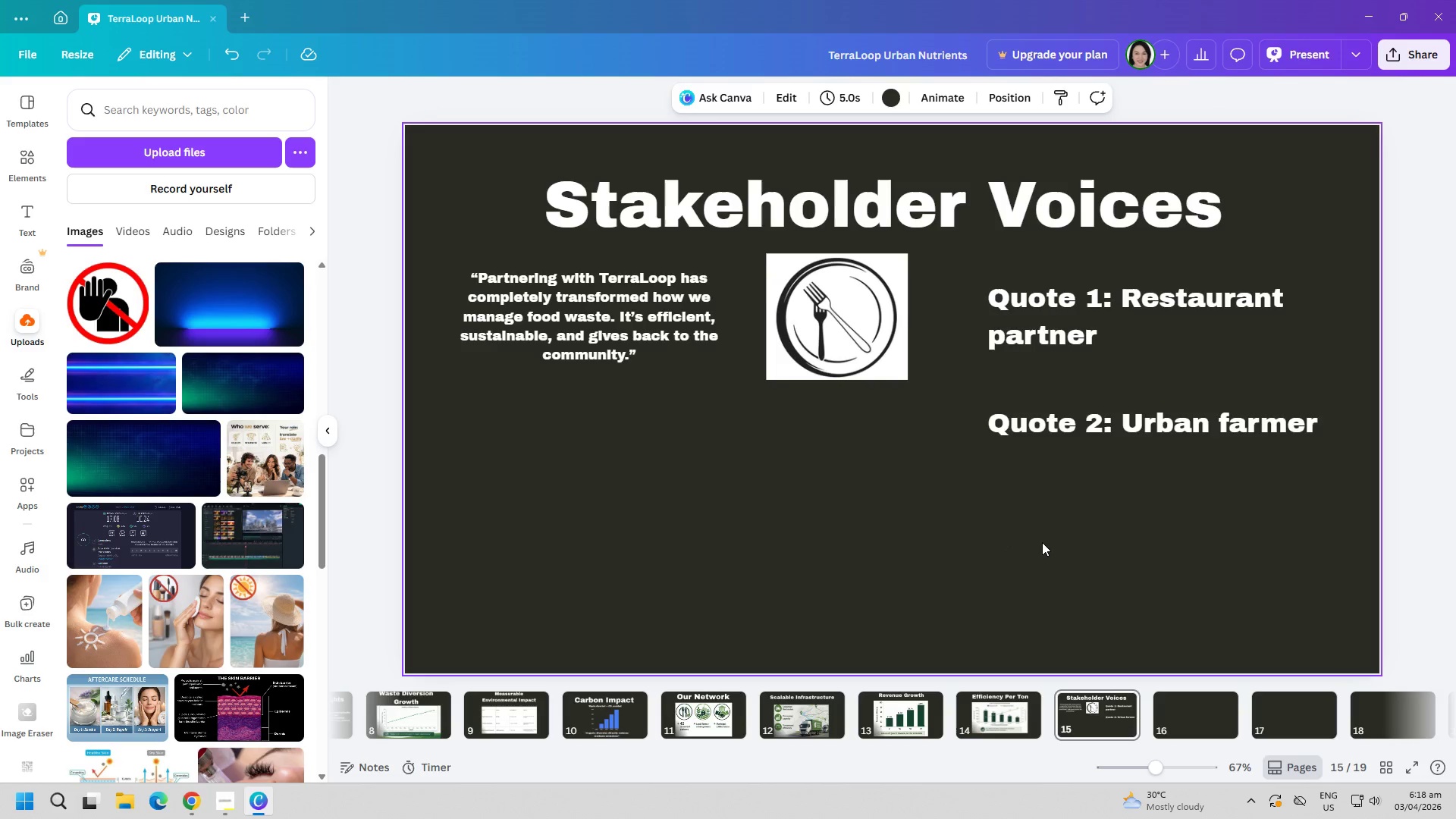 
key(Control+ControlLeft)
 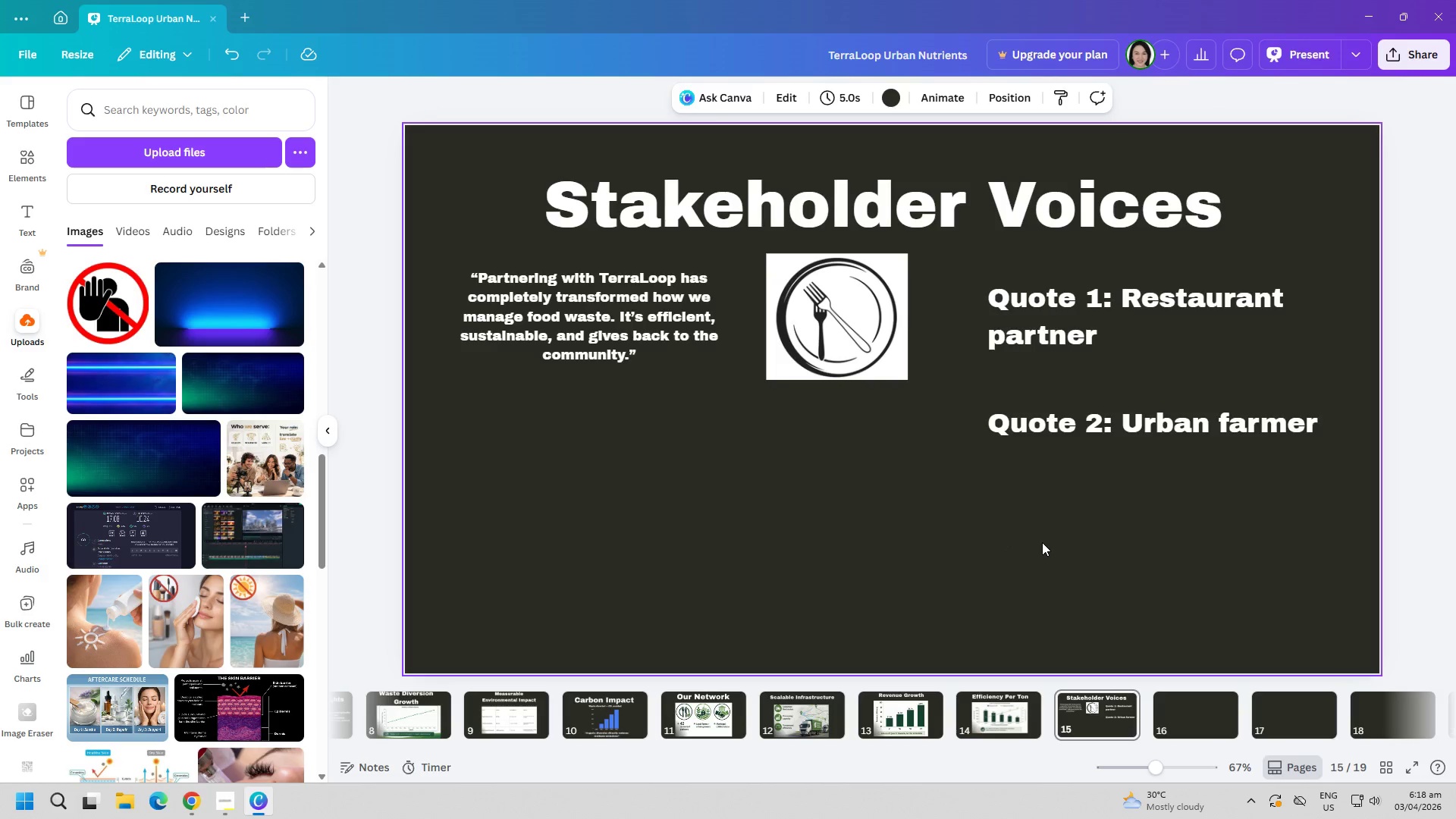 
key(Control+V)
 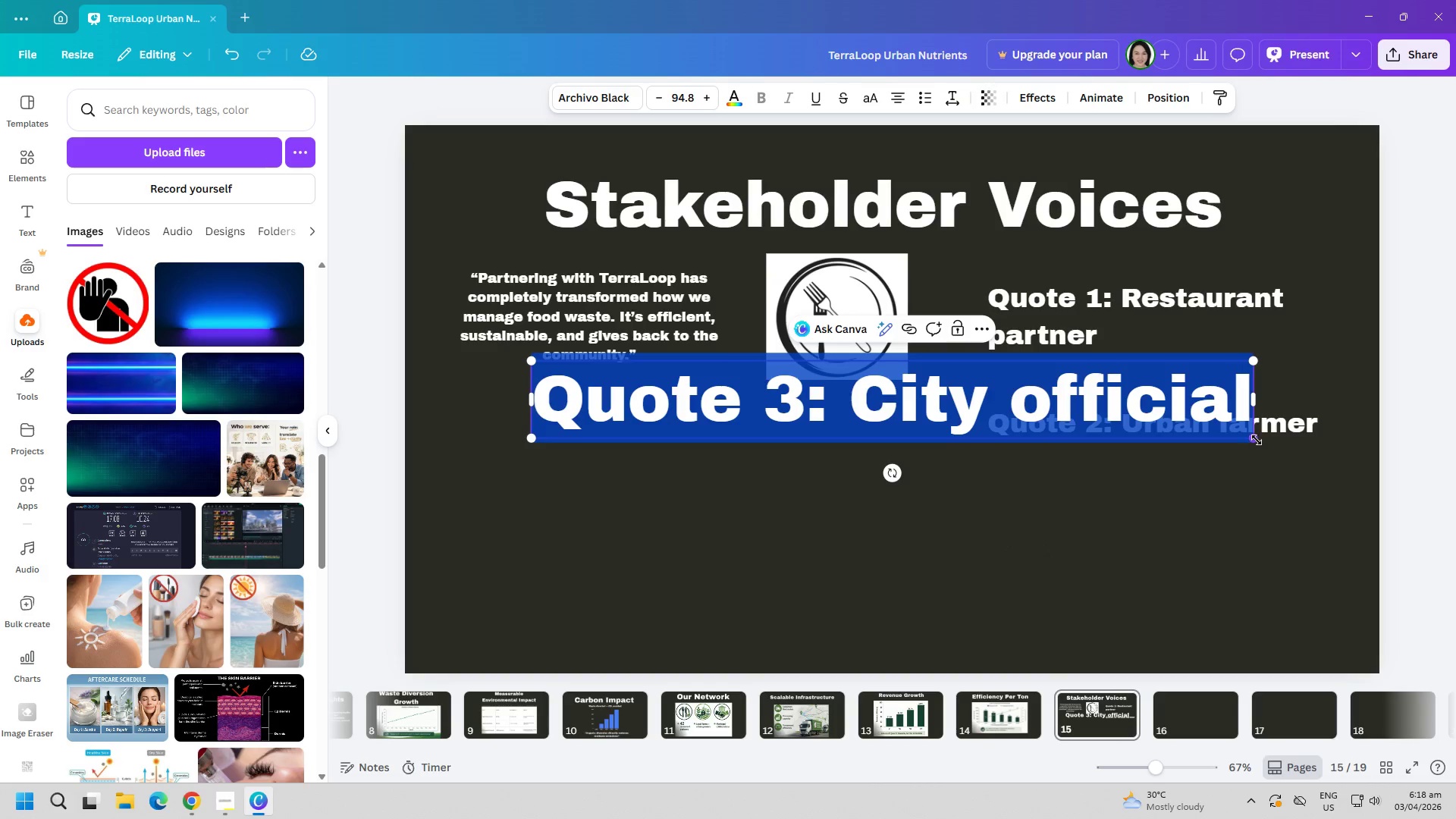 
left_click_drag(start_coordinate=[1254, 440], to_coordinate=[829, 402])
 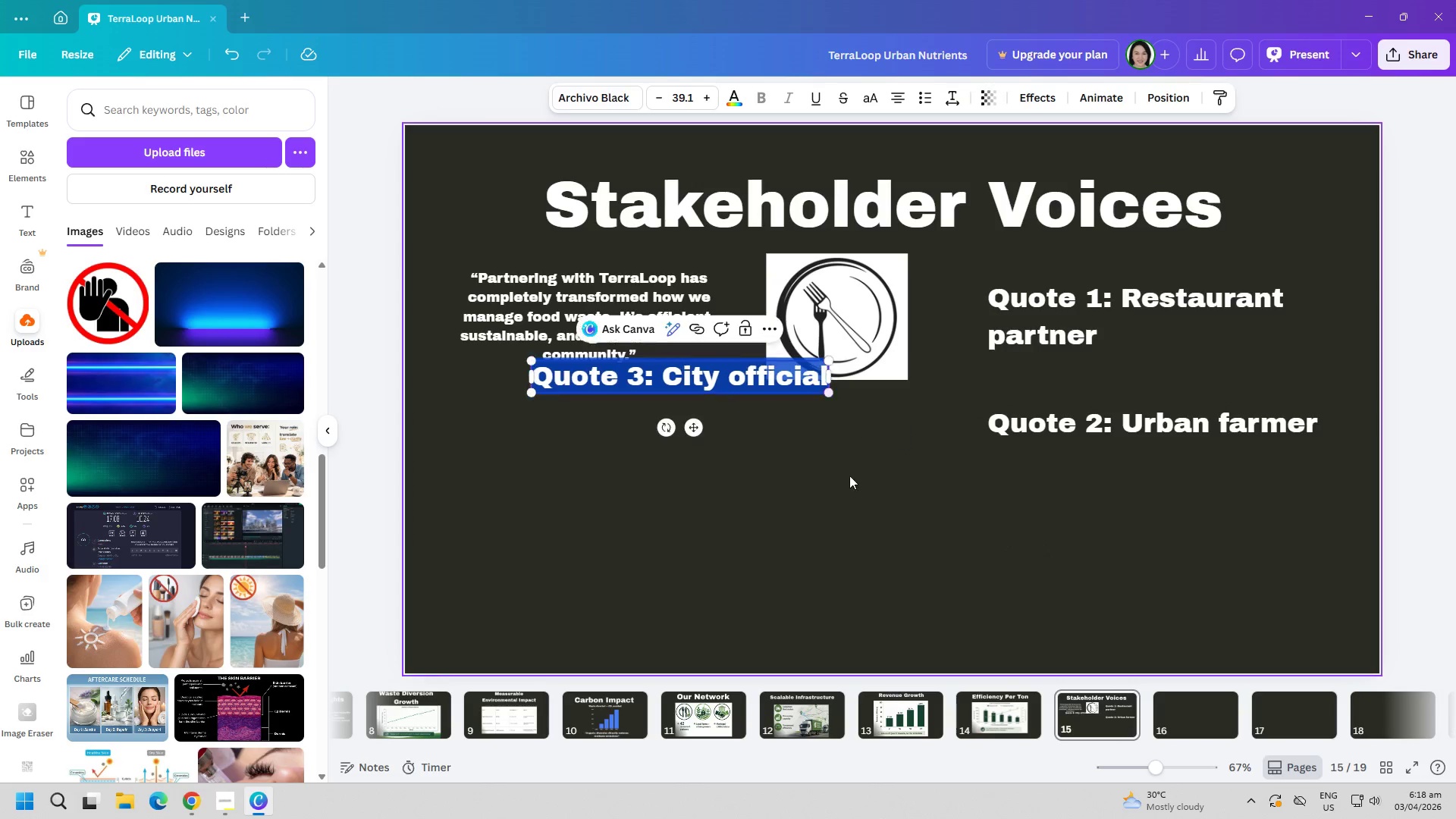 
left_click([834, 479])
 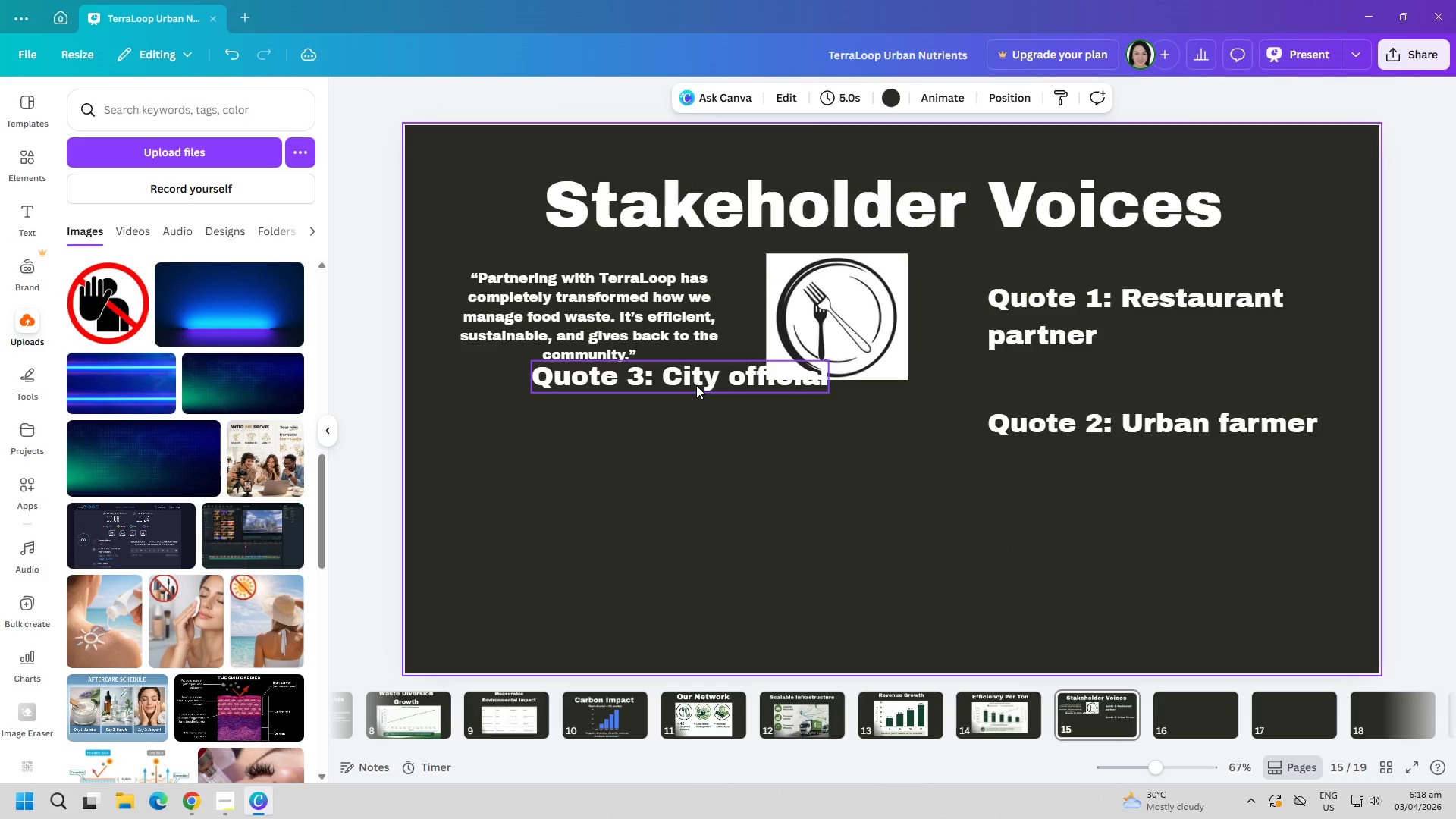 
left_click_drag(start_coordinate=[695, 382], to_coordinate=[1152, 532])
 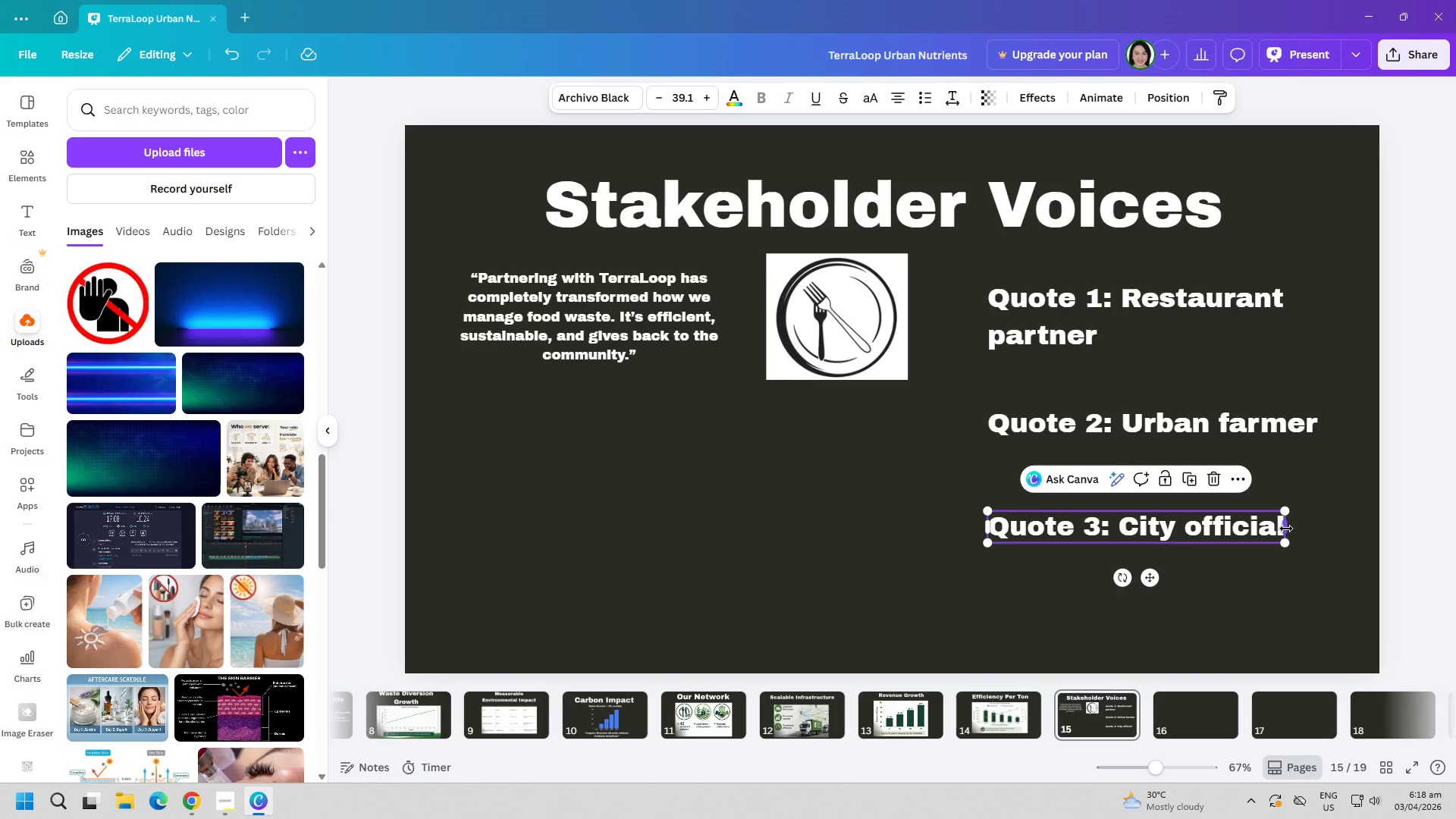 
left_click_drag(start_coordinate=[1286, 530], to_coordinate=[1310, 532])
 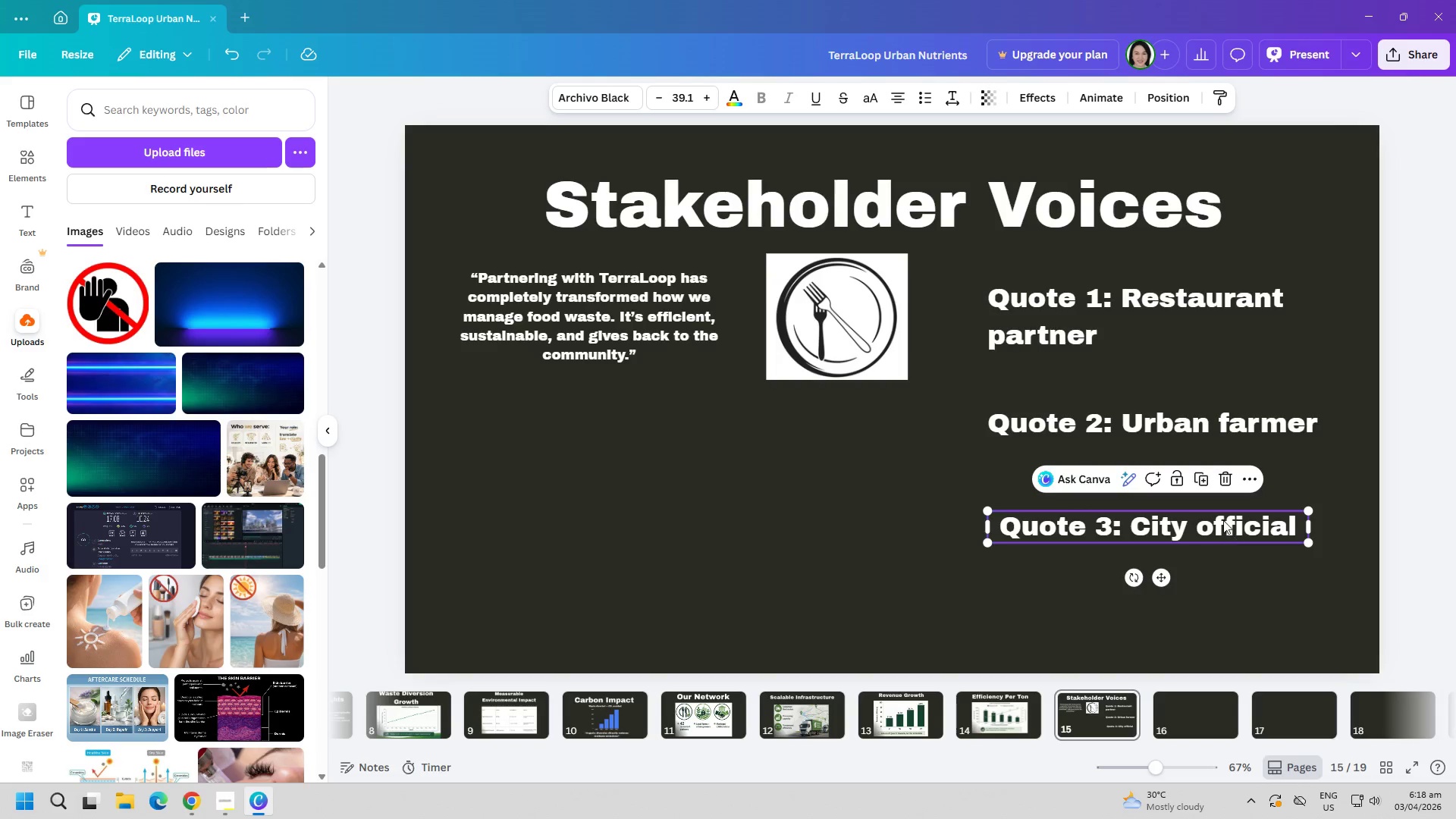 
left_click_drag(start_coordinate=[1222, 515], to_coordinate=[1214, 544])
 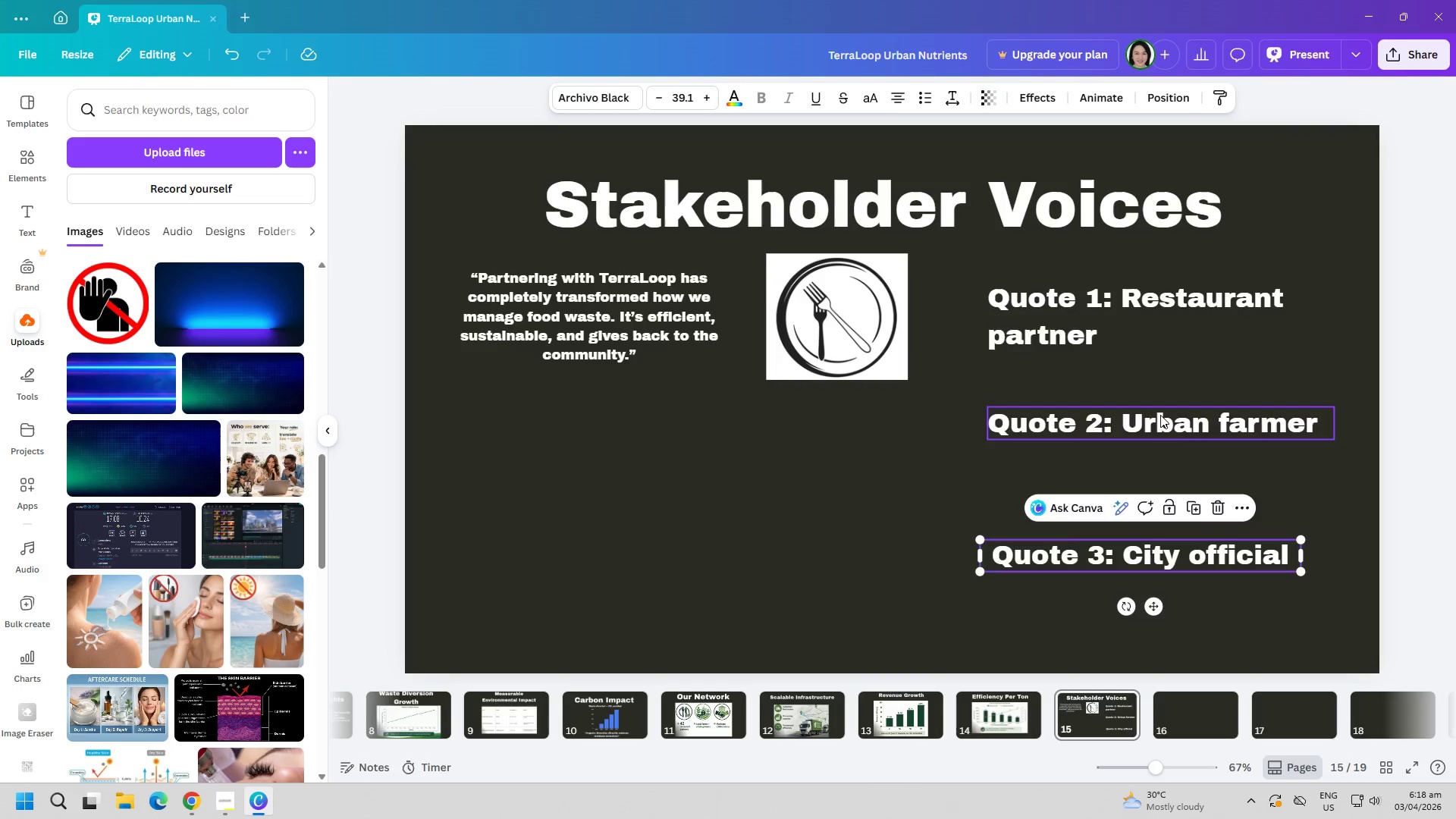 
left_click_drag(start_coordinate=[1160, 415], to_coordinate=[1160, 436])
 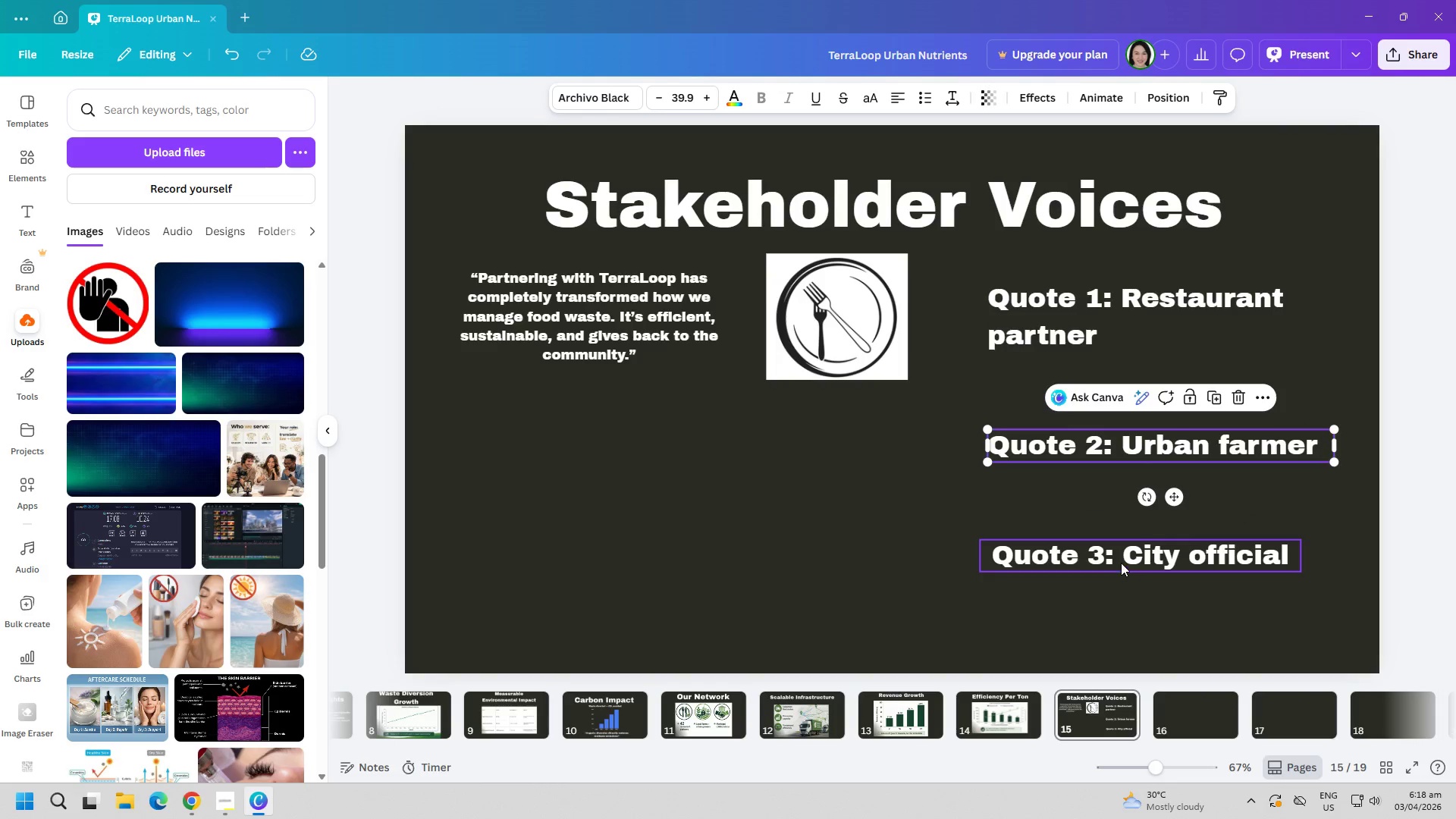 
left_click_drag(start_coordinate=[1119, 558], to_coordinate=[1125, 545])
 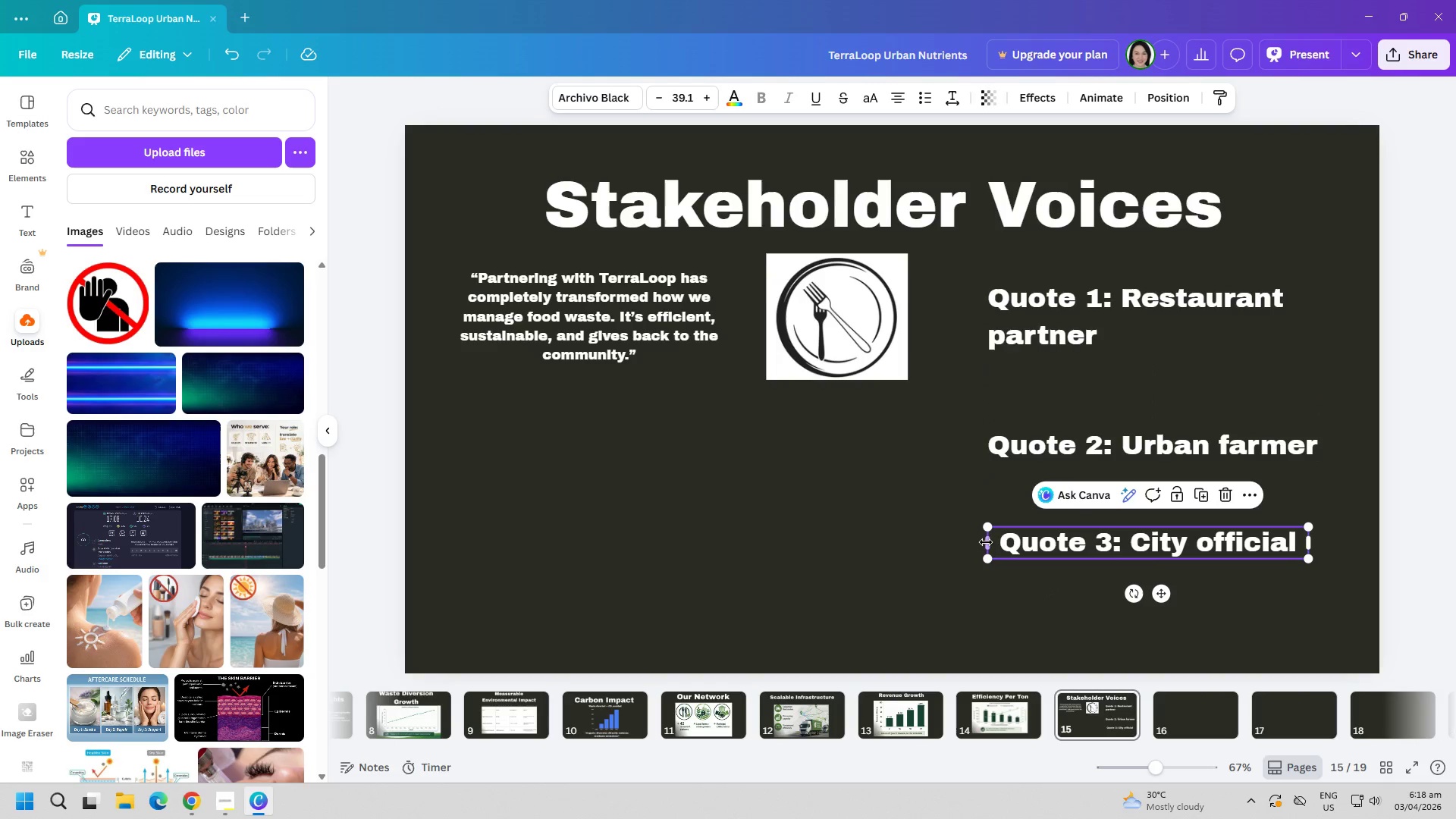 
left_click_drag(start_coordinate=[986, 542], to_coordinate=[979, 542])
 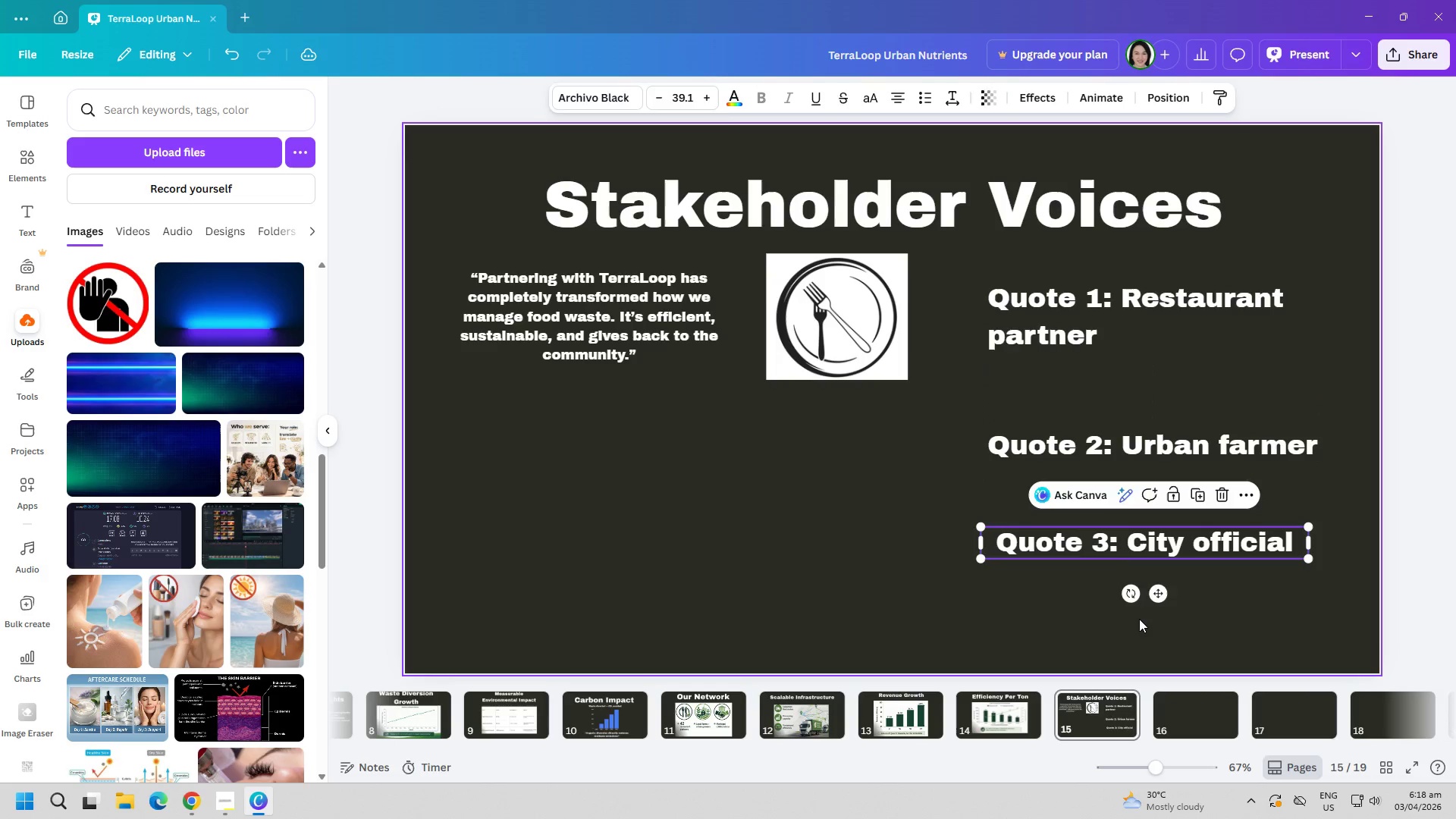 
left_click([1139, 619])
 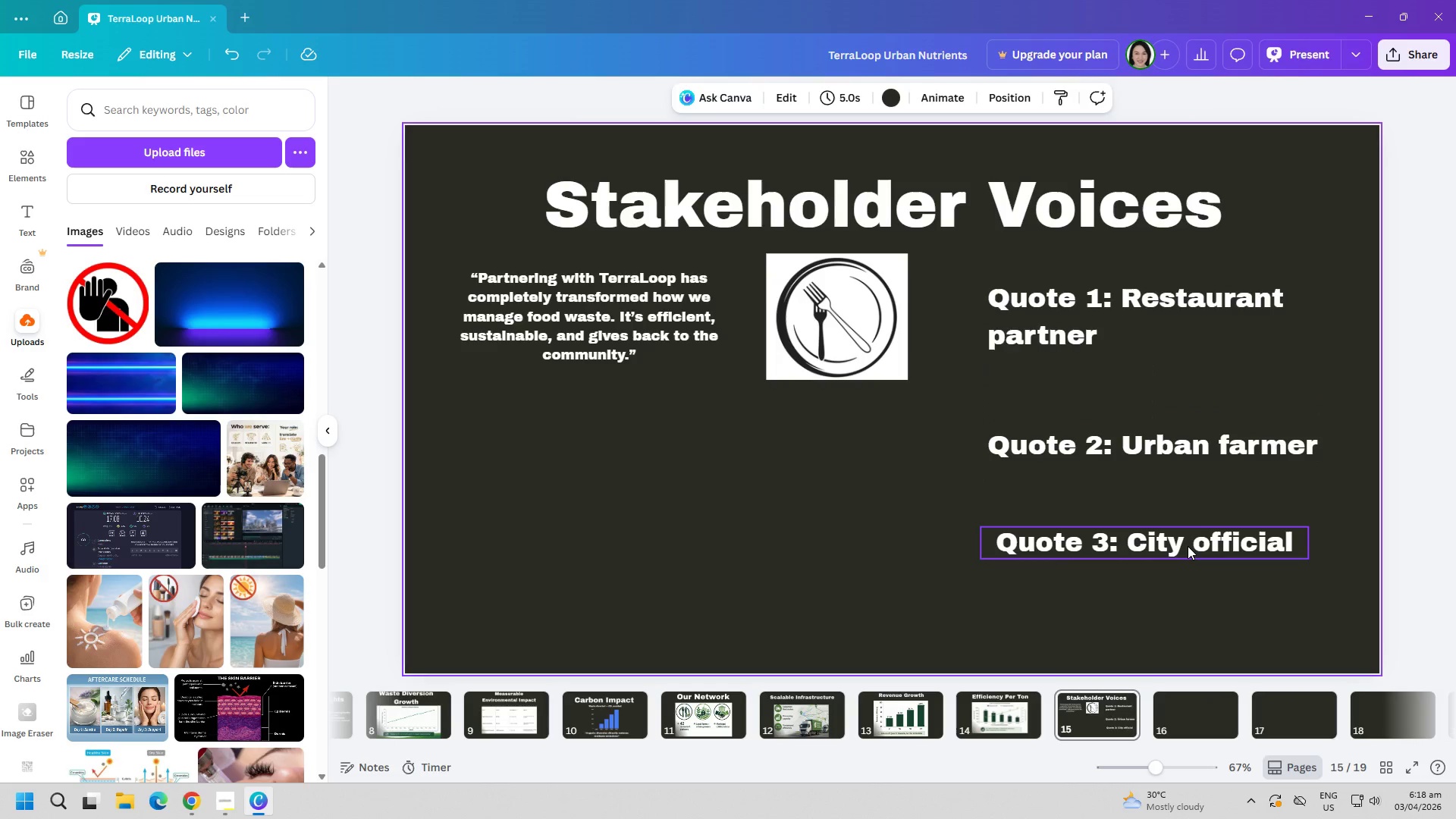 
left_click_drag(start_coordinate=[1188, 546], to_coordinate=[1192, 546])
 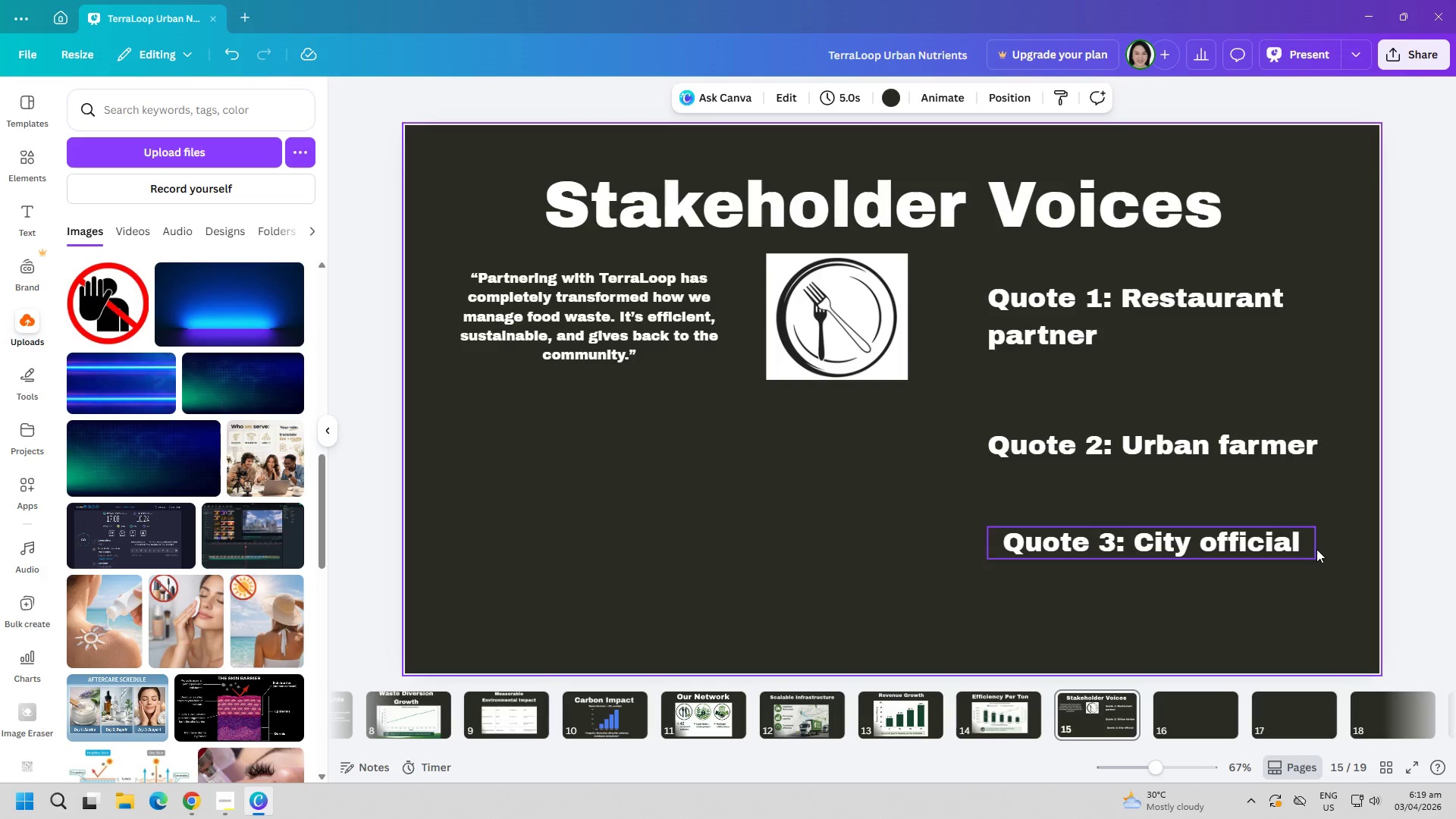 
left_click([1298, 542])
 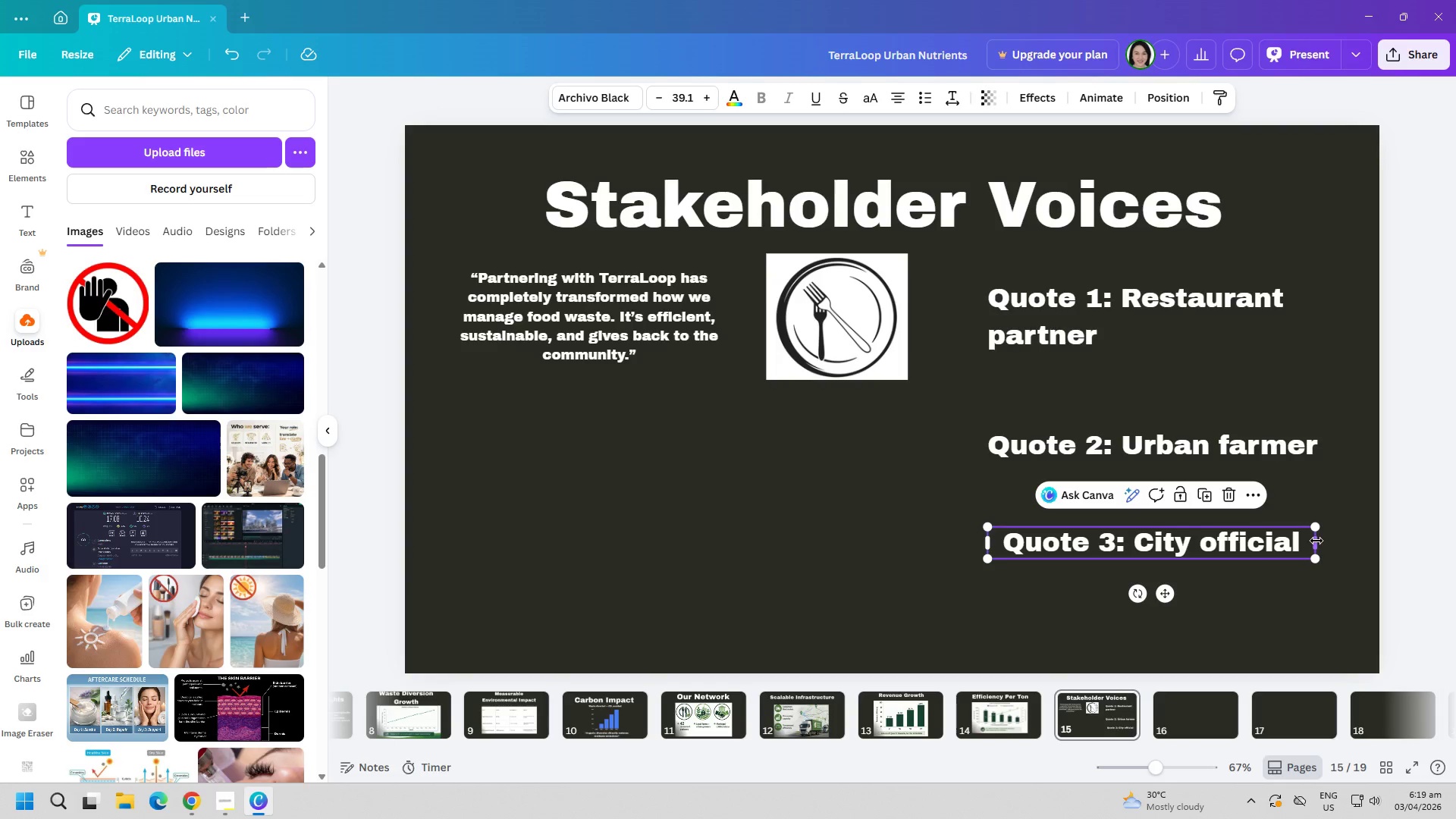 
left_click_drag(start_coordinate=[1318, 541], to_coordinate=[1323, 542])
 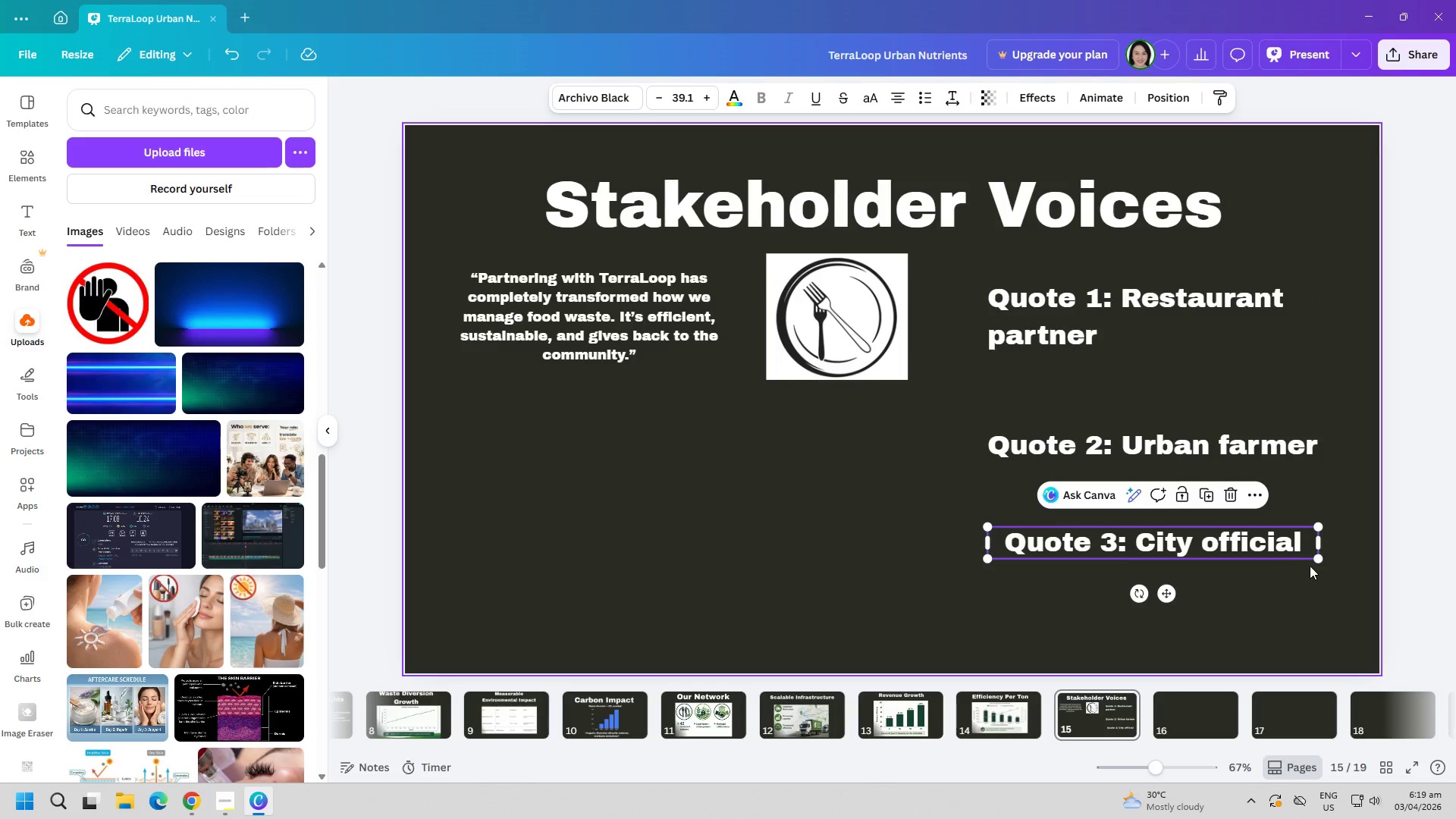 
left_click_drag(start_coordinate=[1315, 563], to_coordinate=[1322, 566])
 